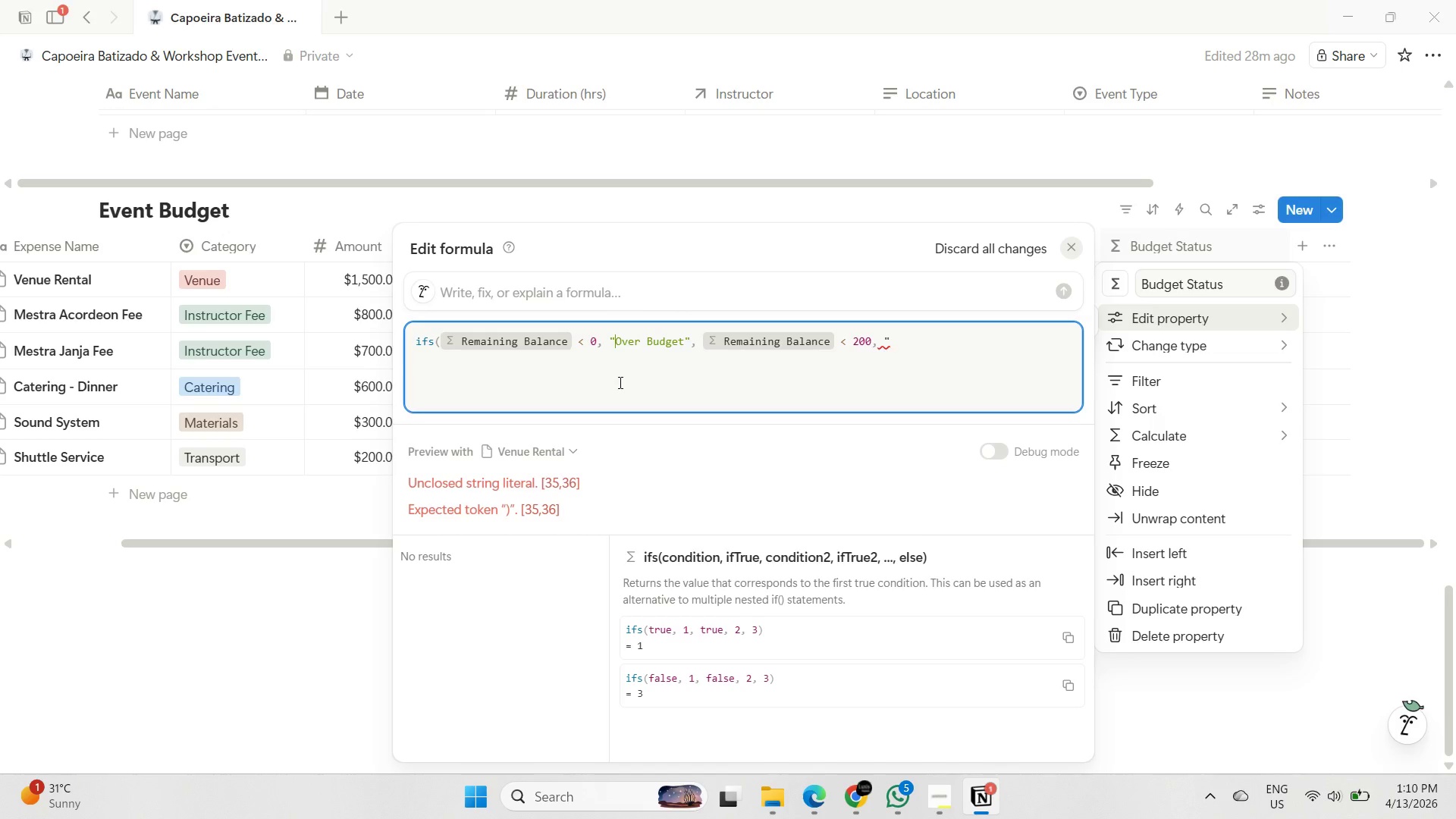 
key(Meta+MetaLeft)
 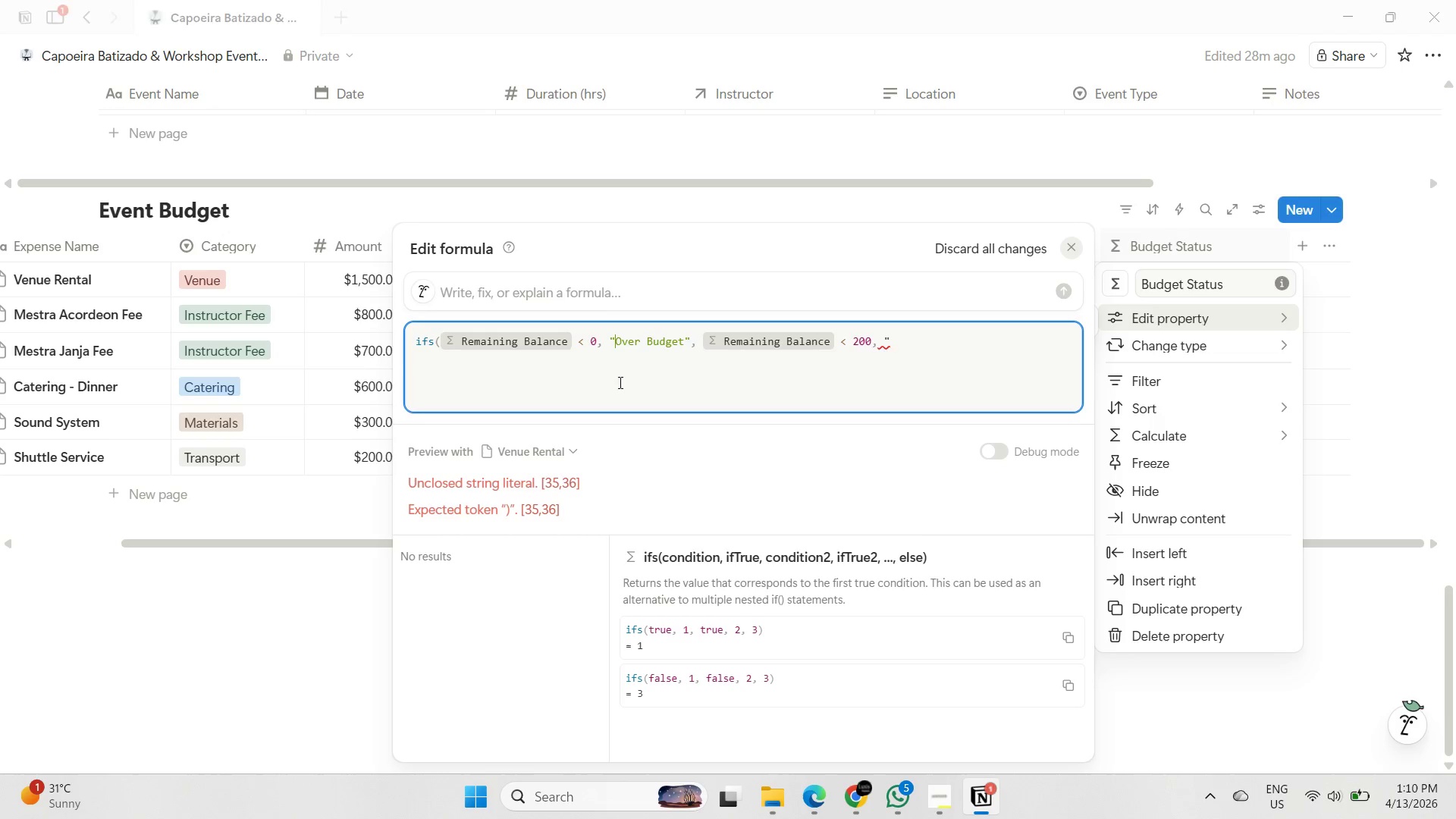 
key(Meta+Period)
 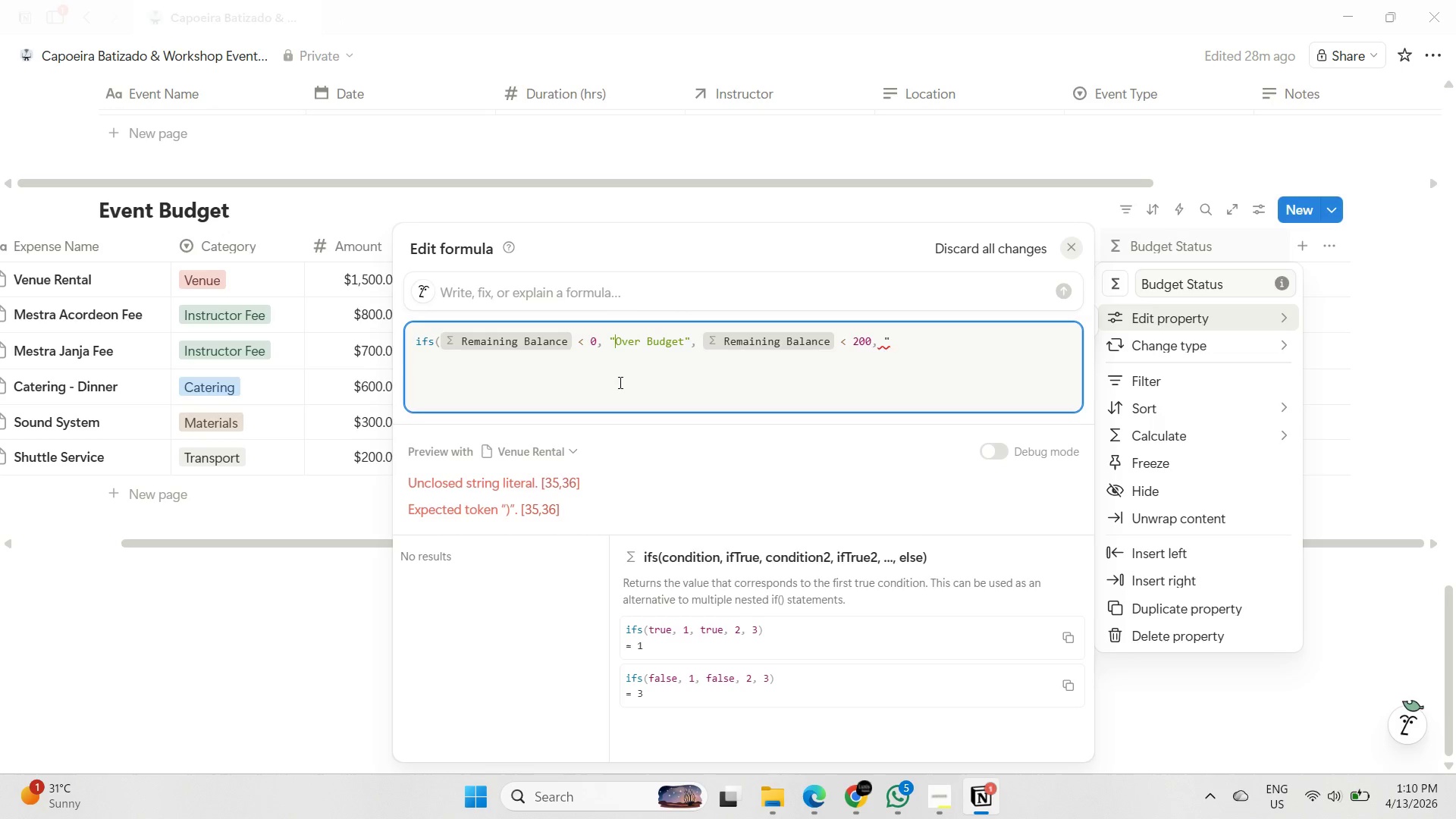 
key(Space)
 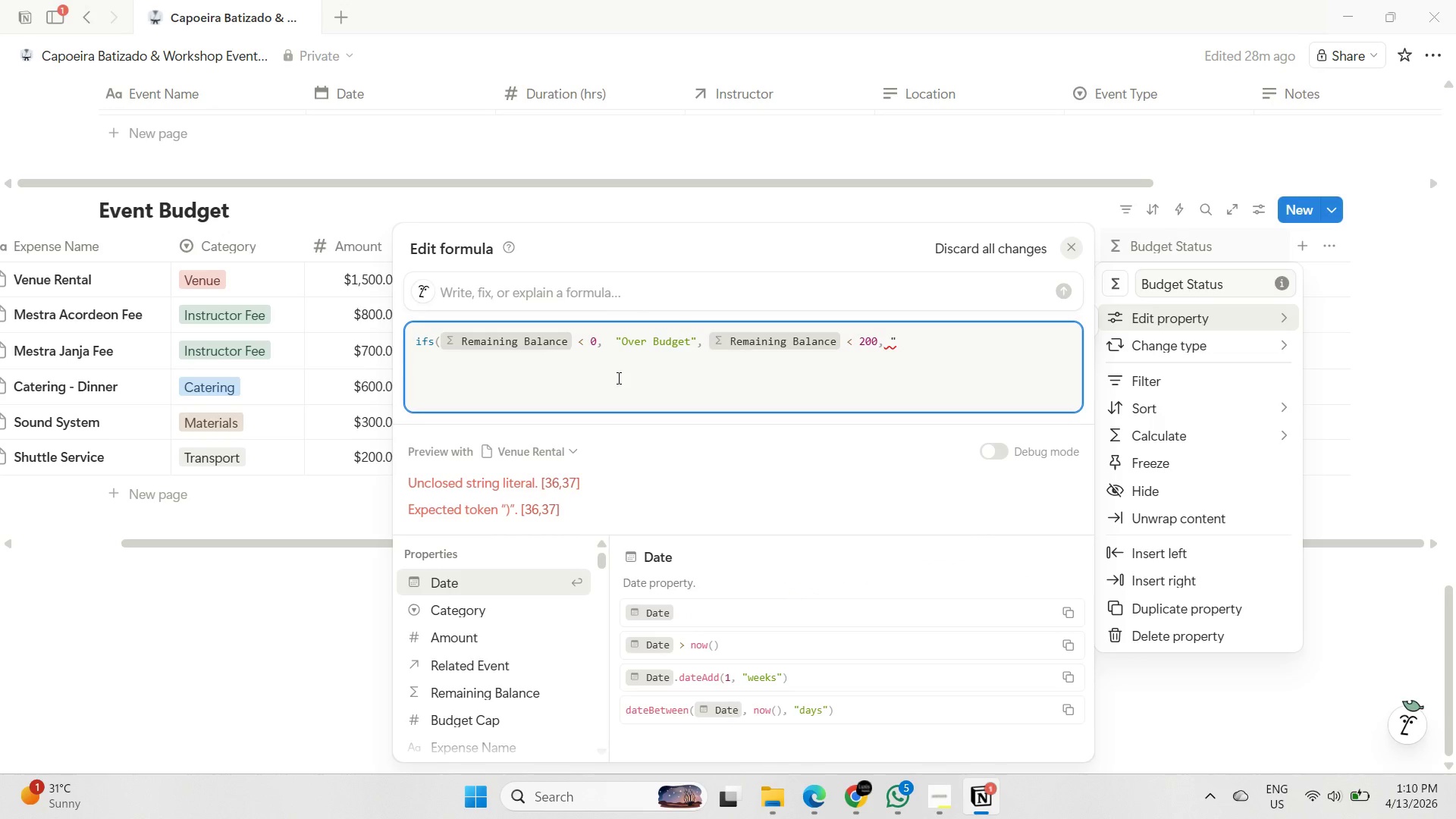 
key(Backspace)
 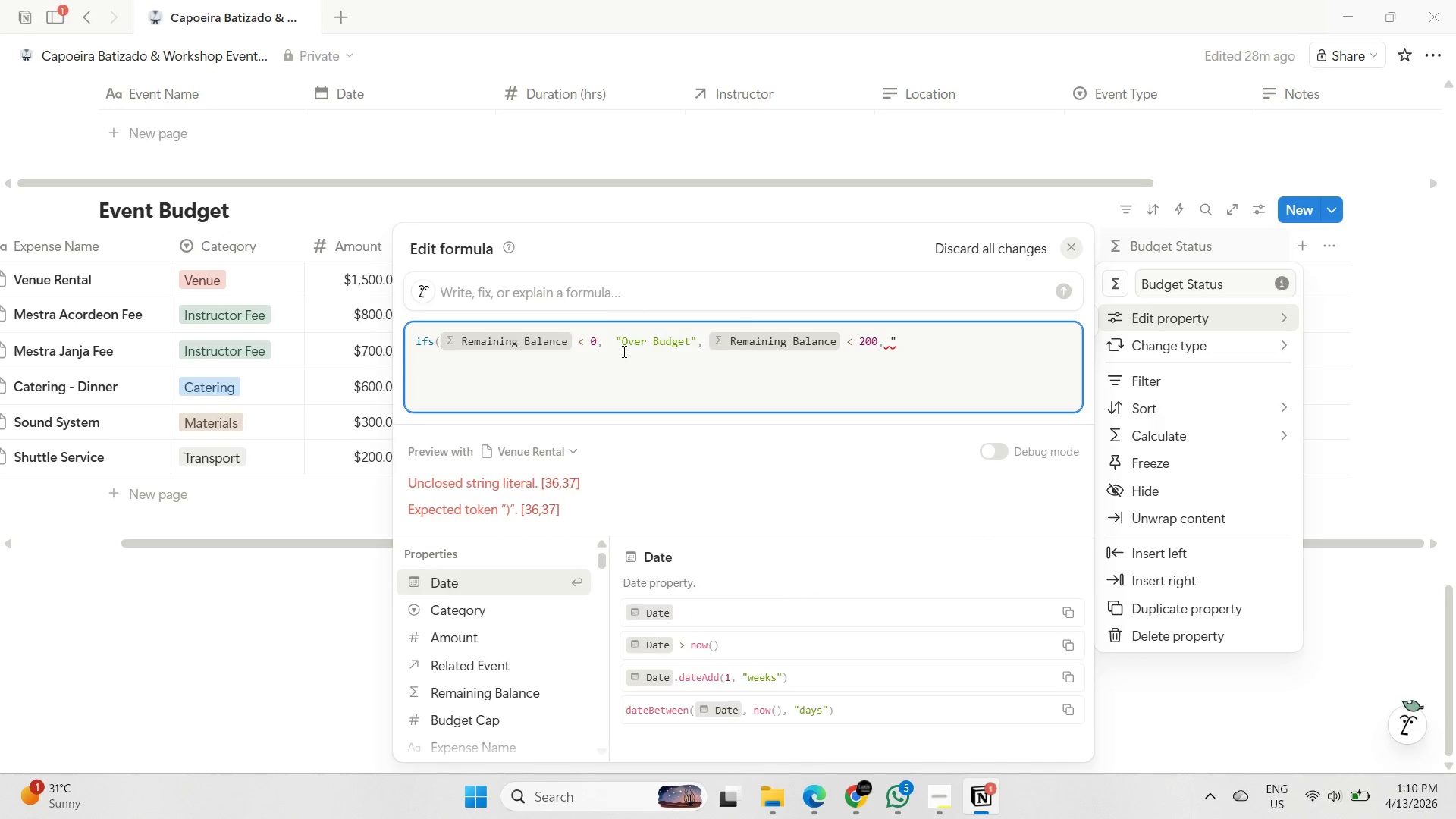 
key(Backspace)
 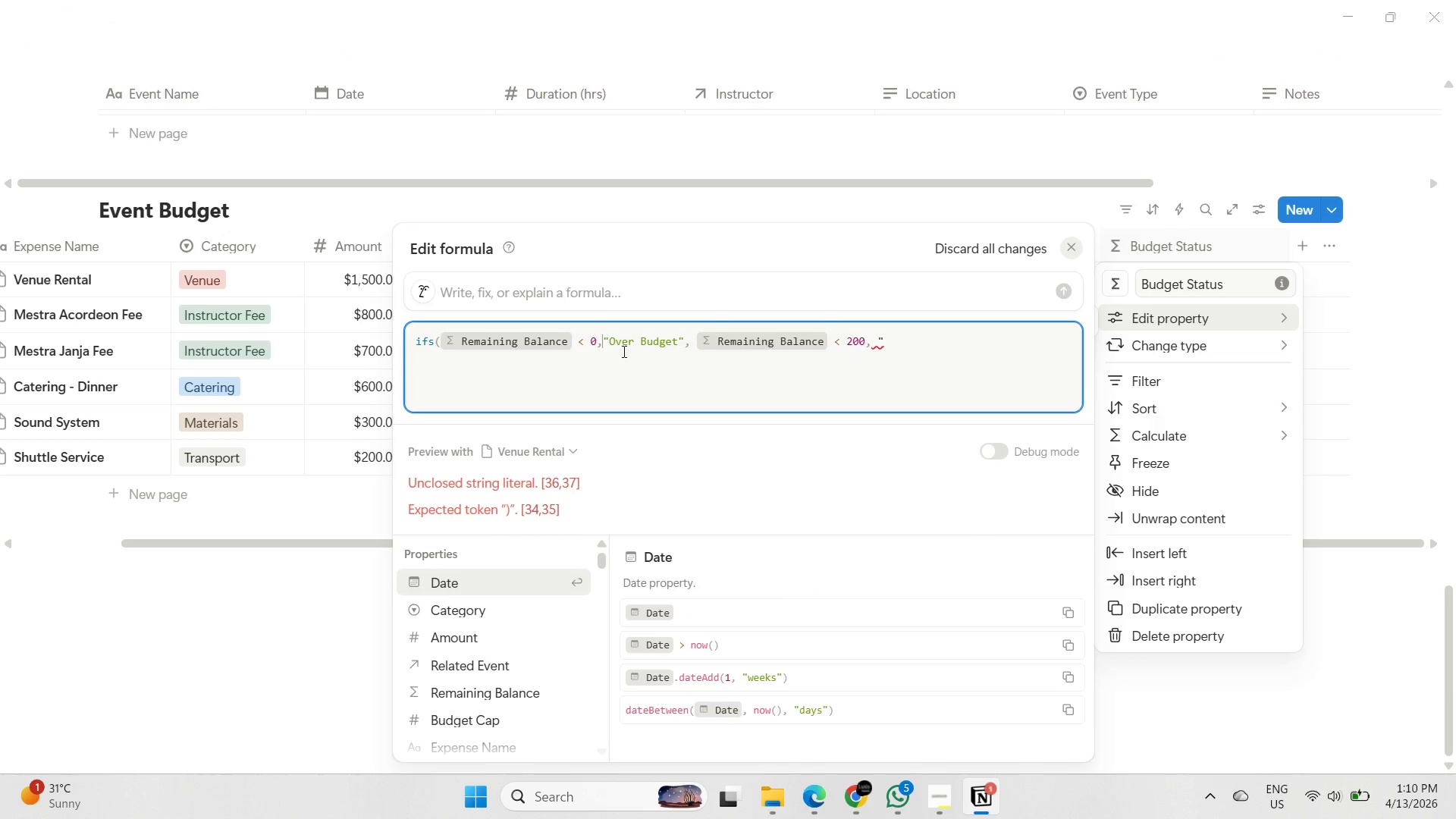 
key(ArrowRight)
 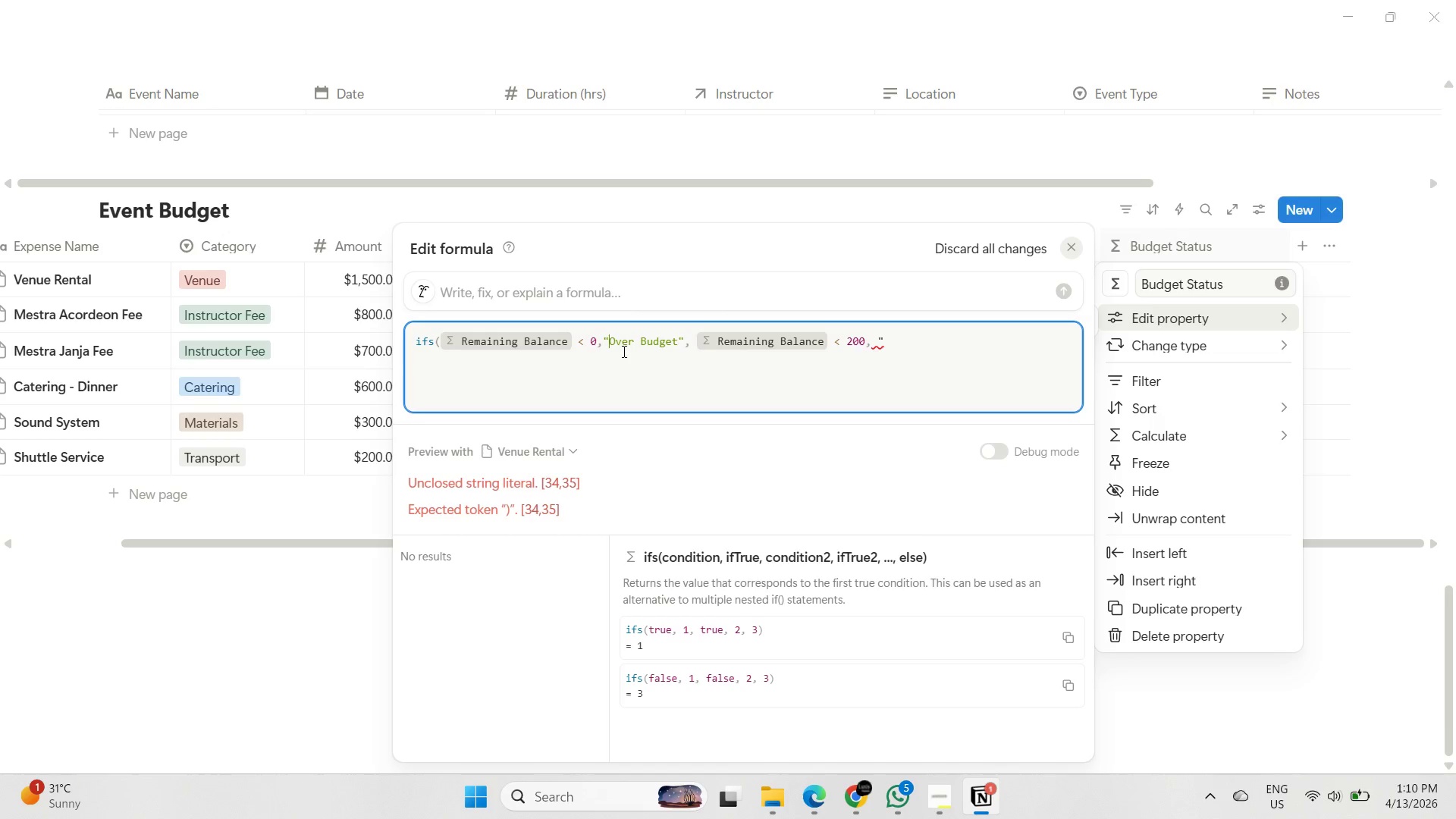 
key(Meta+MetaLeft)
 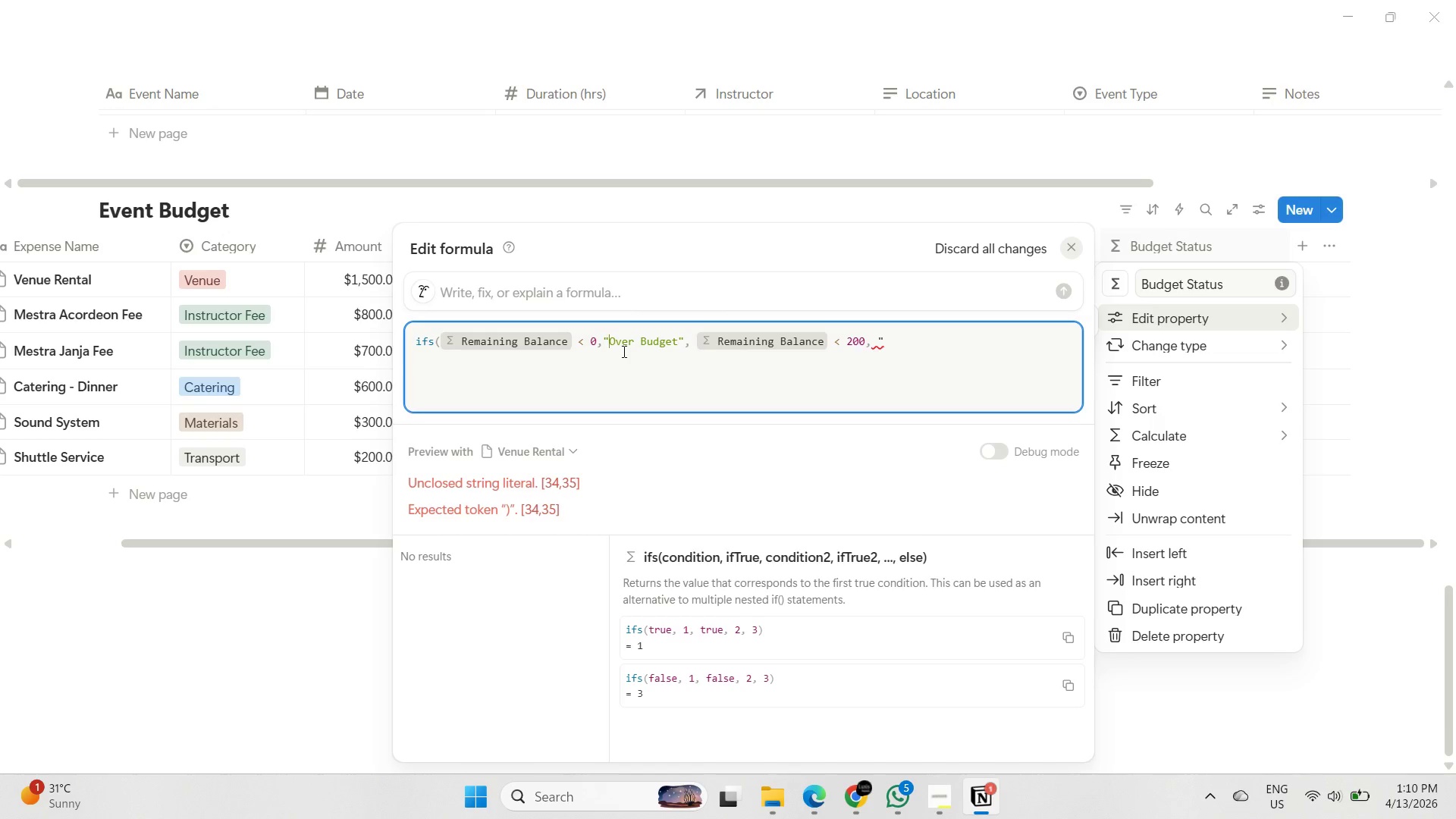 
key(Meta+Period)
 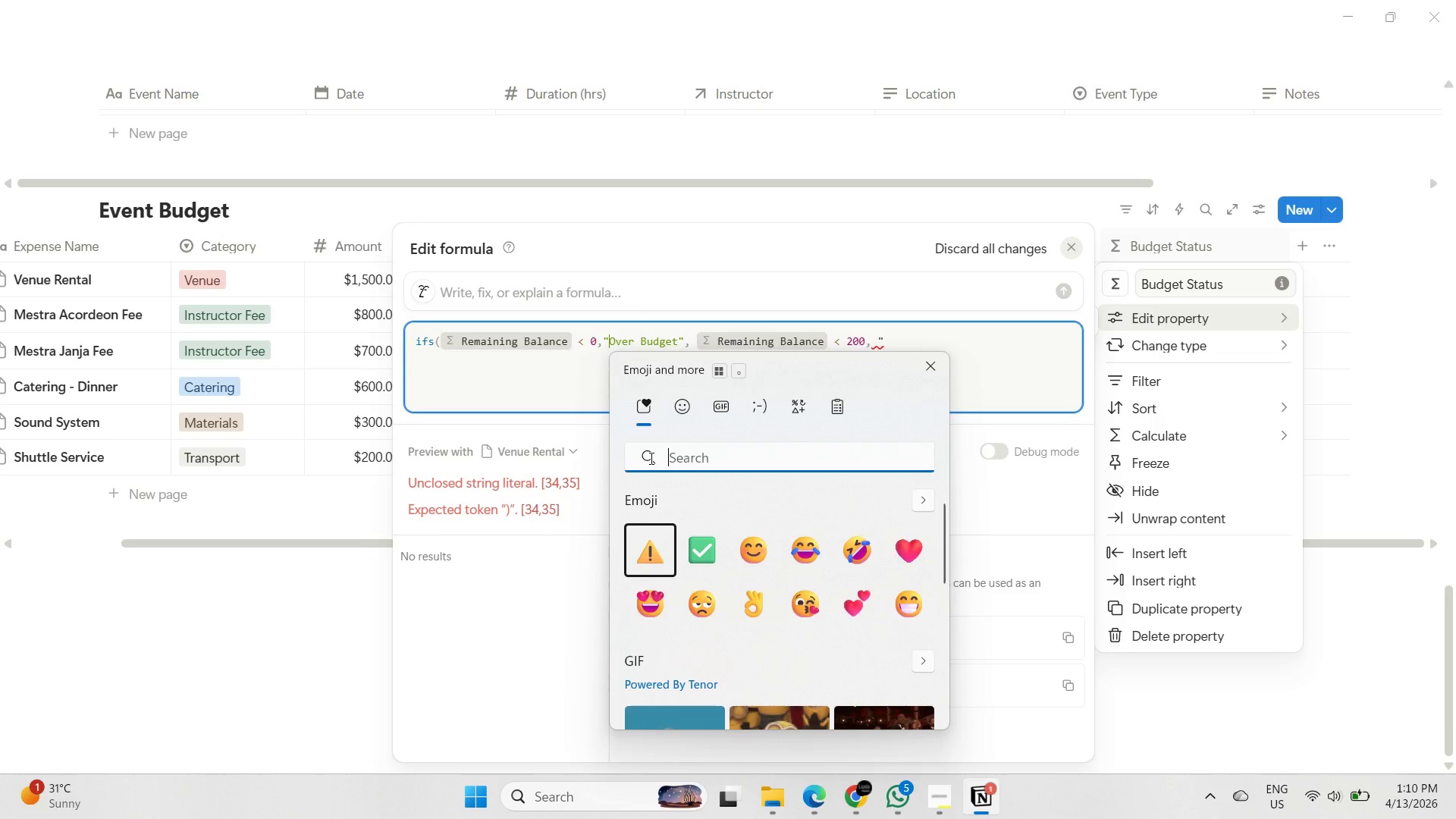 
type(red circle)
 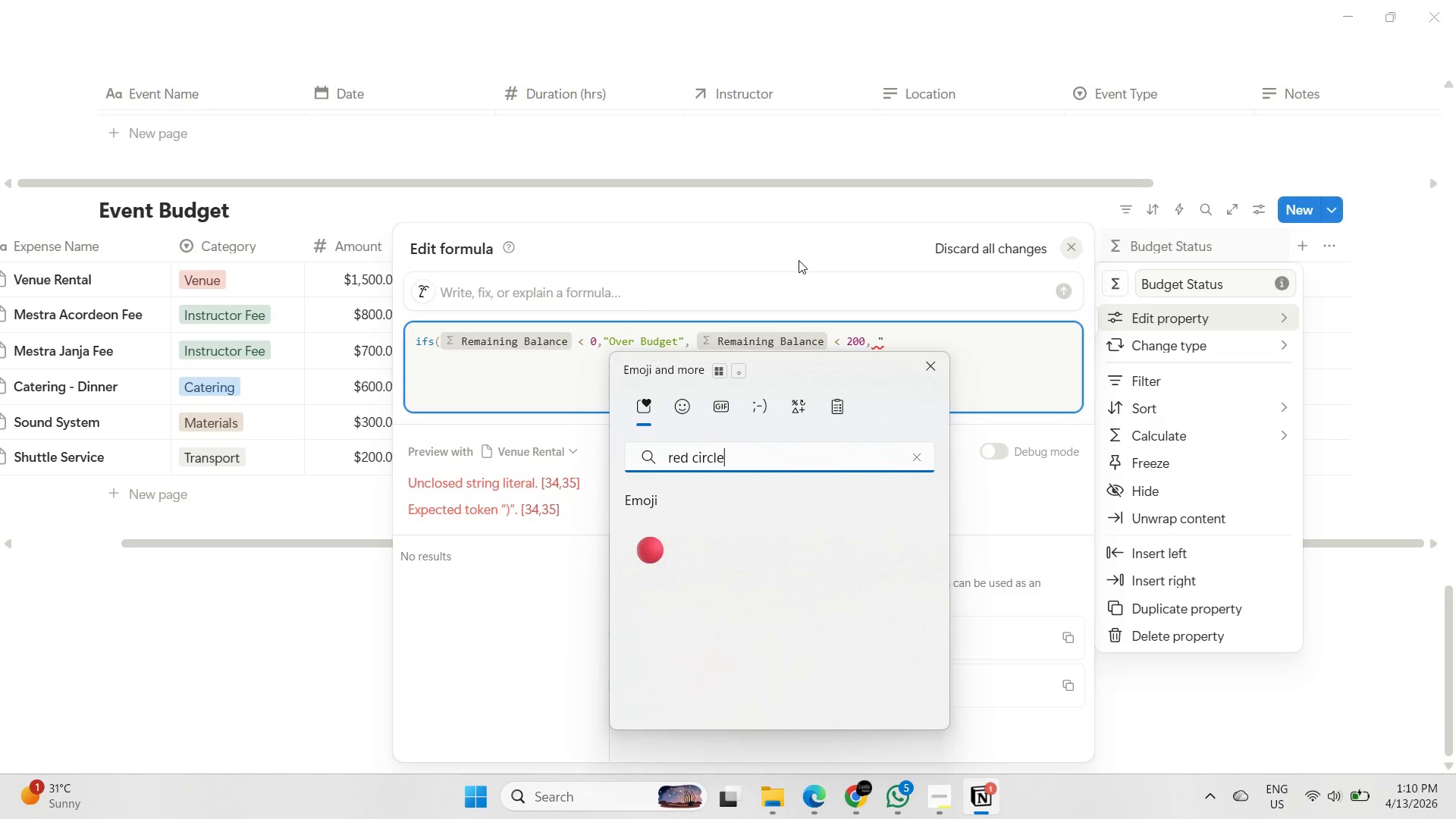 
left_click([654, 548])
 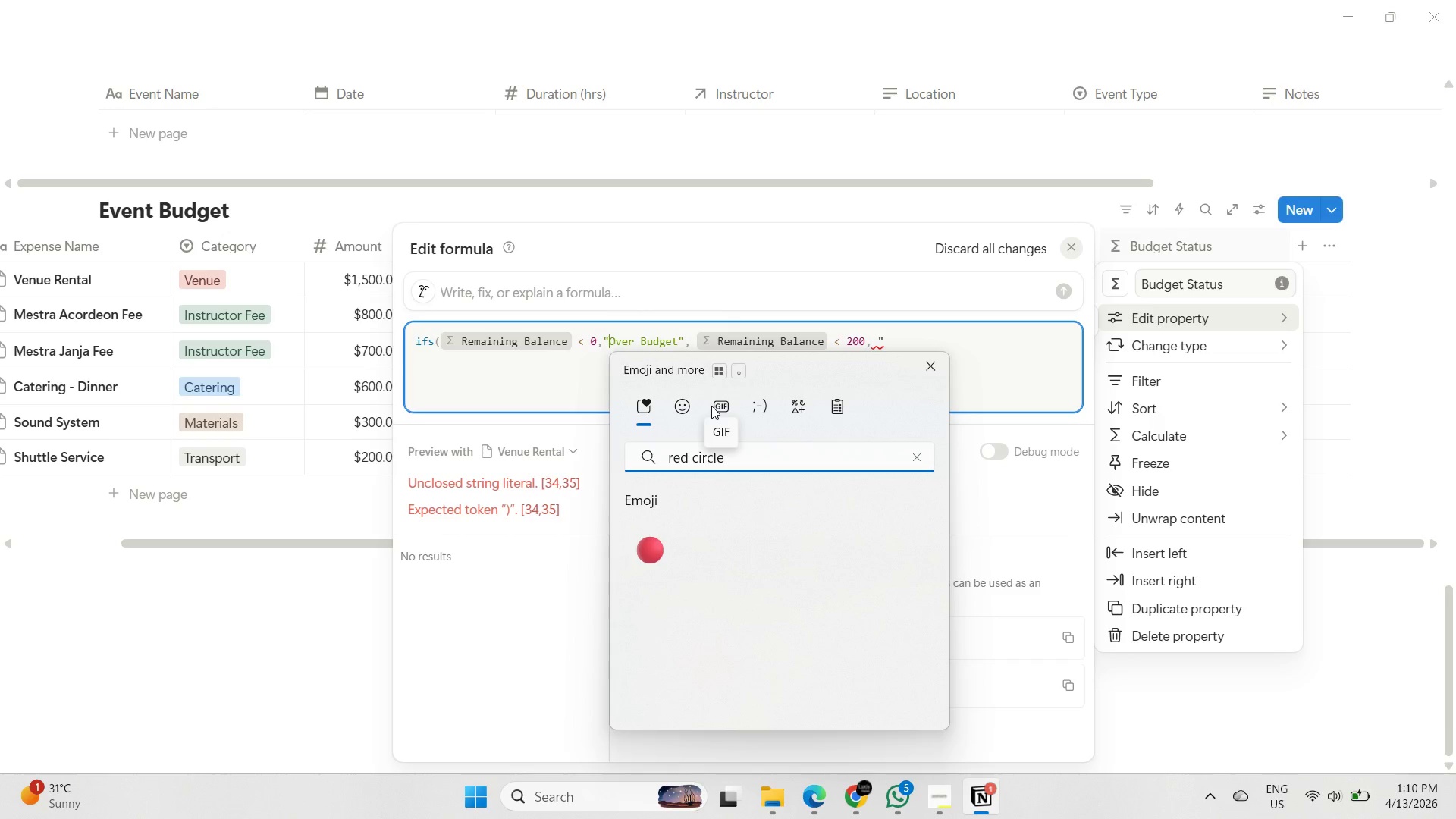 
wait(6.66)
 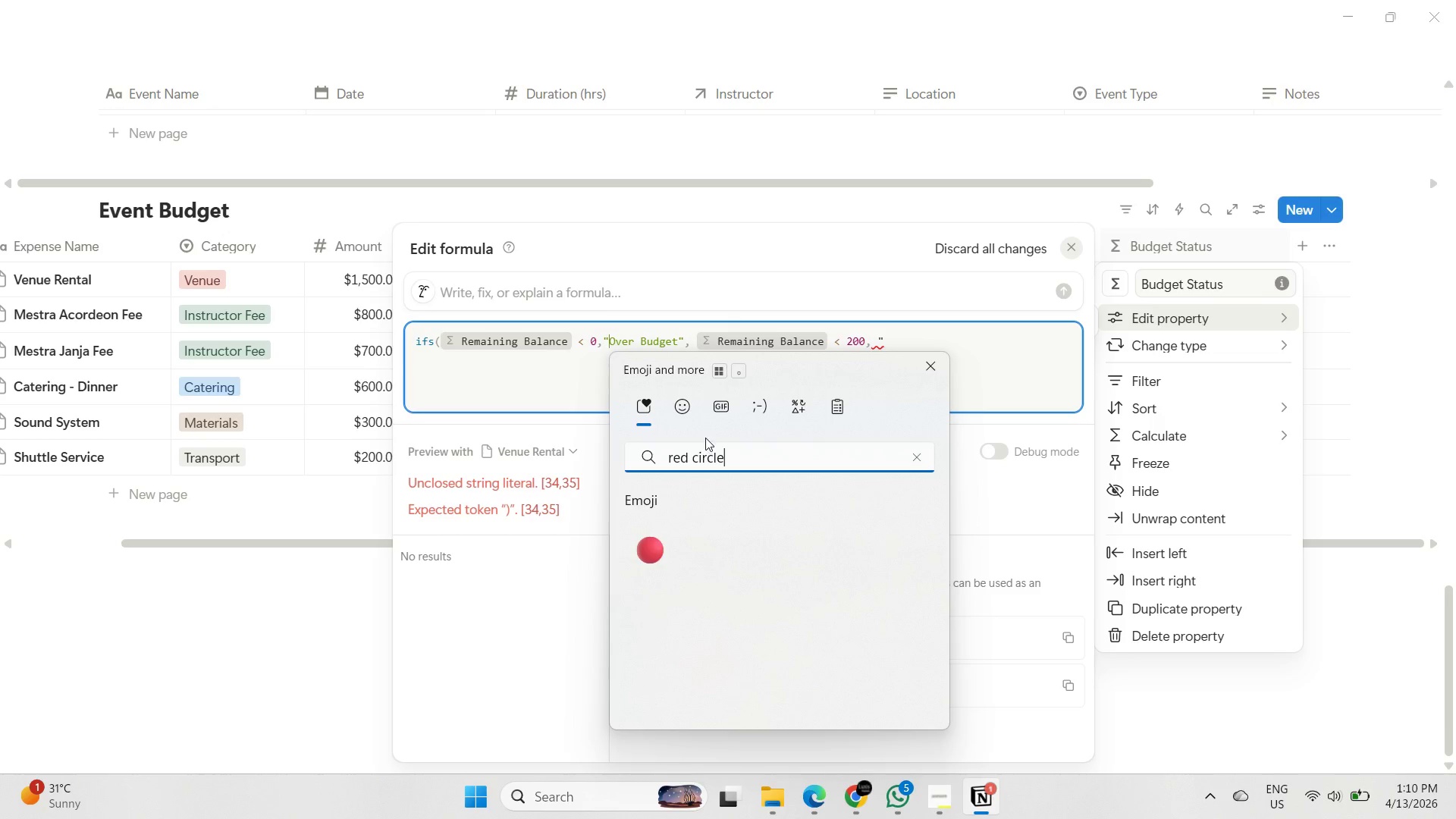 
left_click([654, 547])
 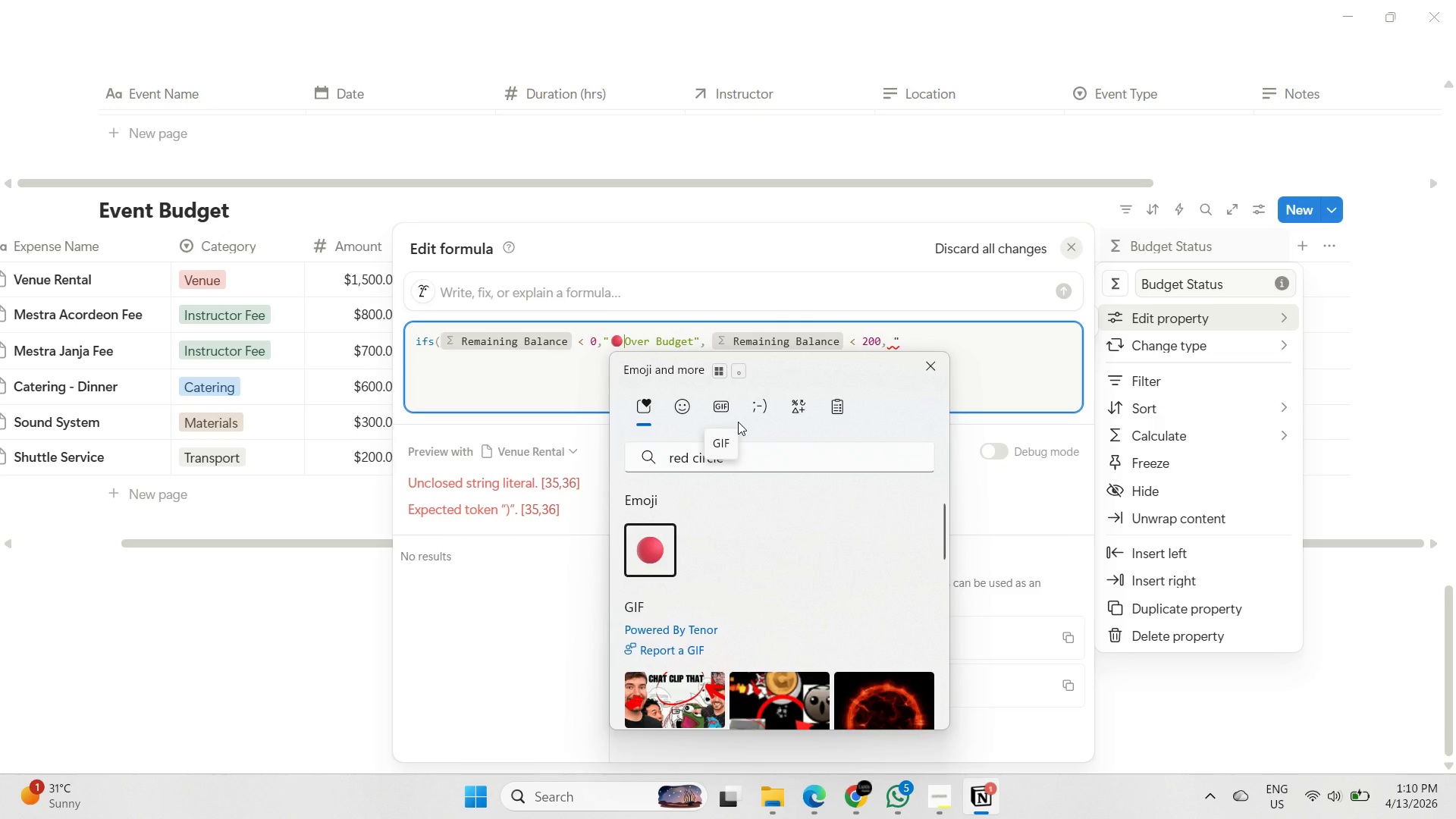 
key(Space)
 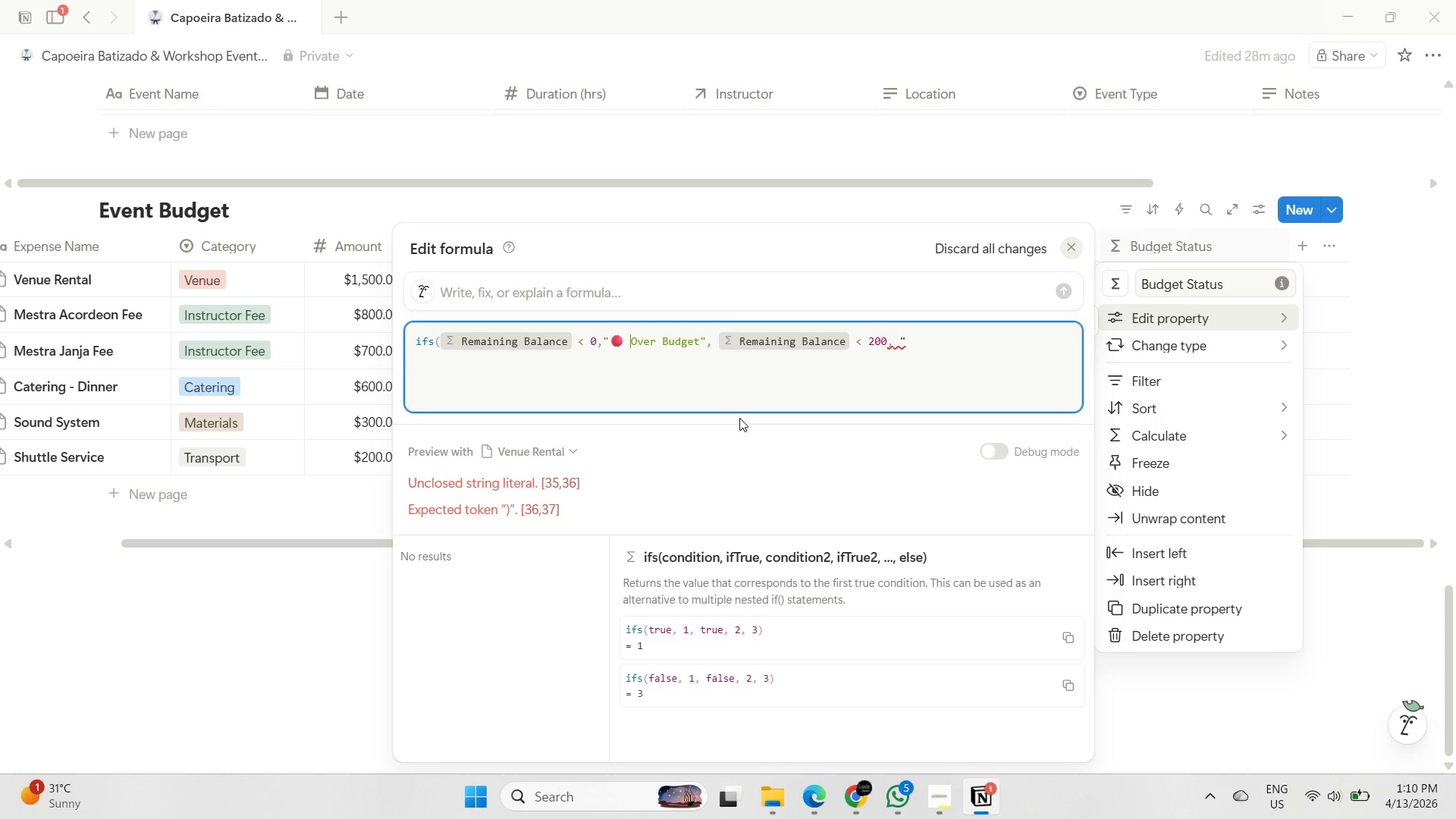 
left_click([925, 344])
 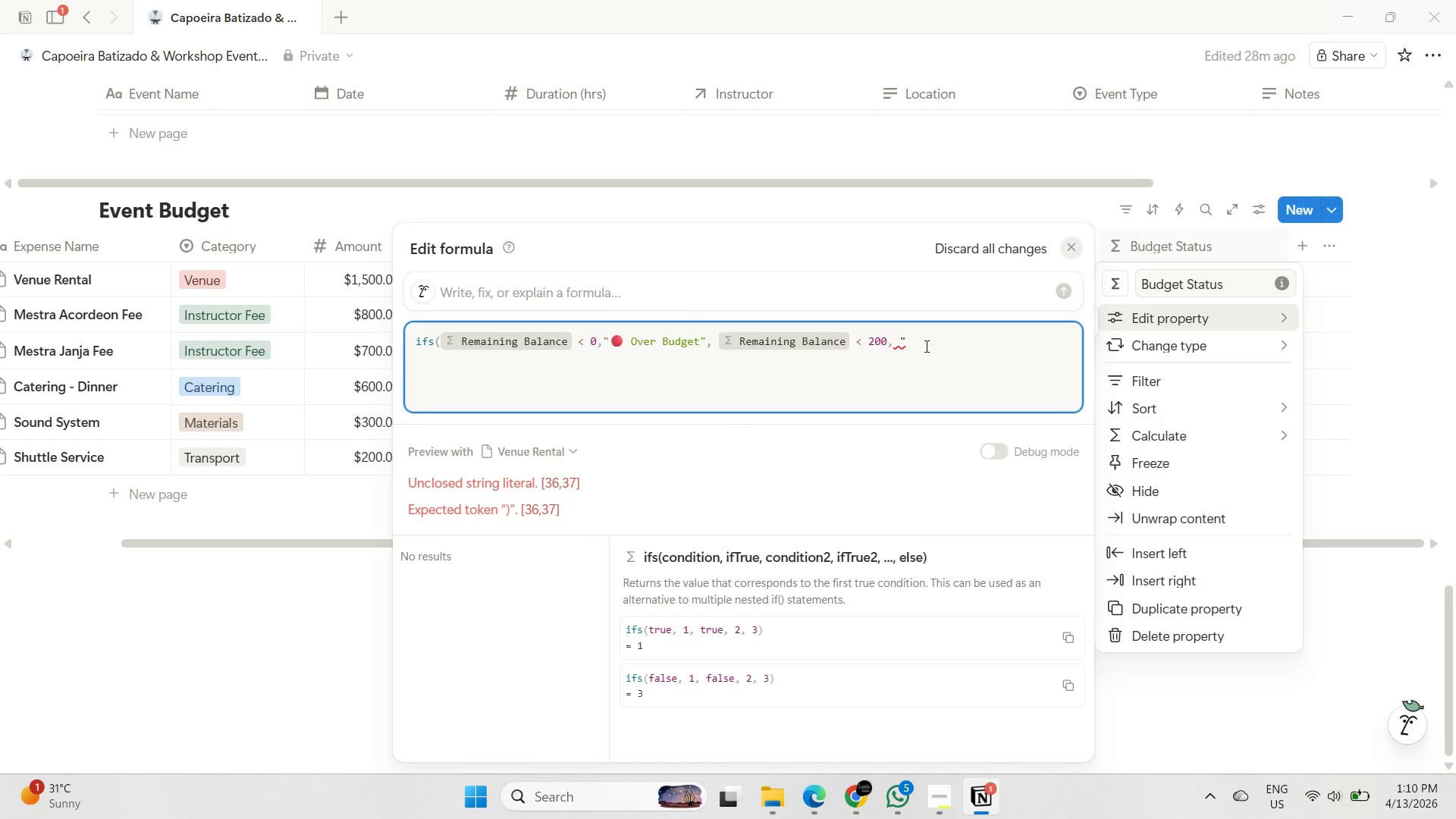 
key(Meta+MetaLeft)
 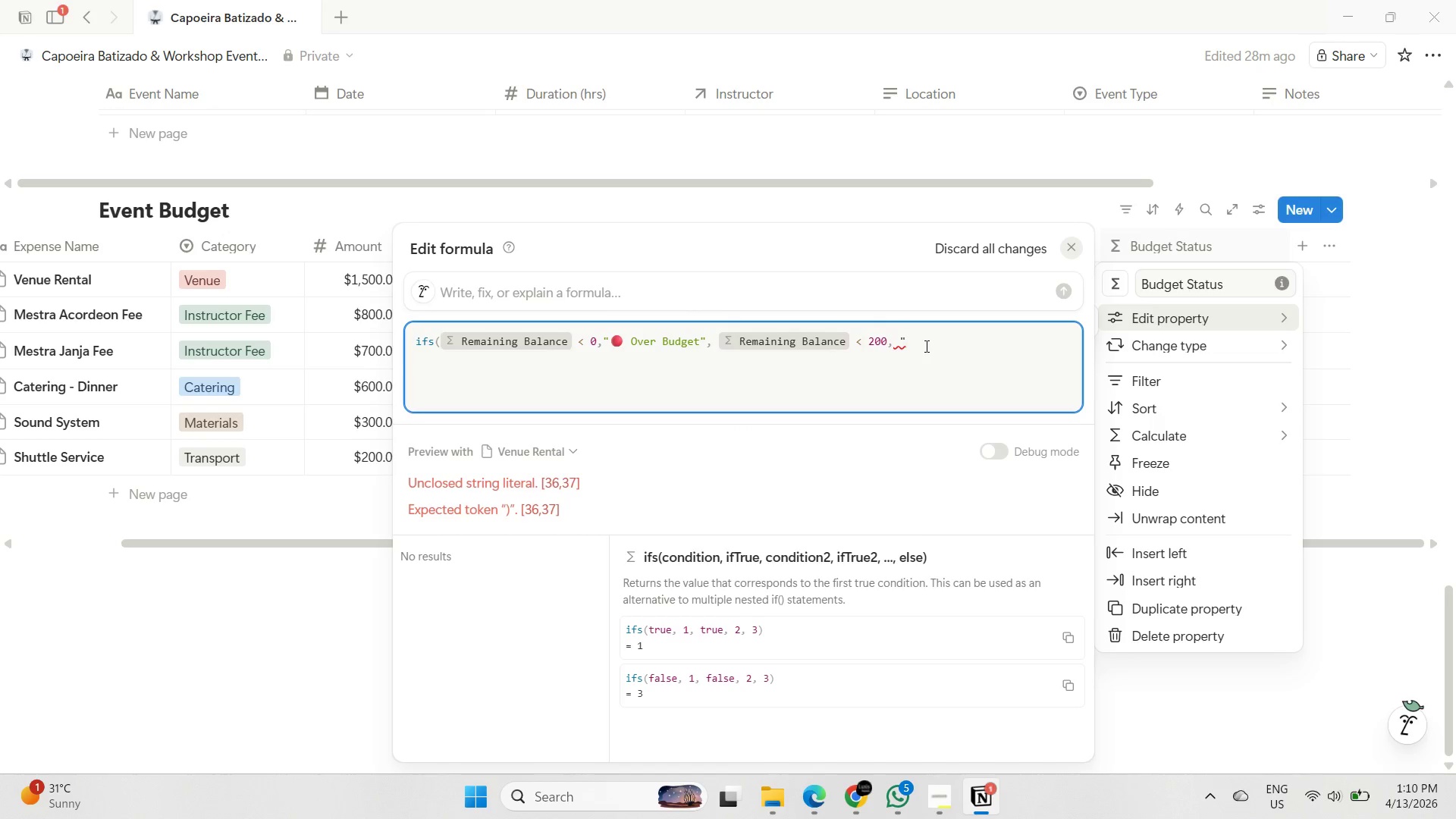 
key(Meta+Period)
 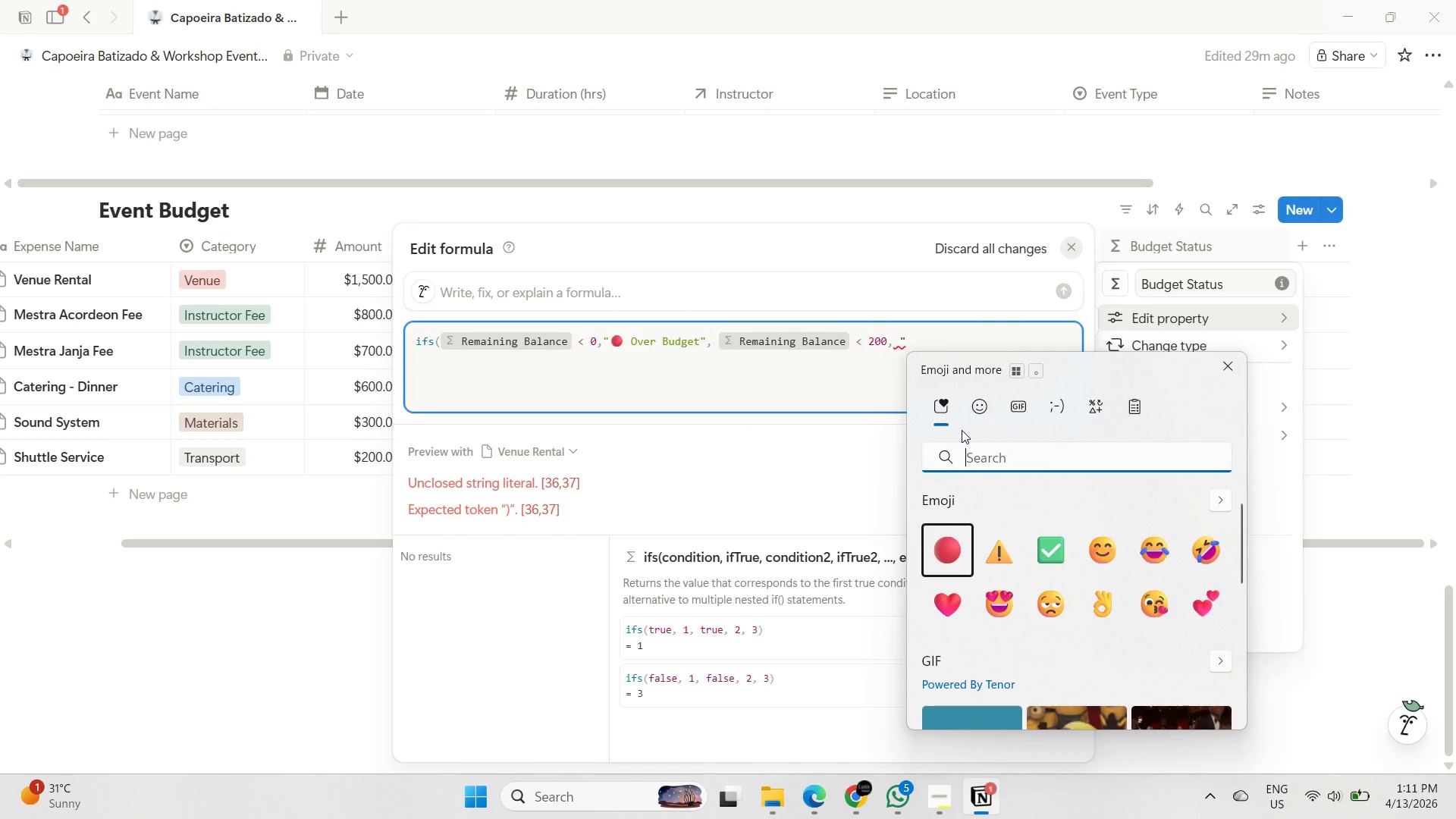 
type(t)
key(Backspace)
type(yellow)
 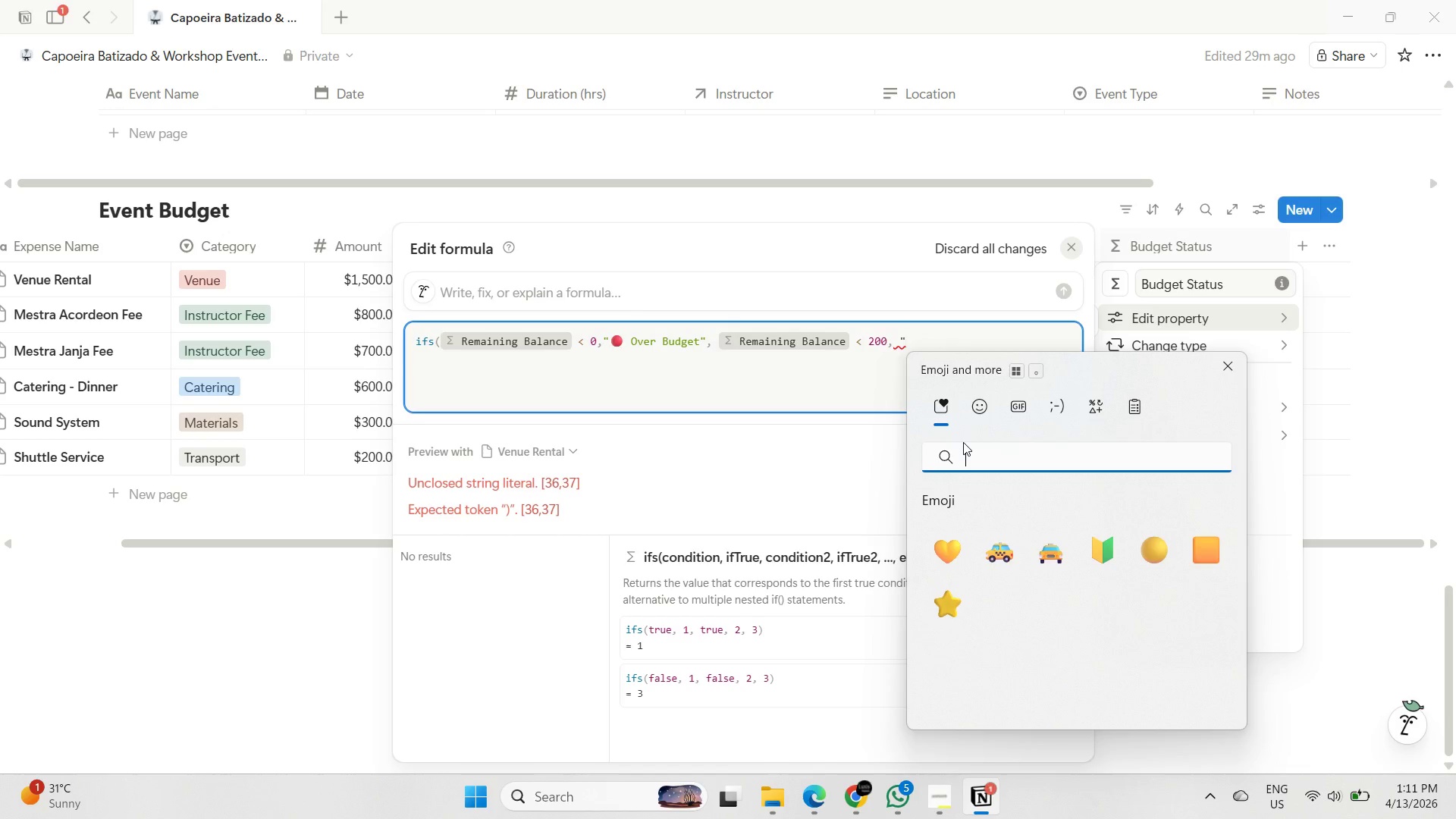 
left_click([1146, 557])
 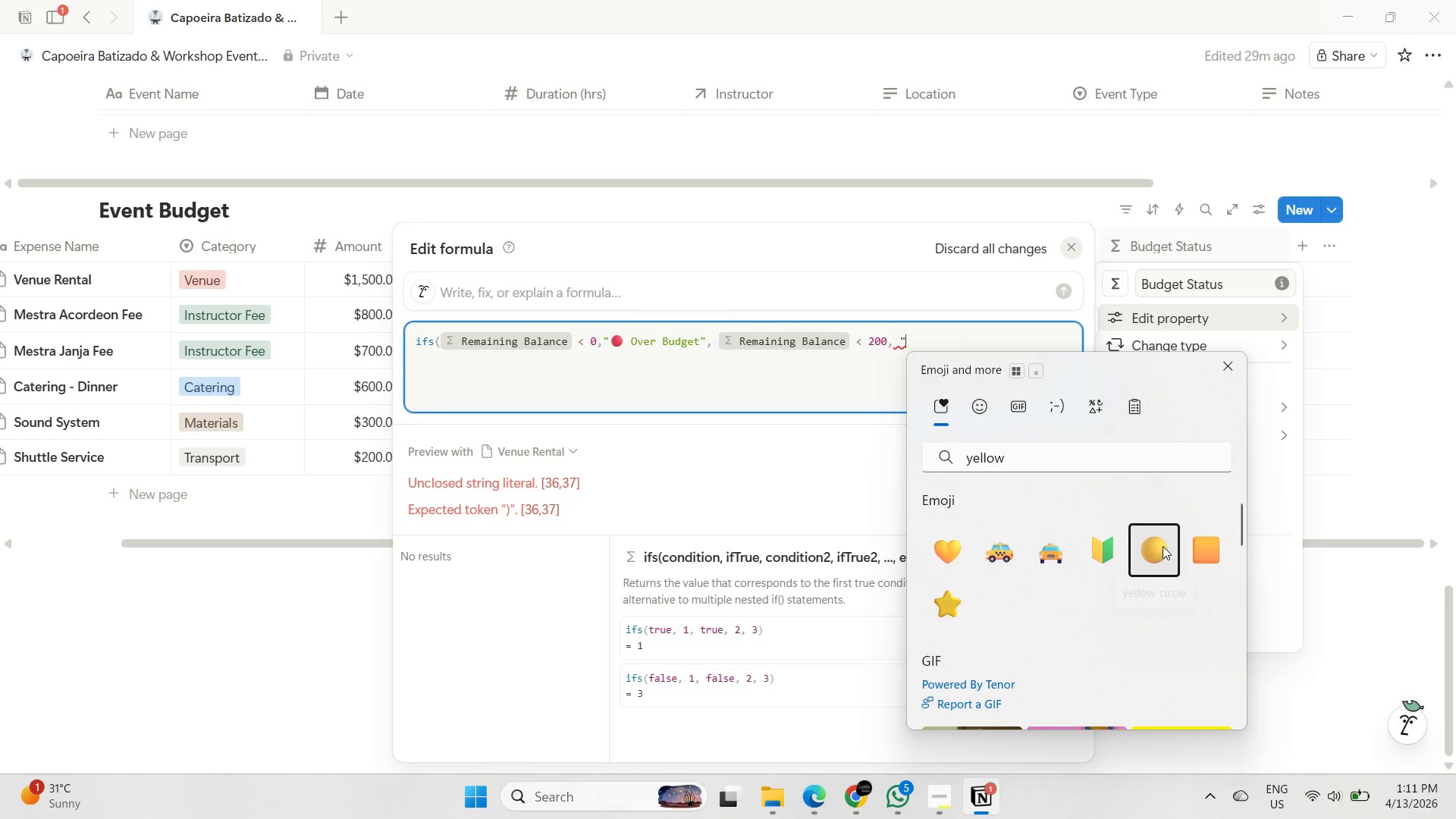 
left_click([1163, 546])
 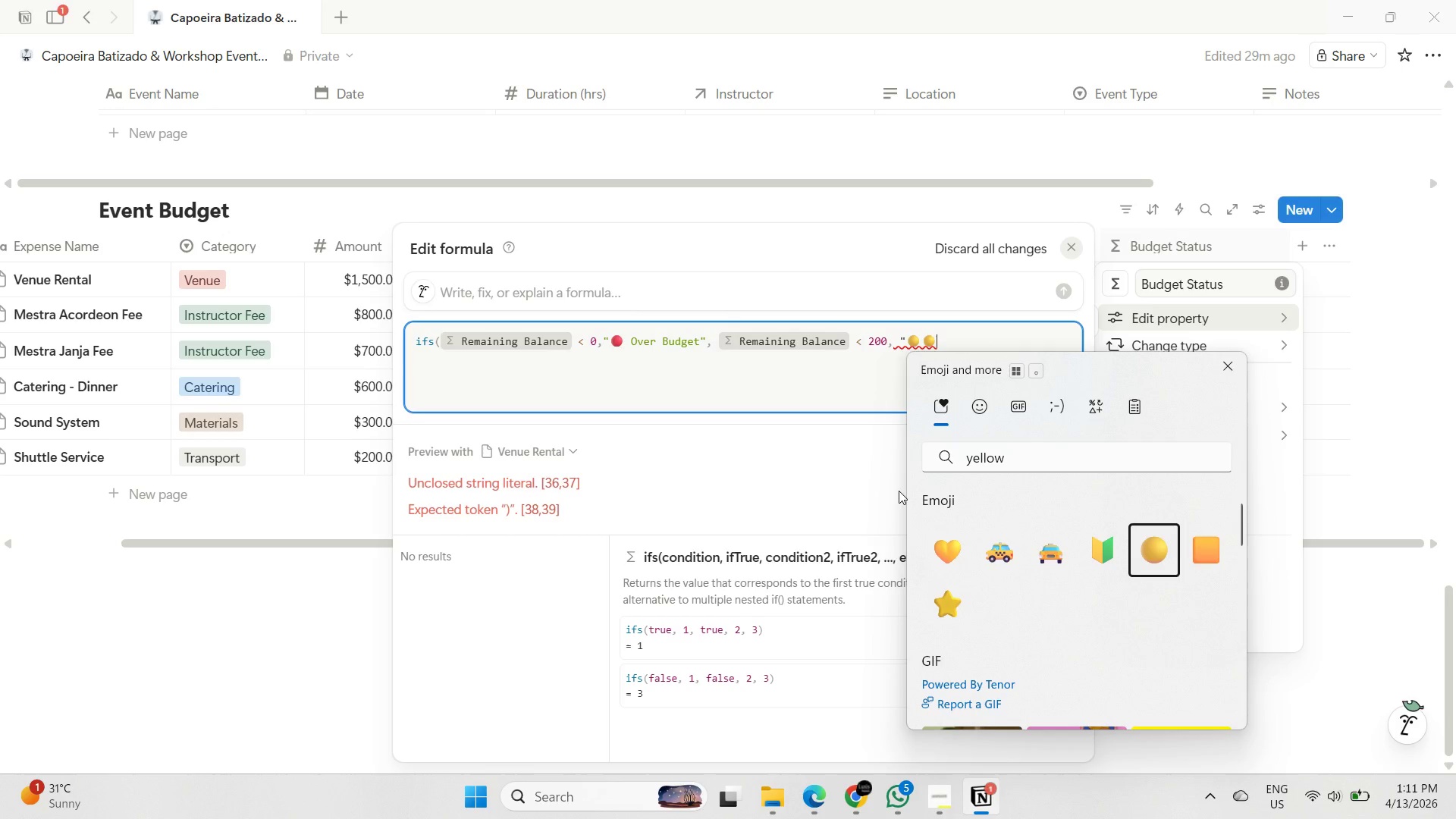 
key(Backspace)
type( Warning", true)
 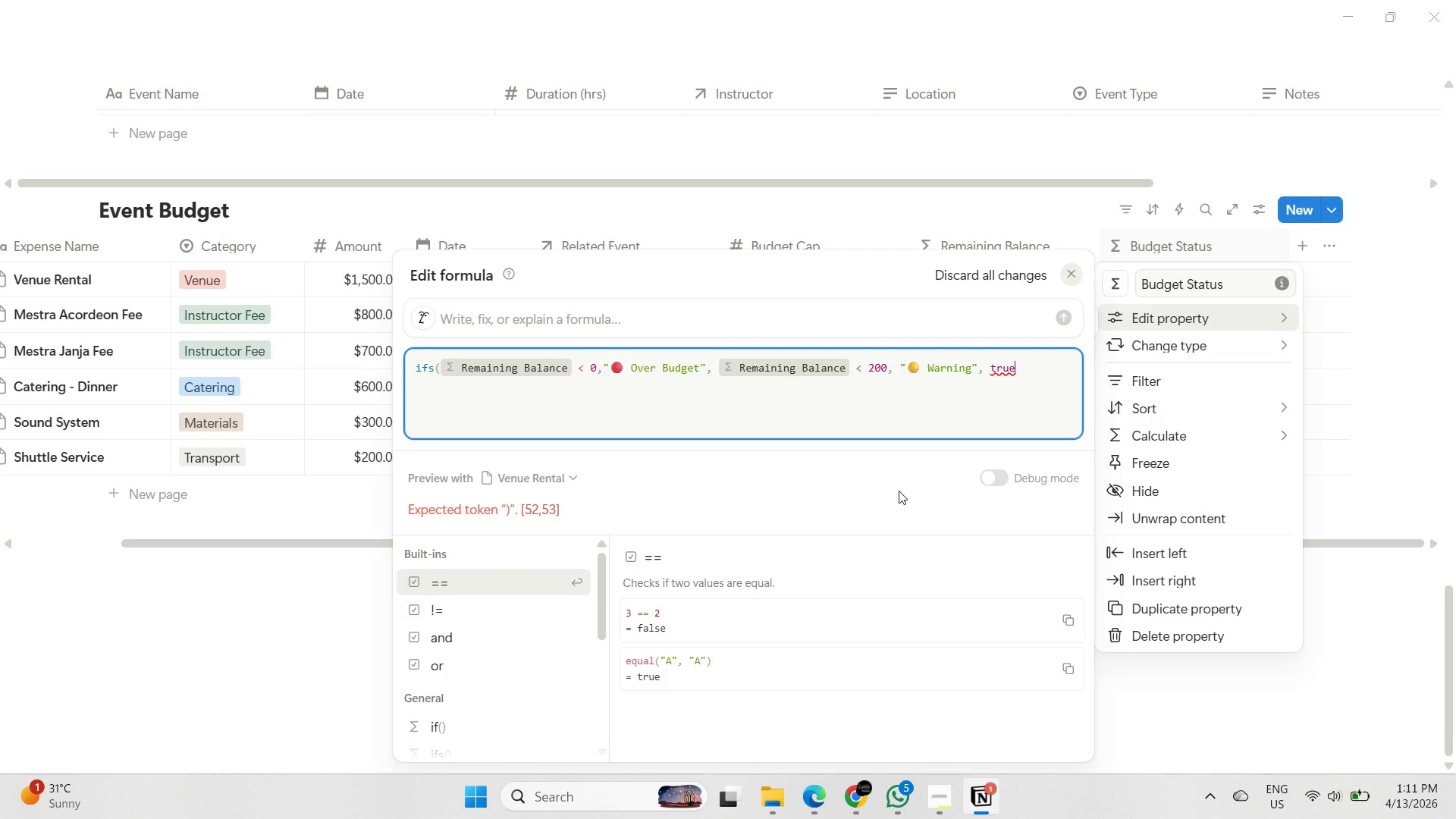 
wait(6.67)
 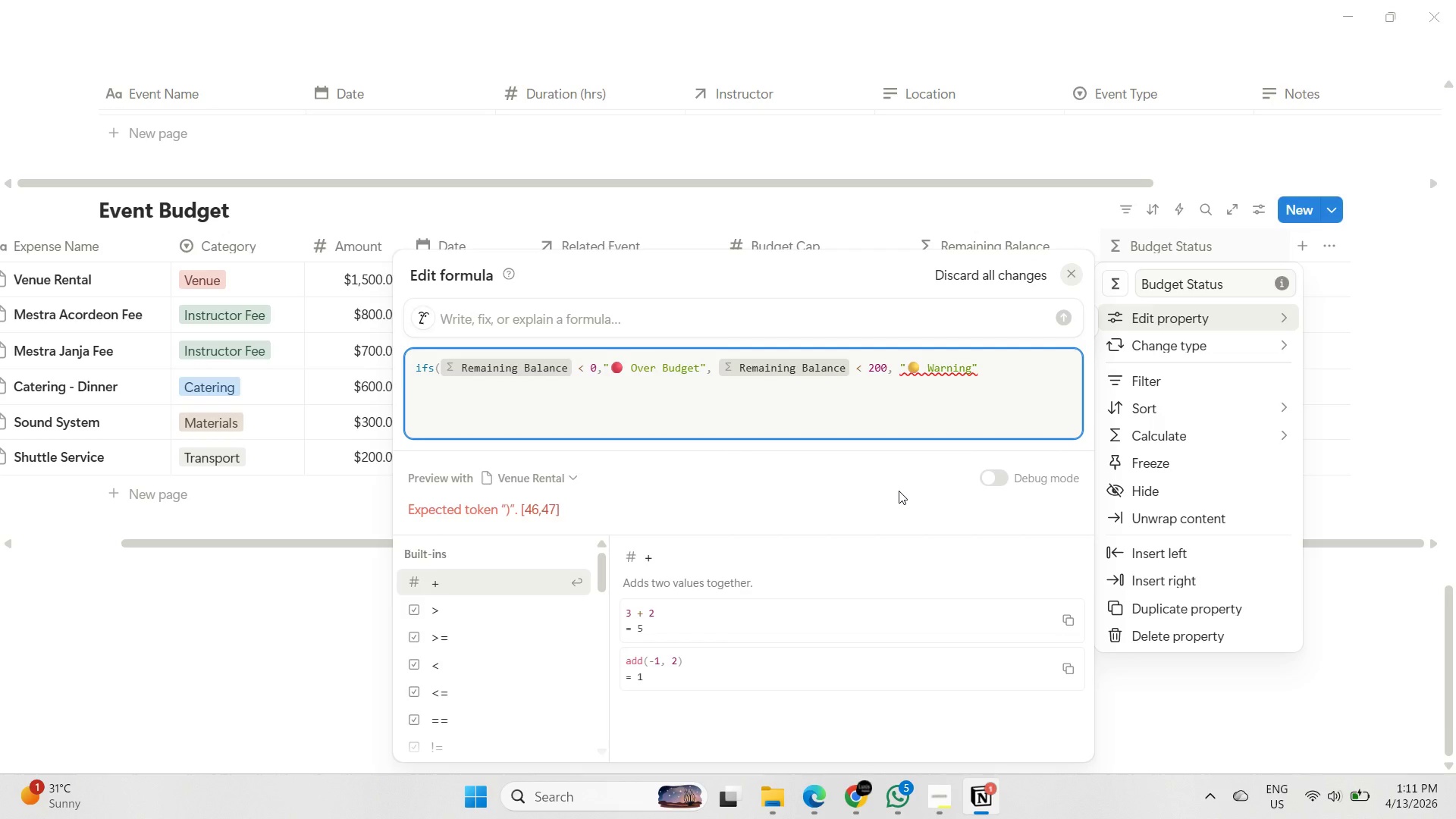 
key(Comma)
 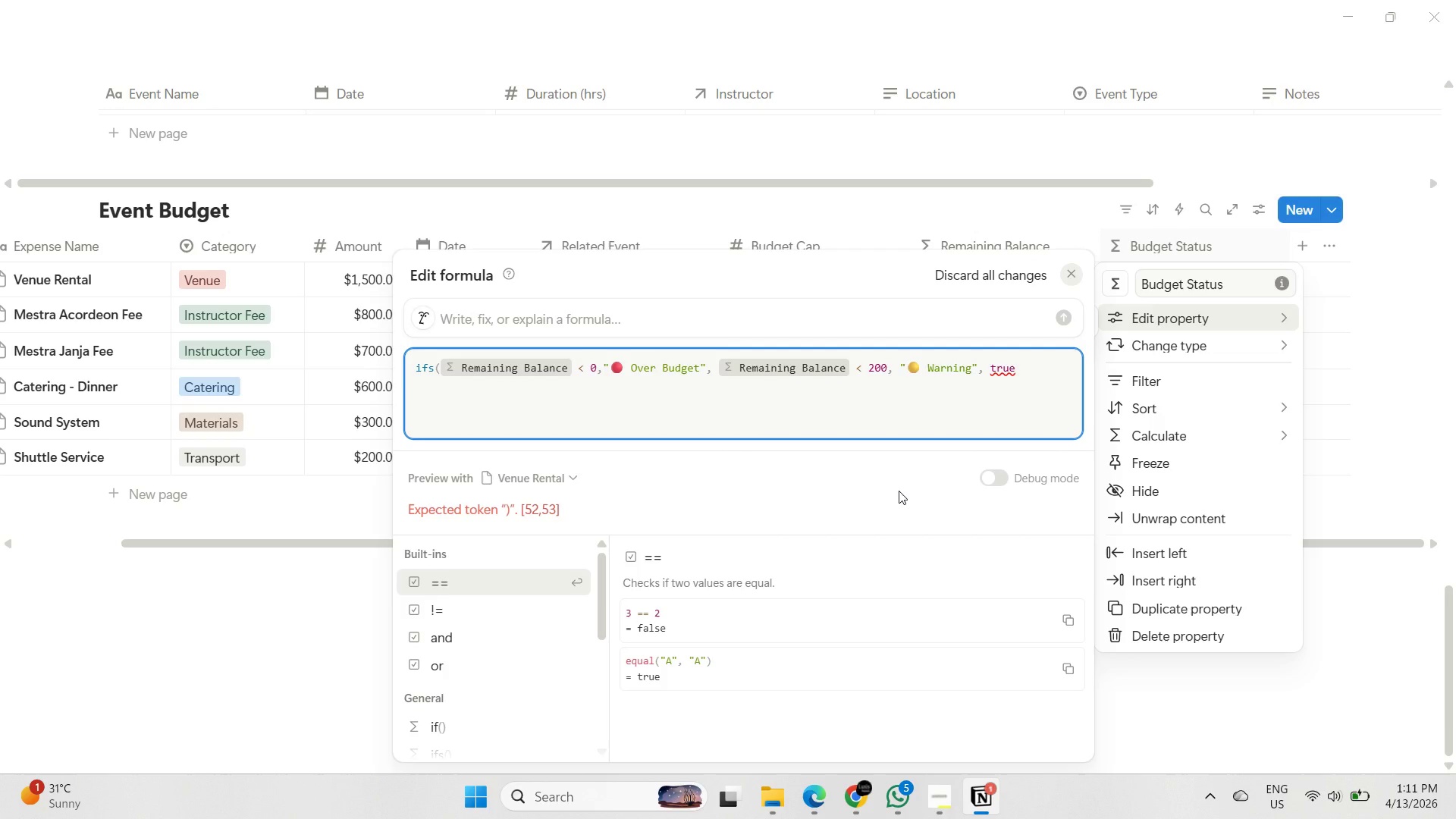 
key(Space)
 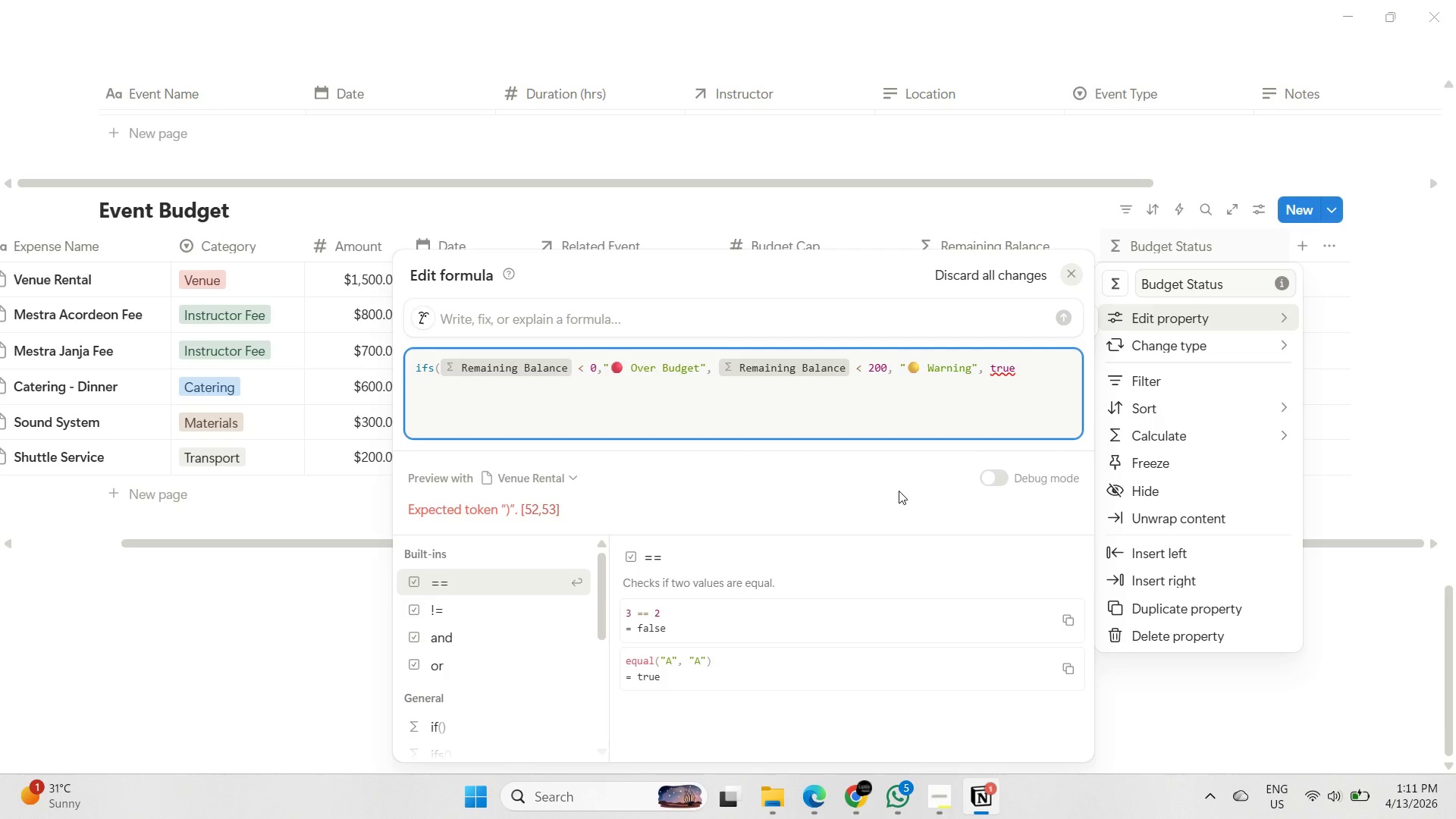 
key(Shift+ShiftRight)
 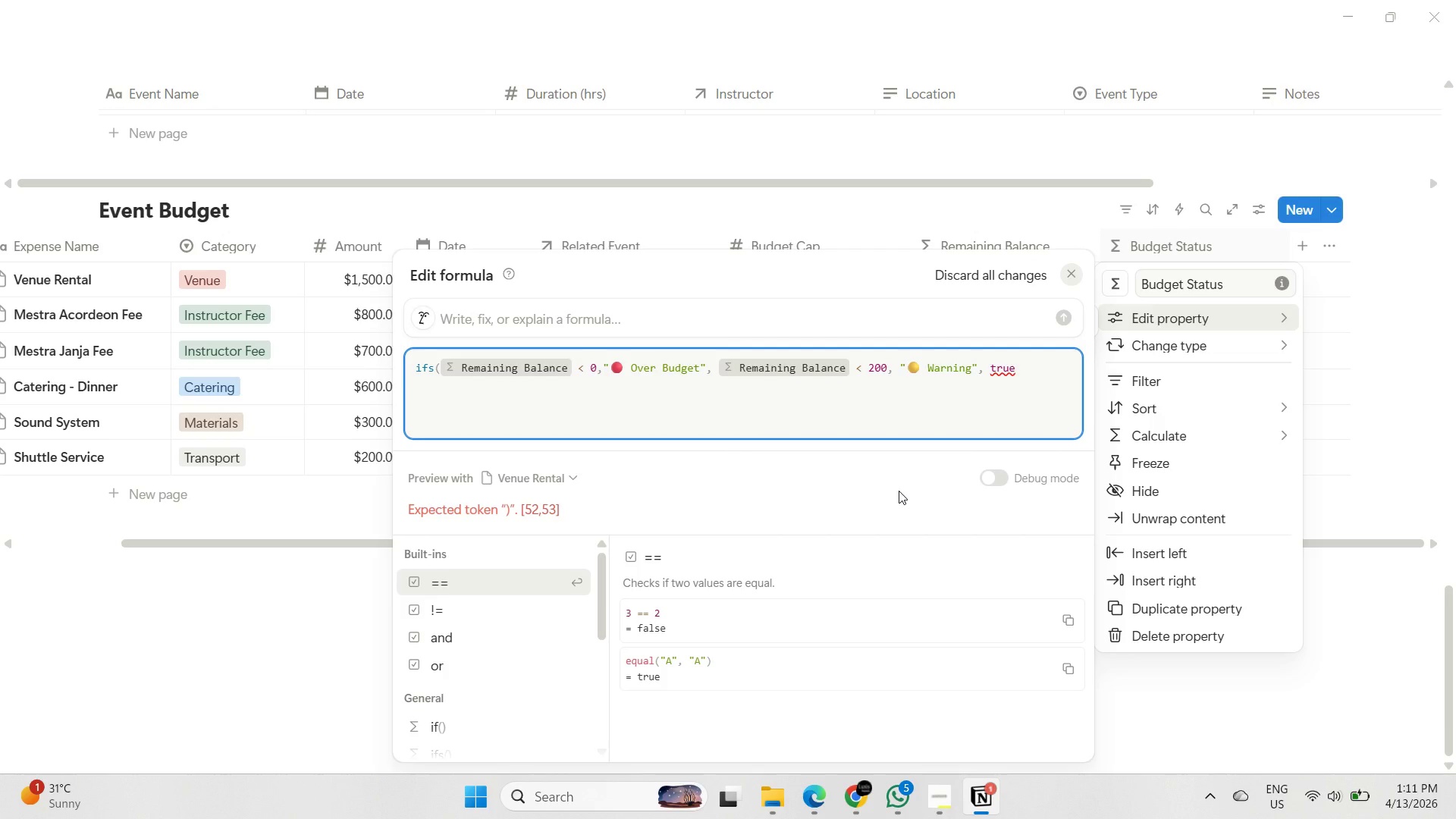 
key(Shift+Quote)
 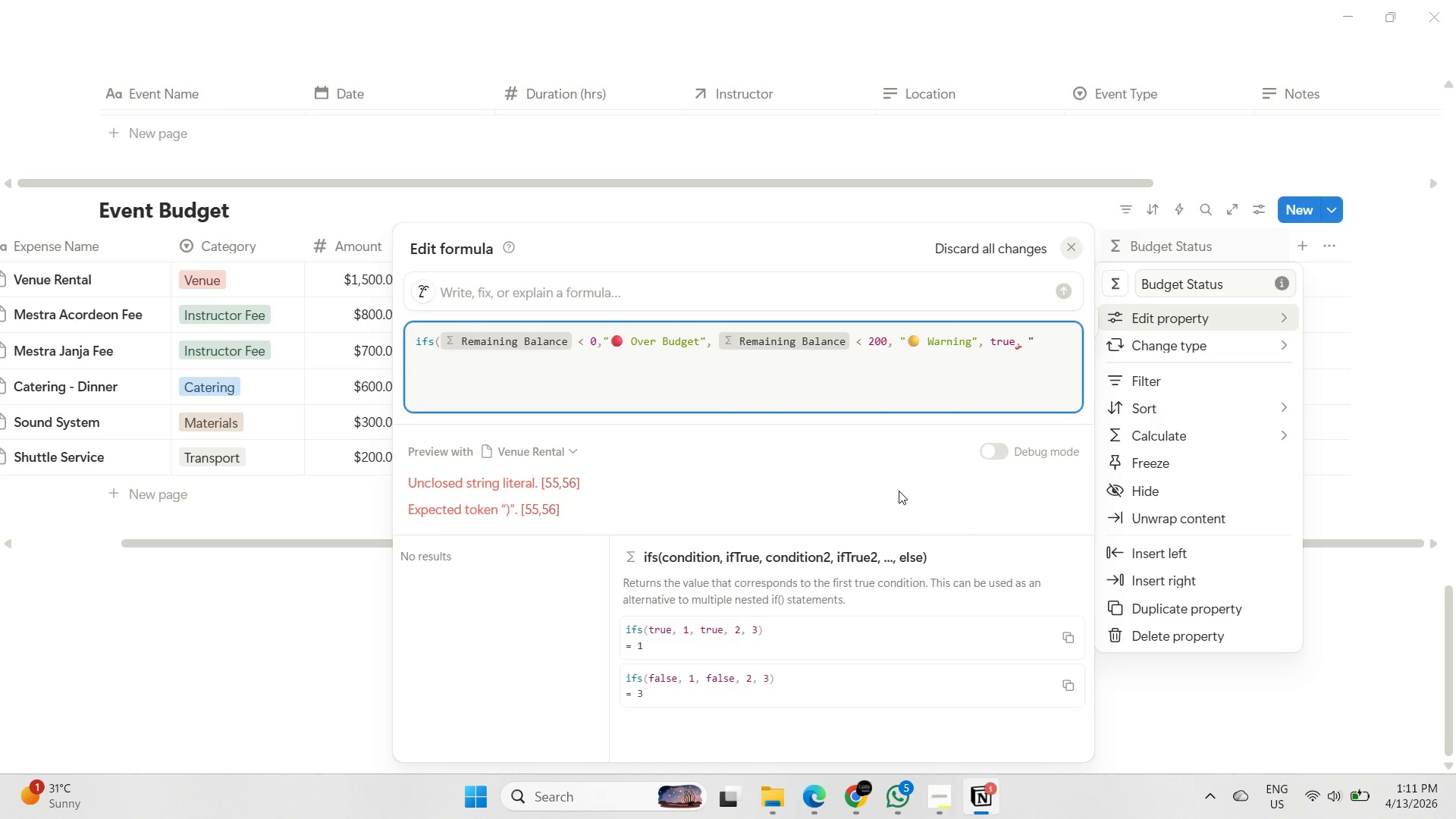 
key(Meta+MetaLeft)
 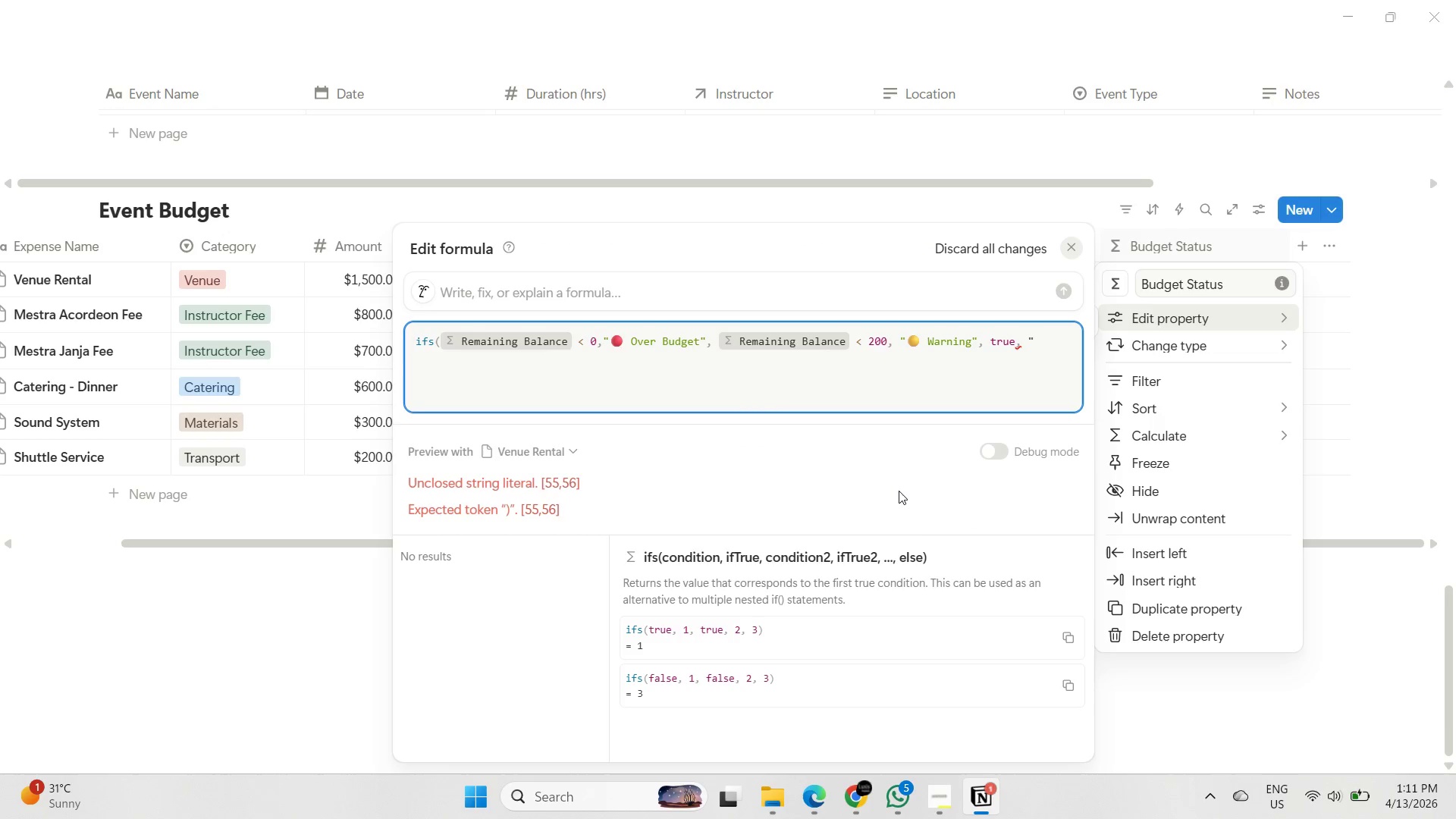 
key(Meta+Period)
 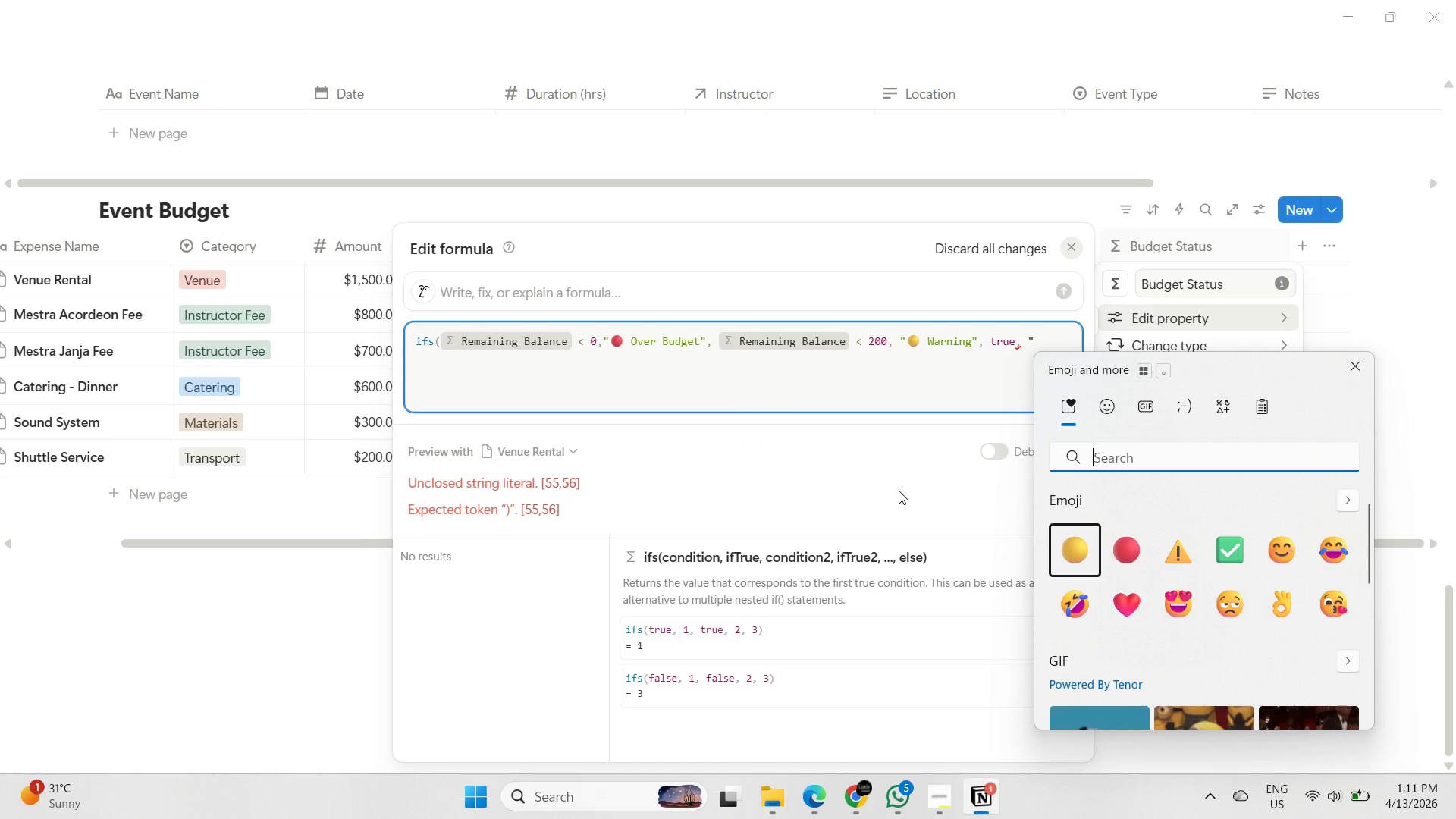 
type(greem)
key(Backspace)
type(n)
 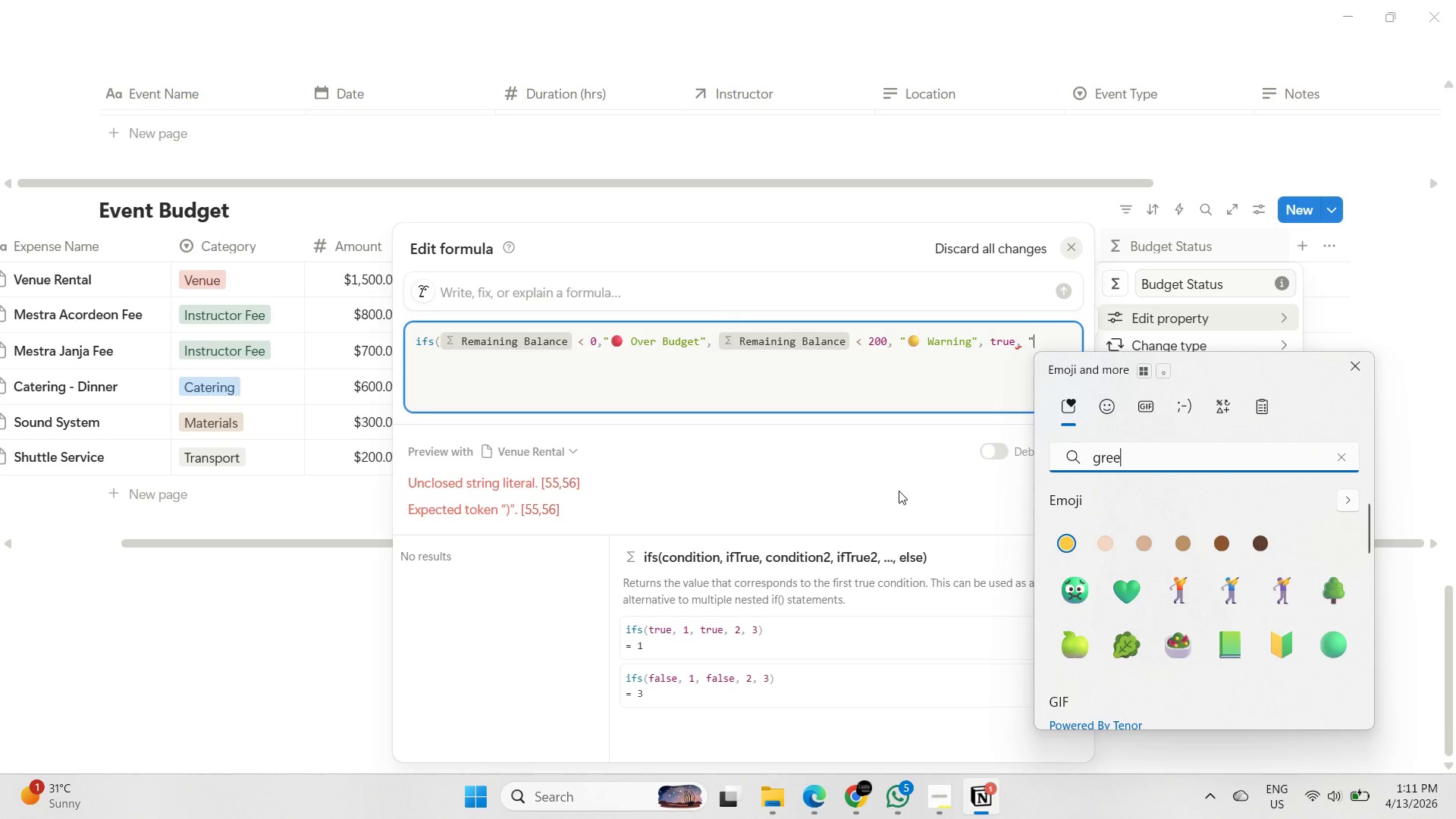 
wait(5.09)
 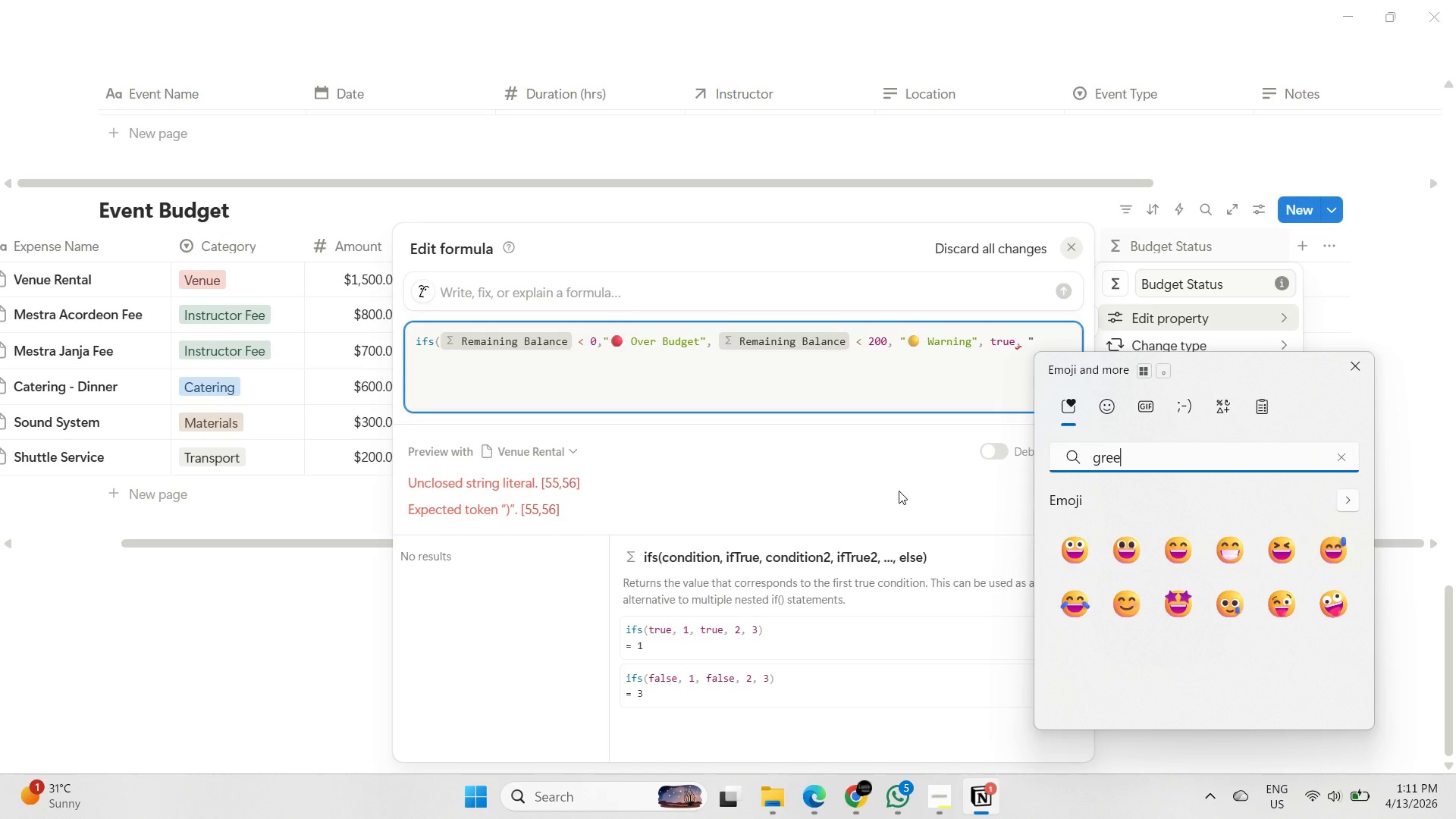 
left_click([1335, 640])
 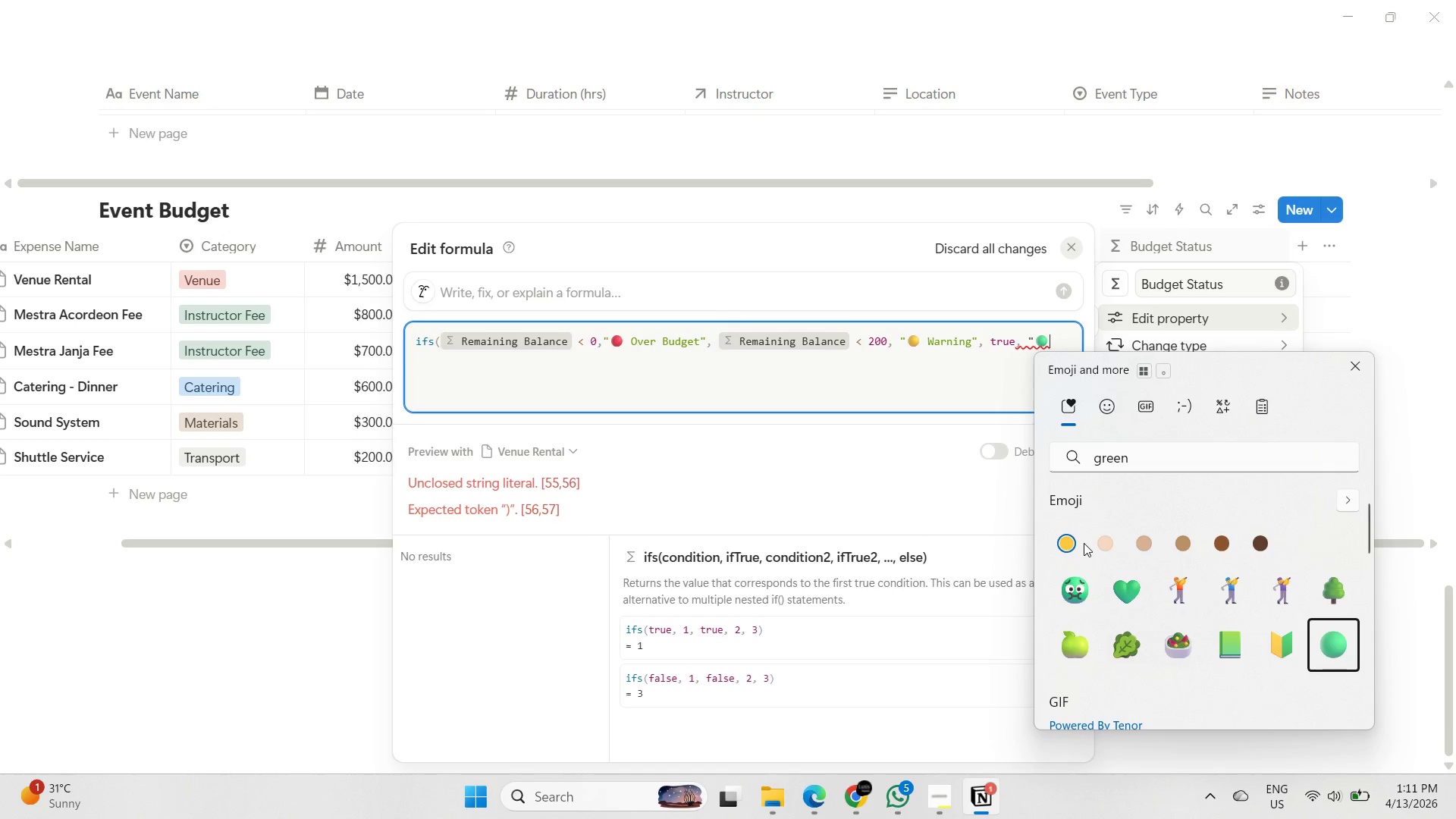 
type( On Track"))
 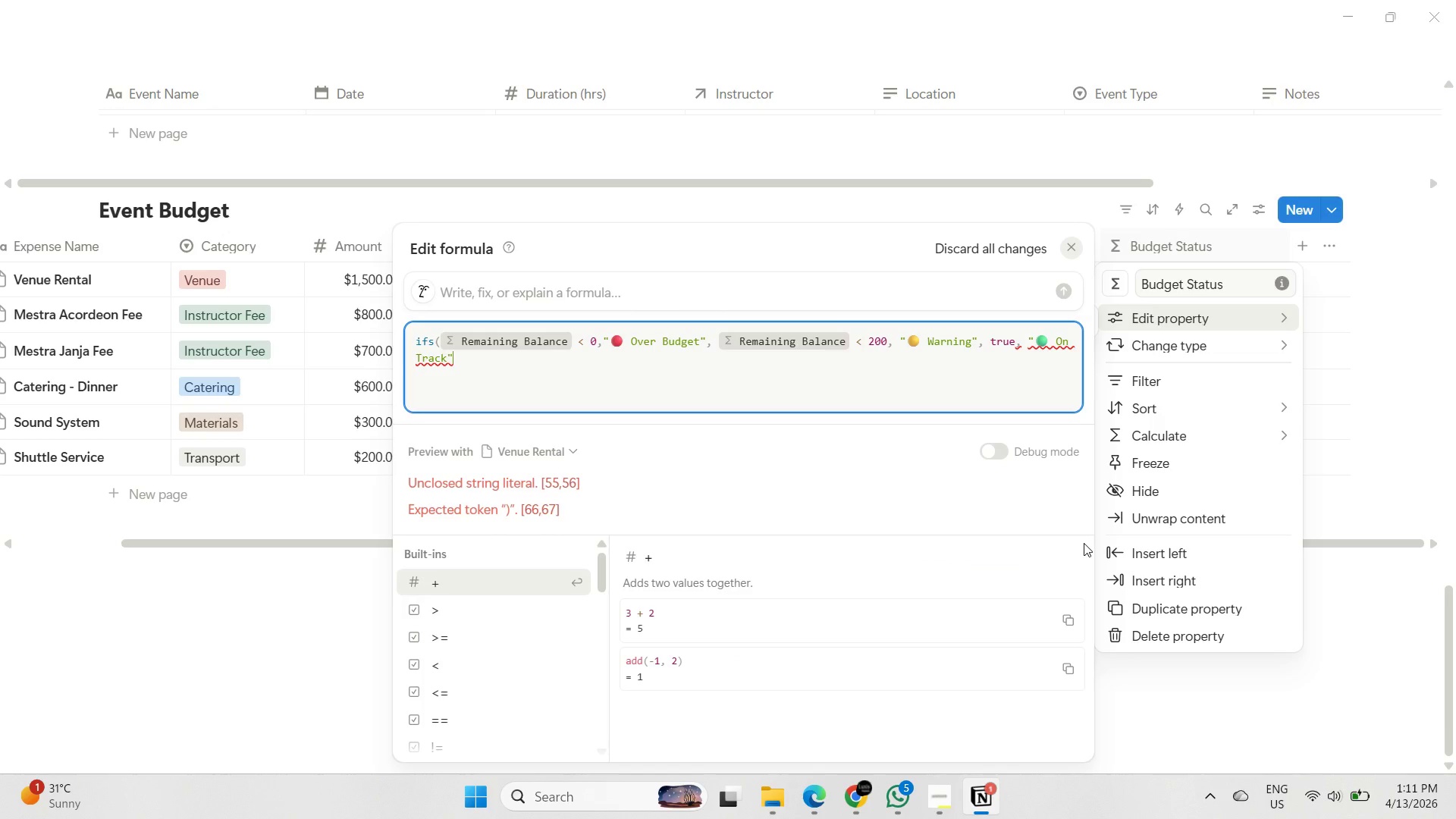 
mouse_move([1104, 542])
 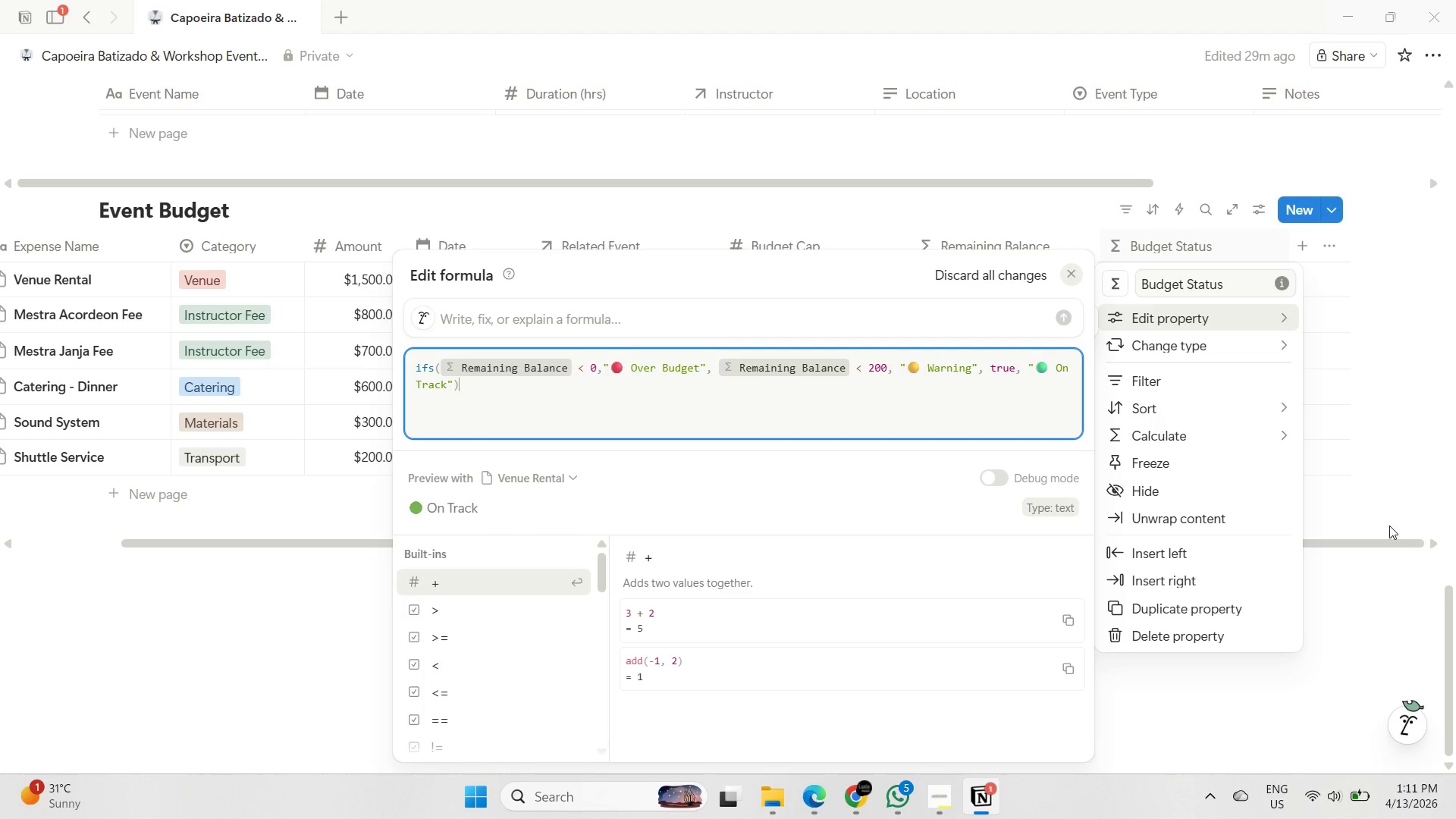 
left_click([1381, 519])
 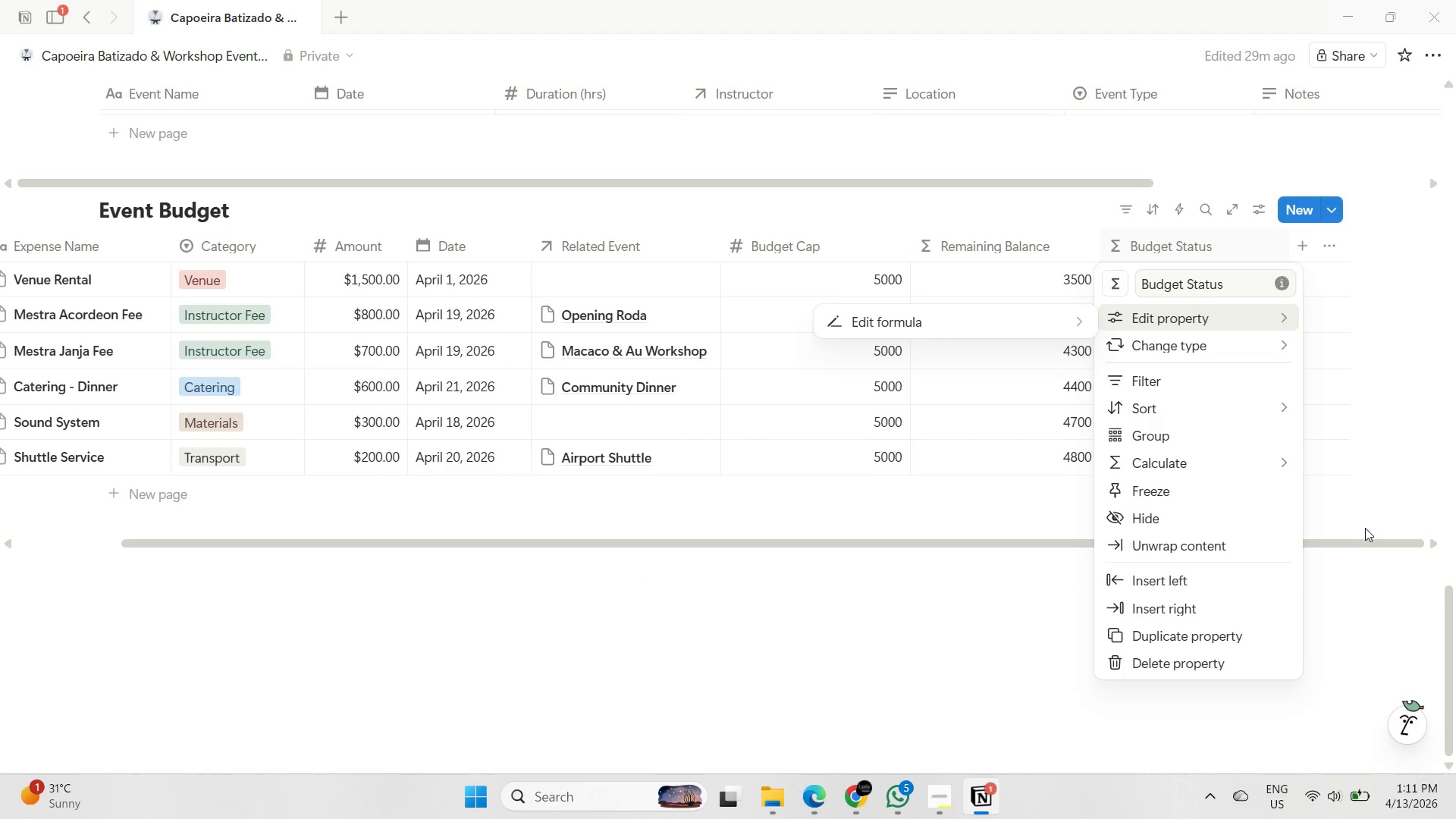 
mouse_move([1353, 601])
 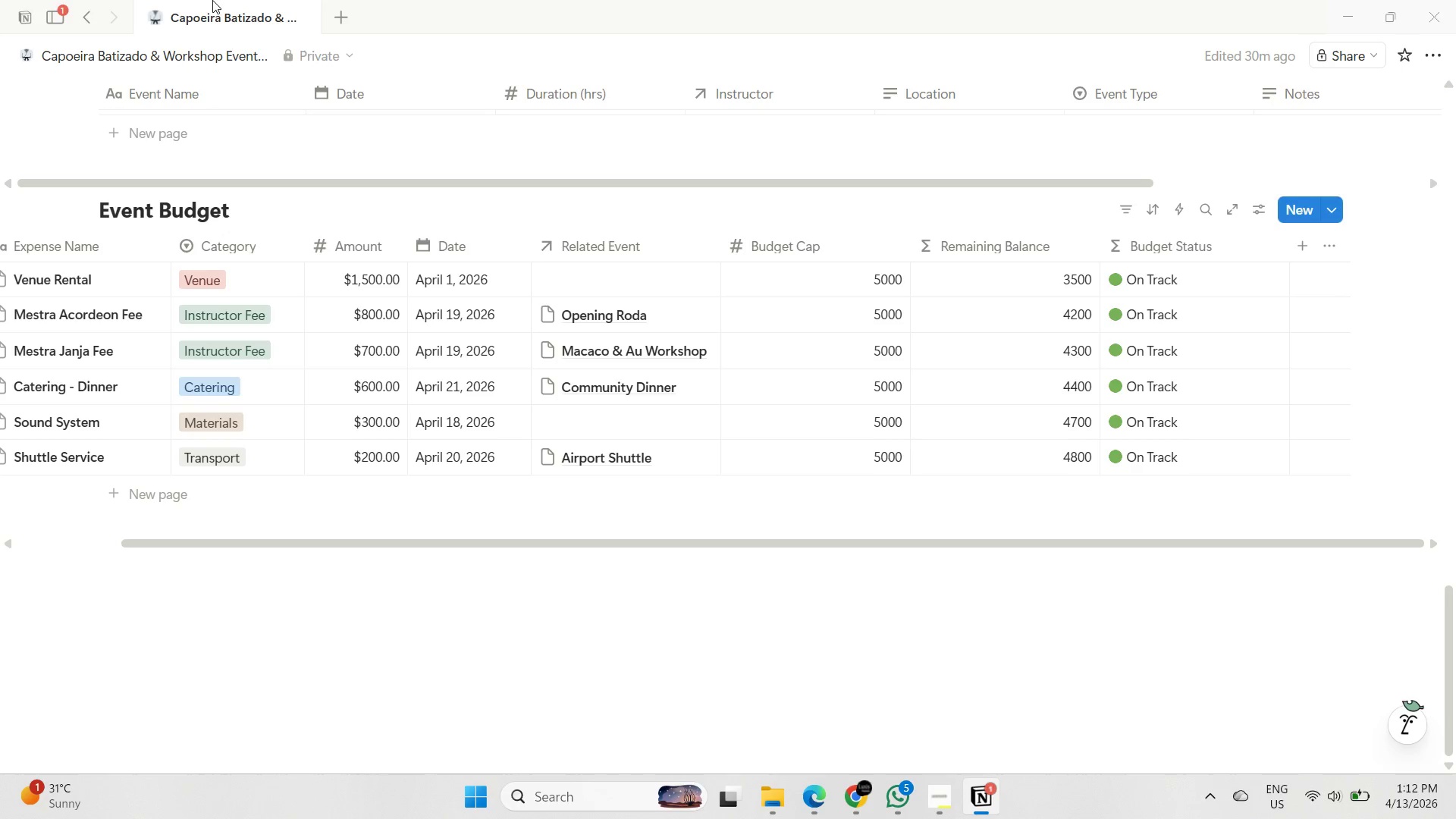 
wait(8.53)
 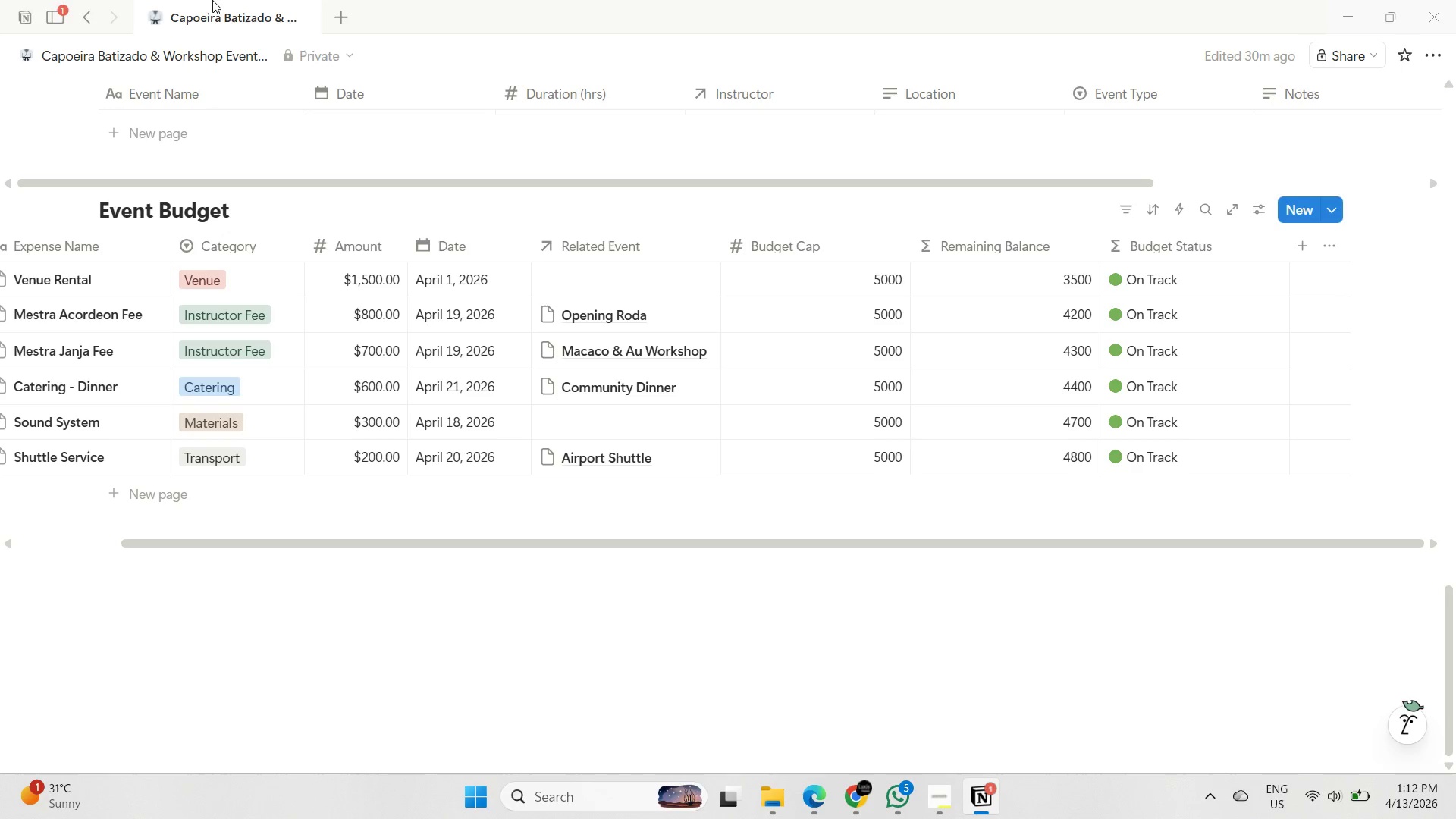 
double_click([329, 698])
 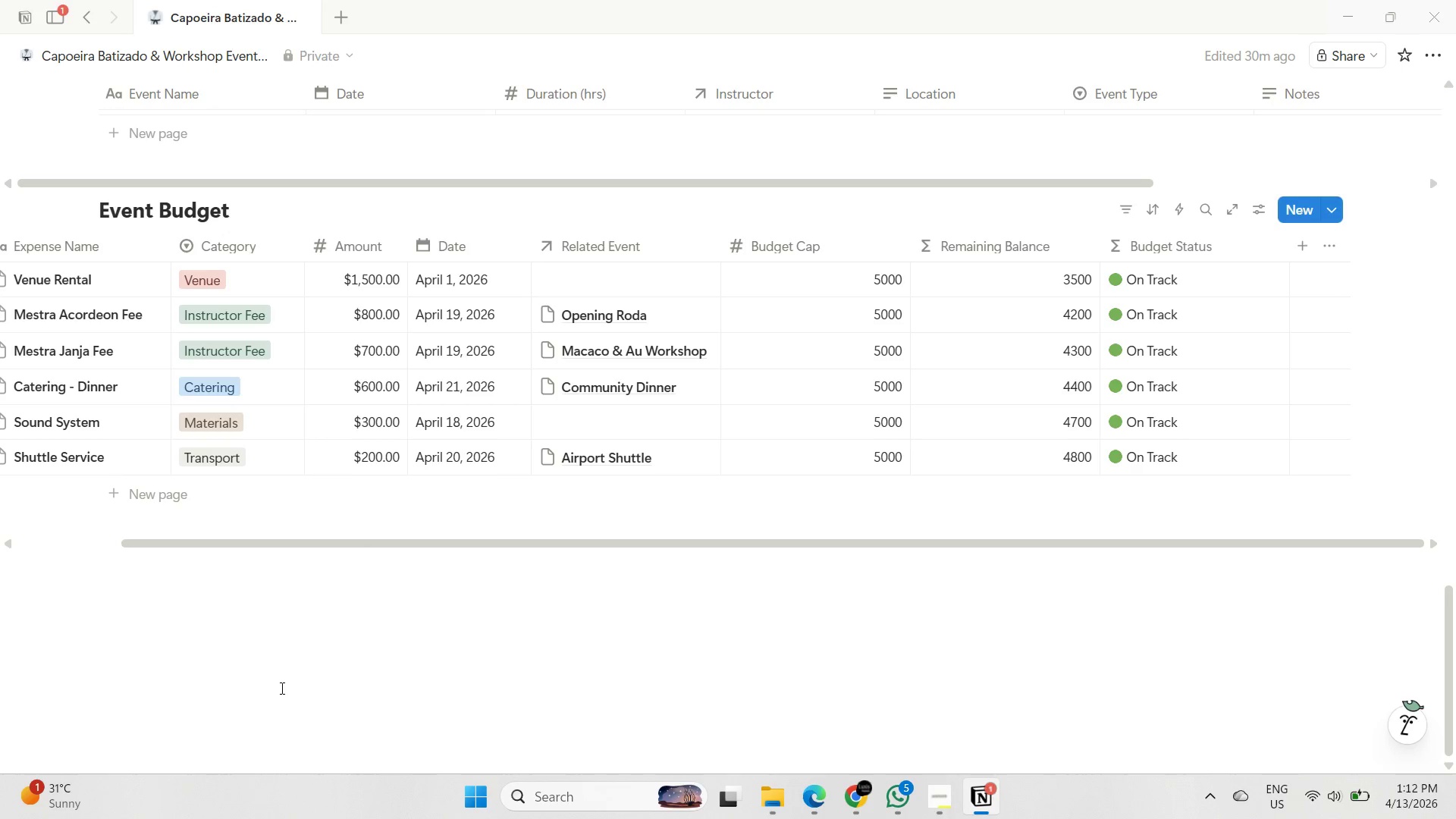 
triple_click([281, 688])
 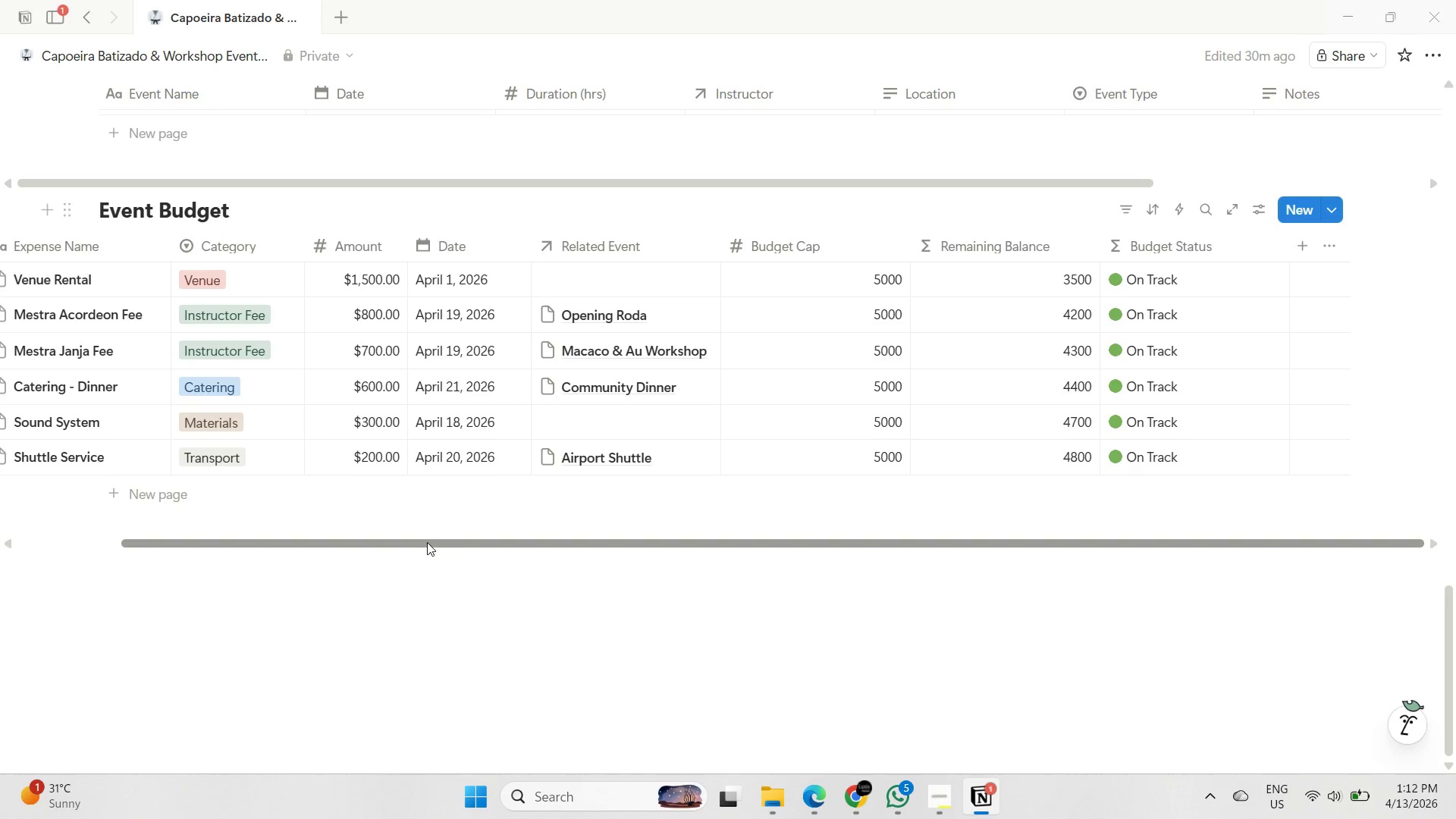 
left_click_drag(start_coordinate=[427, 542], to_coordinate=[406, 550])
 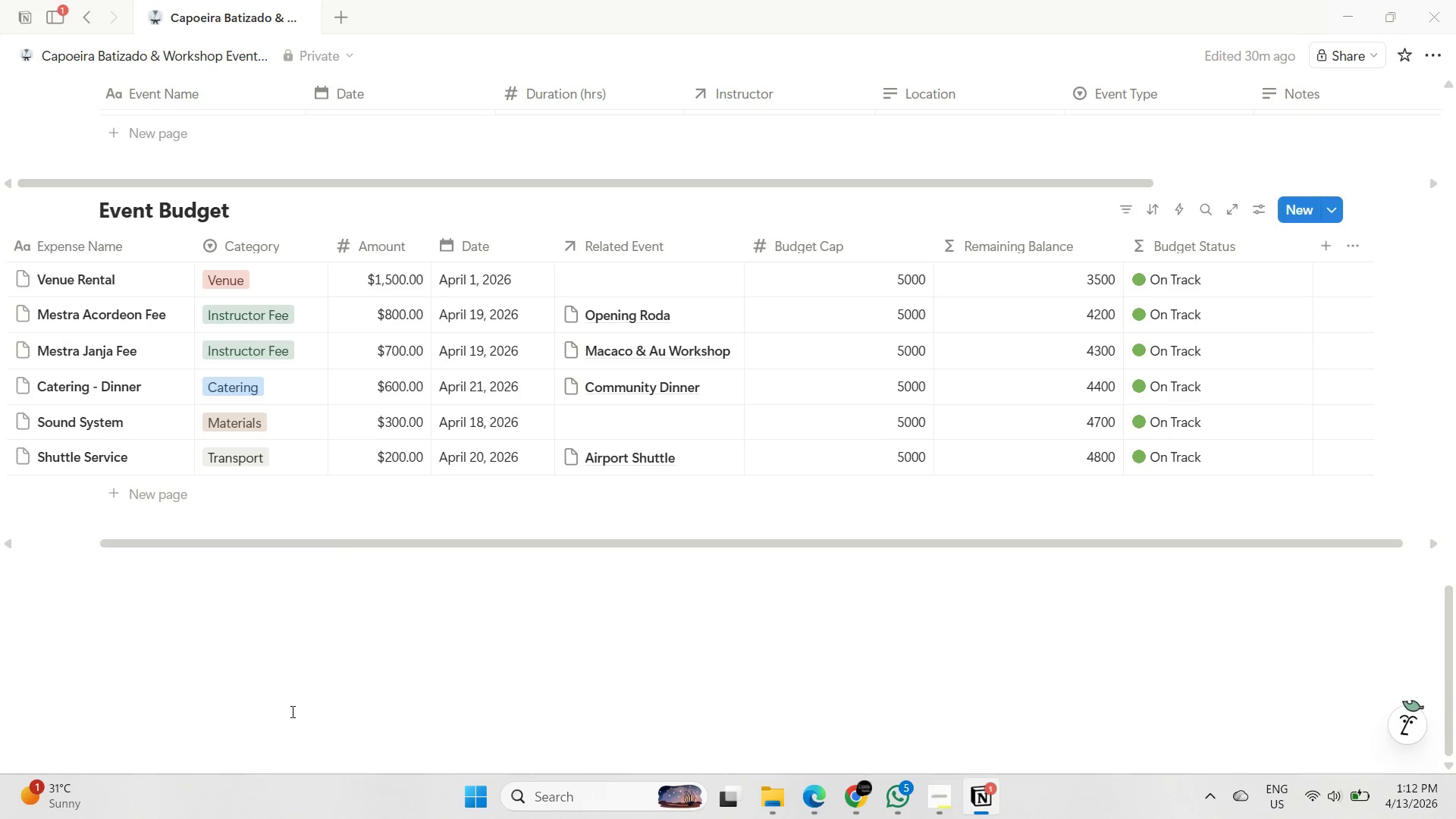 
left_click([292, 711])
 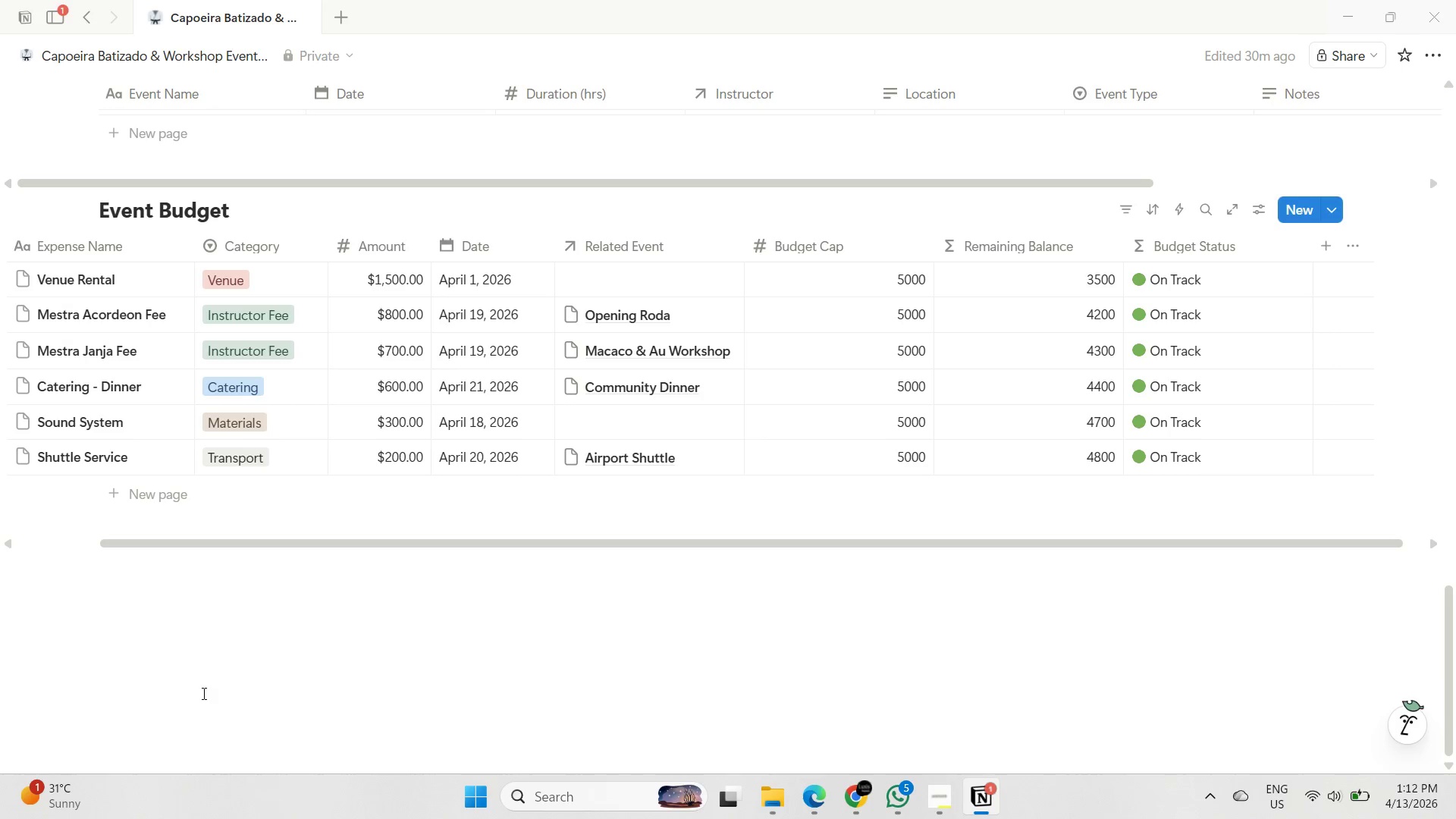 
triple_click([202, 693])
 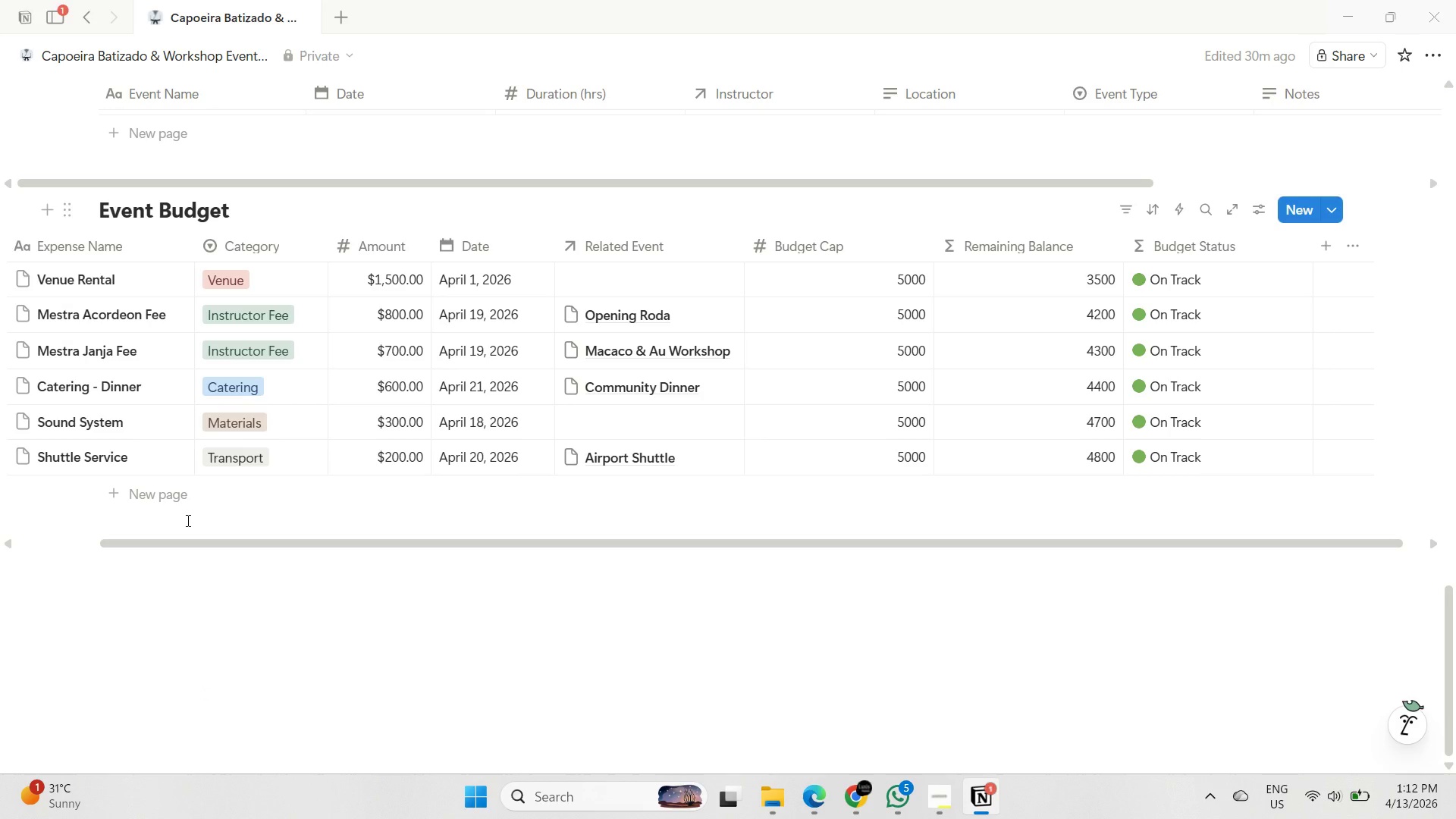 
wait(11.39)
 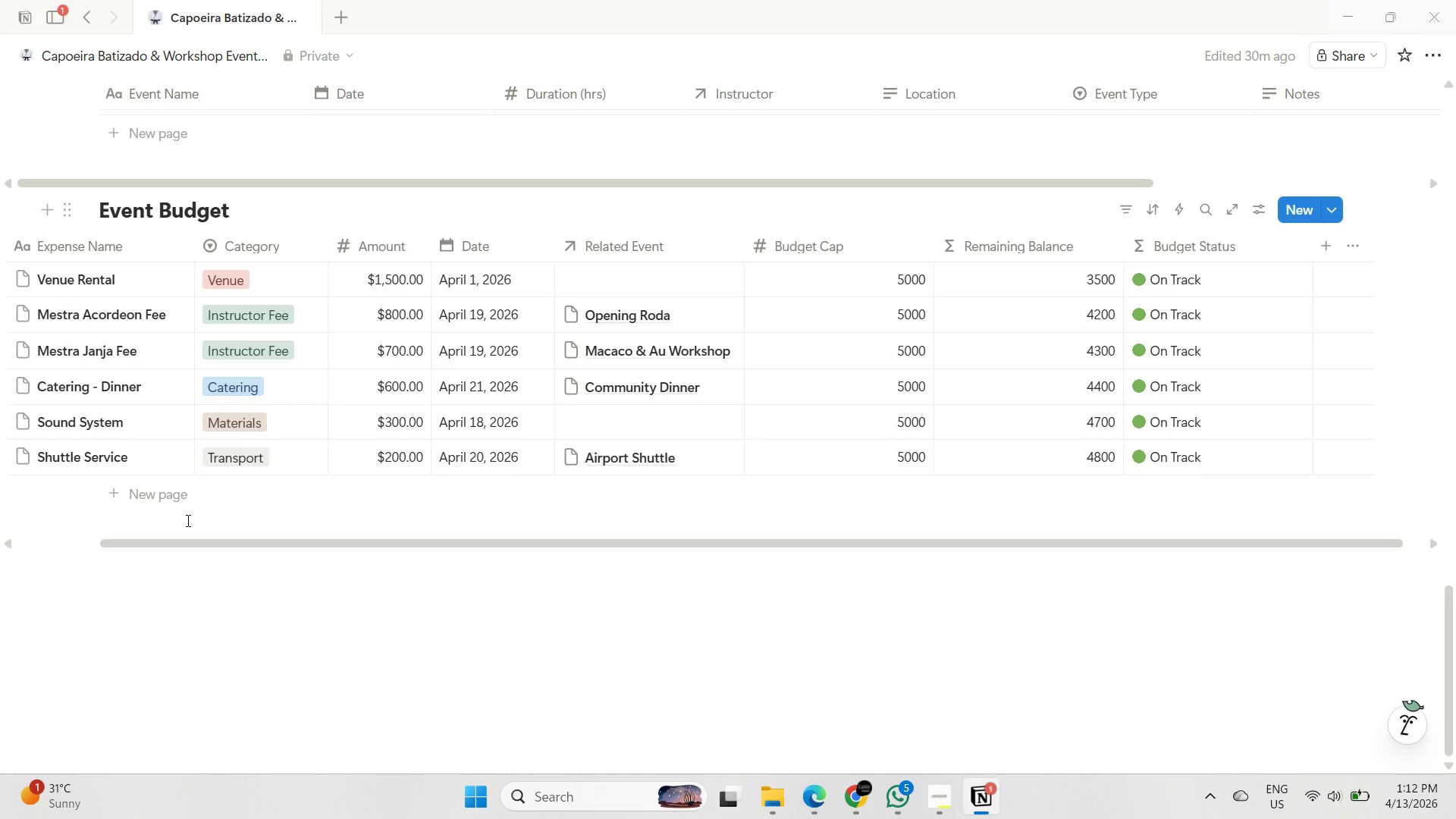 
scroll: coordinate [237, 504], scroll_direction: up, amount: 9.0
 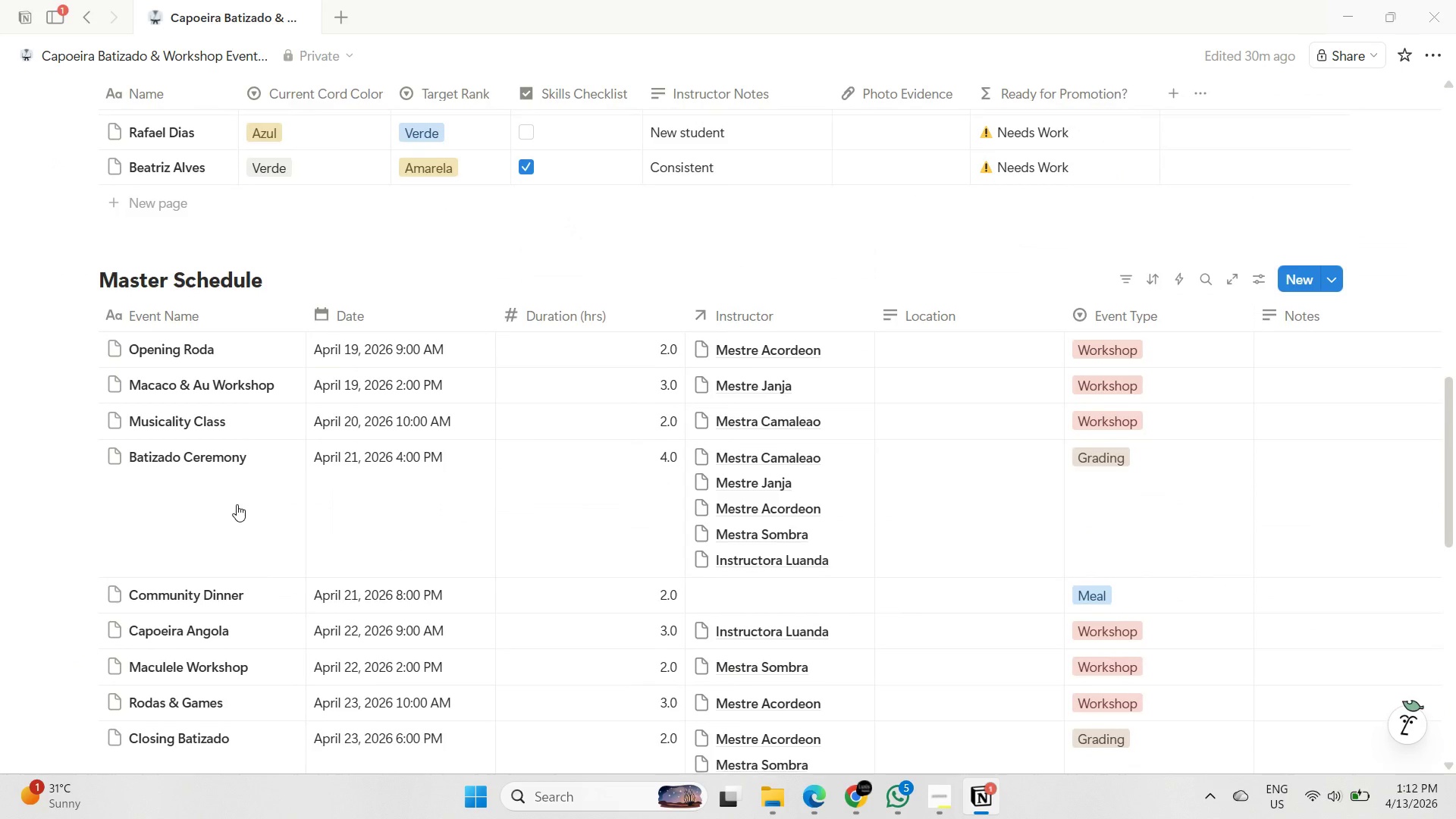 
scroll: coordinate [237, 504], scroll_direction: down, amount: 2.0
 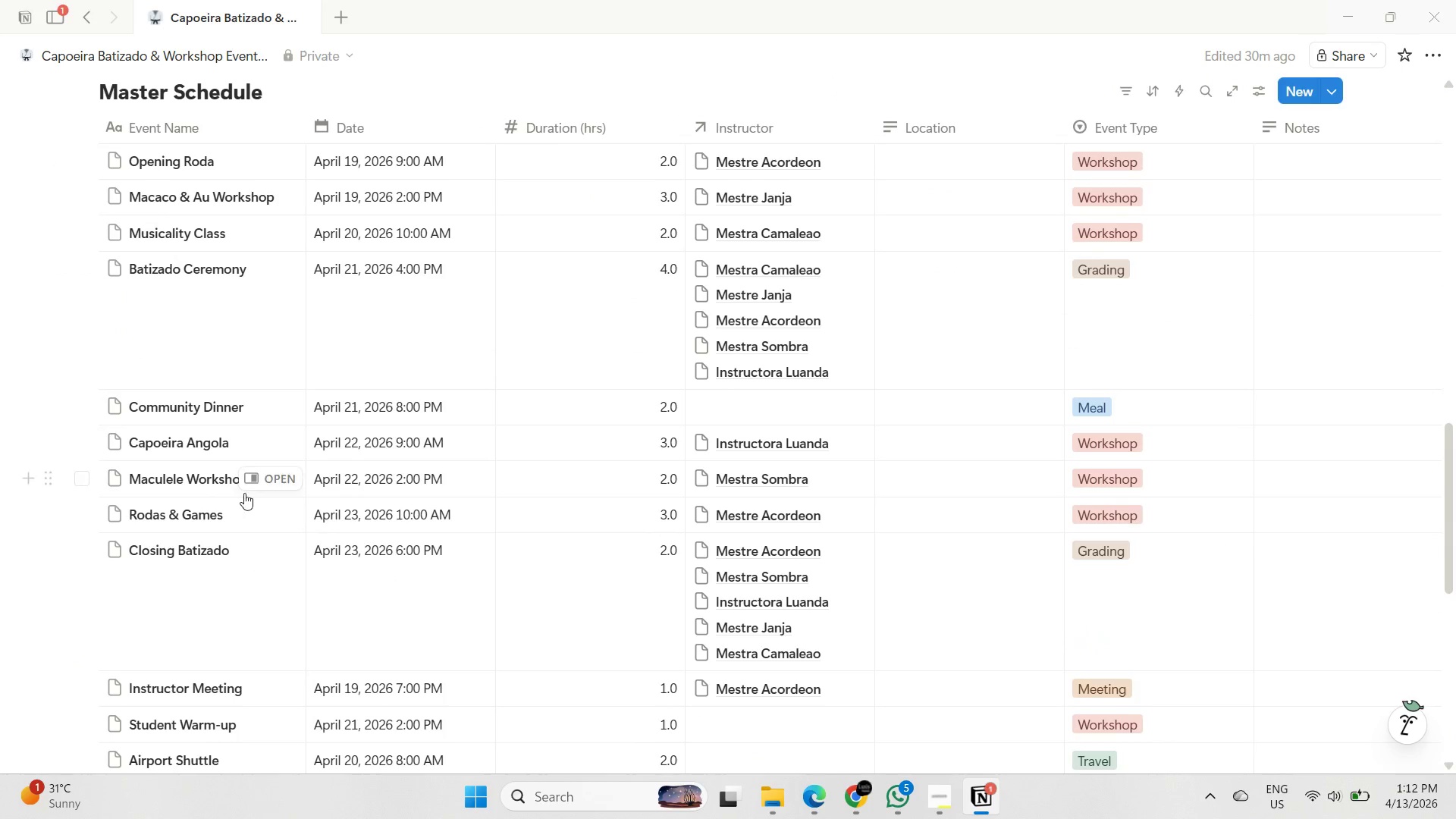 
scroll: coordinate [793, 527], scroll_direction: up, amount: 1.0
 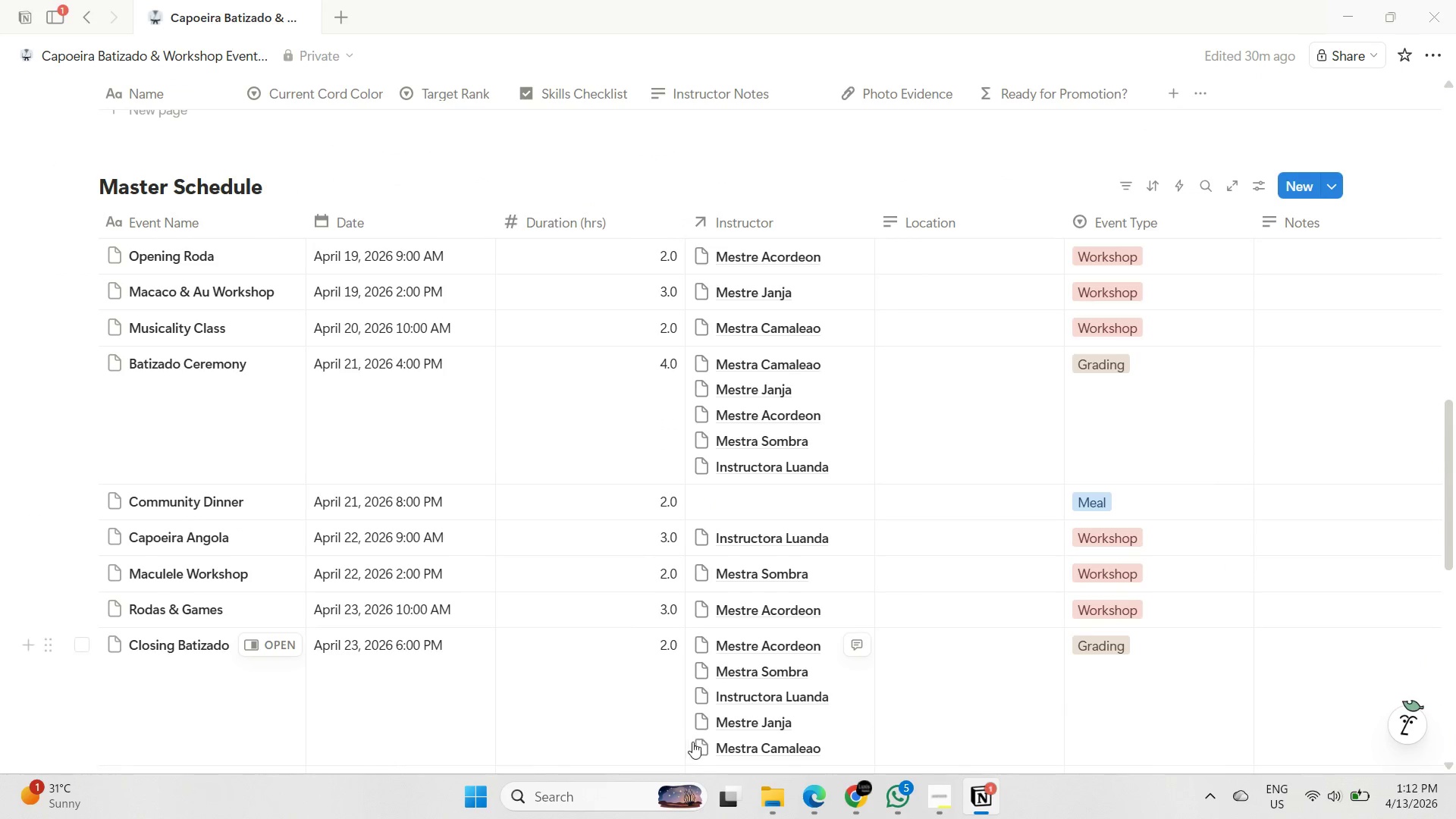 
scroll: coordinate [711, 703], scroll_direction: down, amount: 3.0
 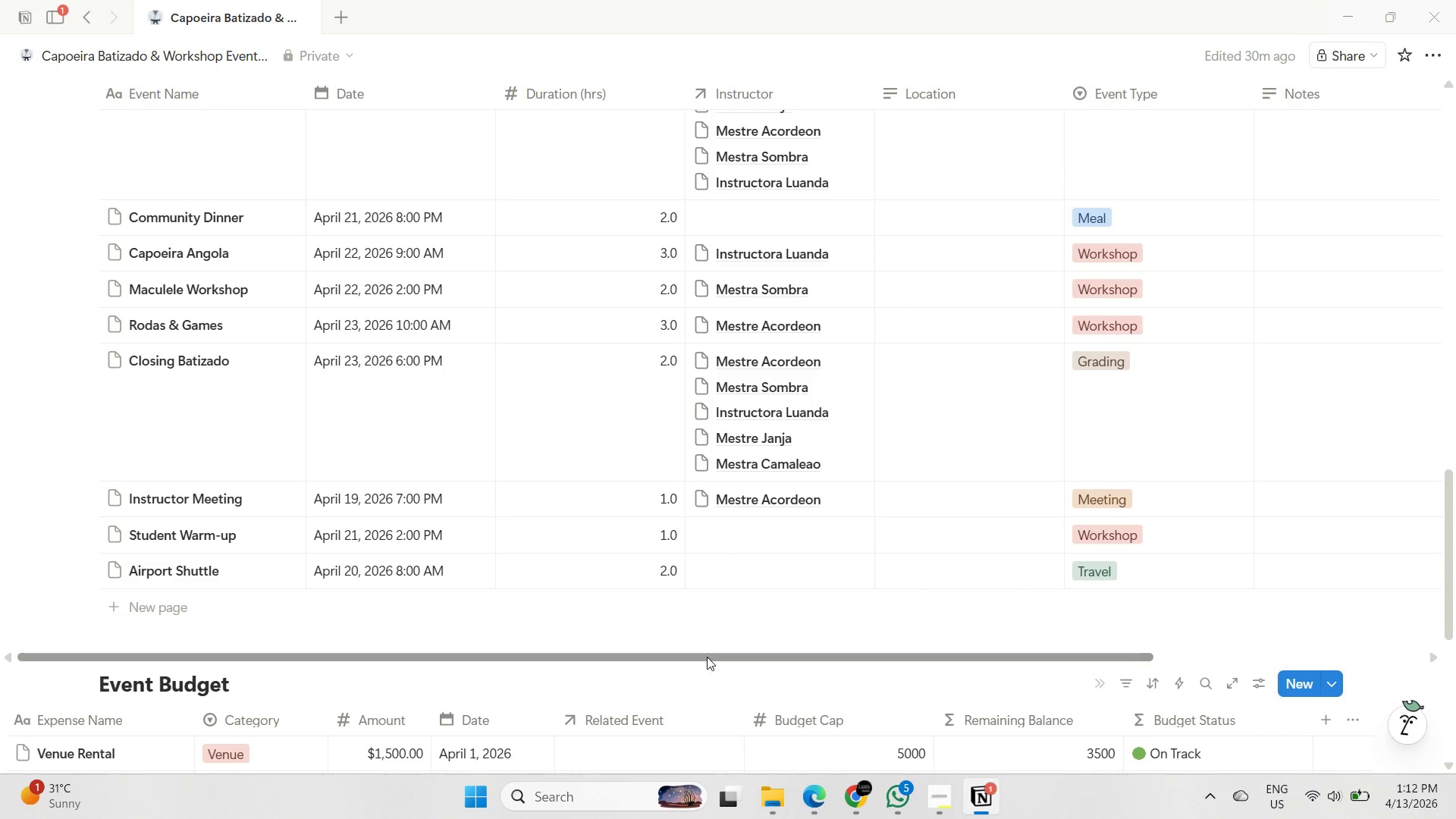 
left_click_drag(start_coordinate=[707, 656], to_coordinate=[1165, 645])
 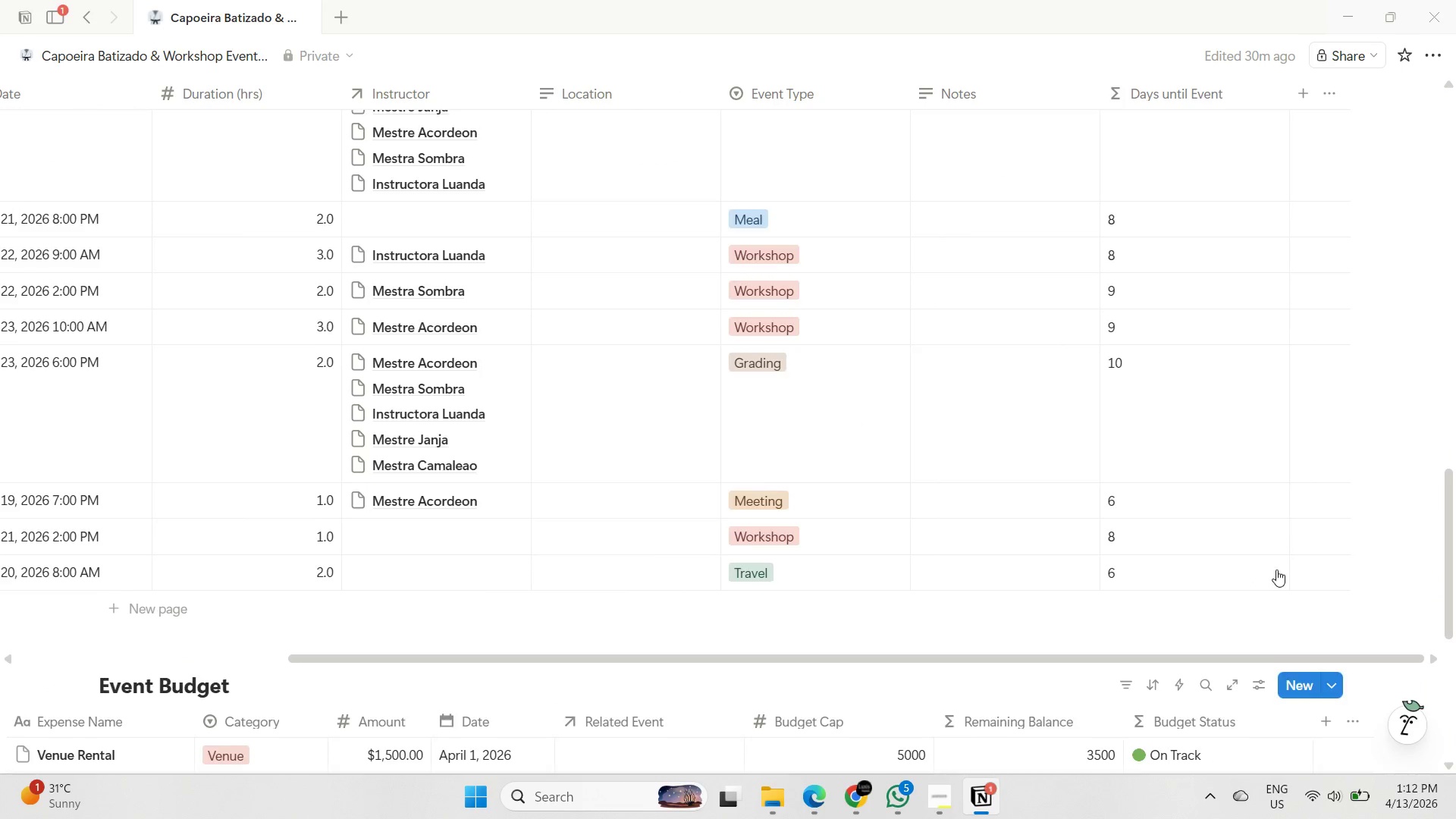 
scroll: coordinate [1271, 570], scroll_direction: up, amount: 7.0
 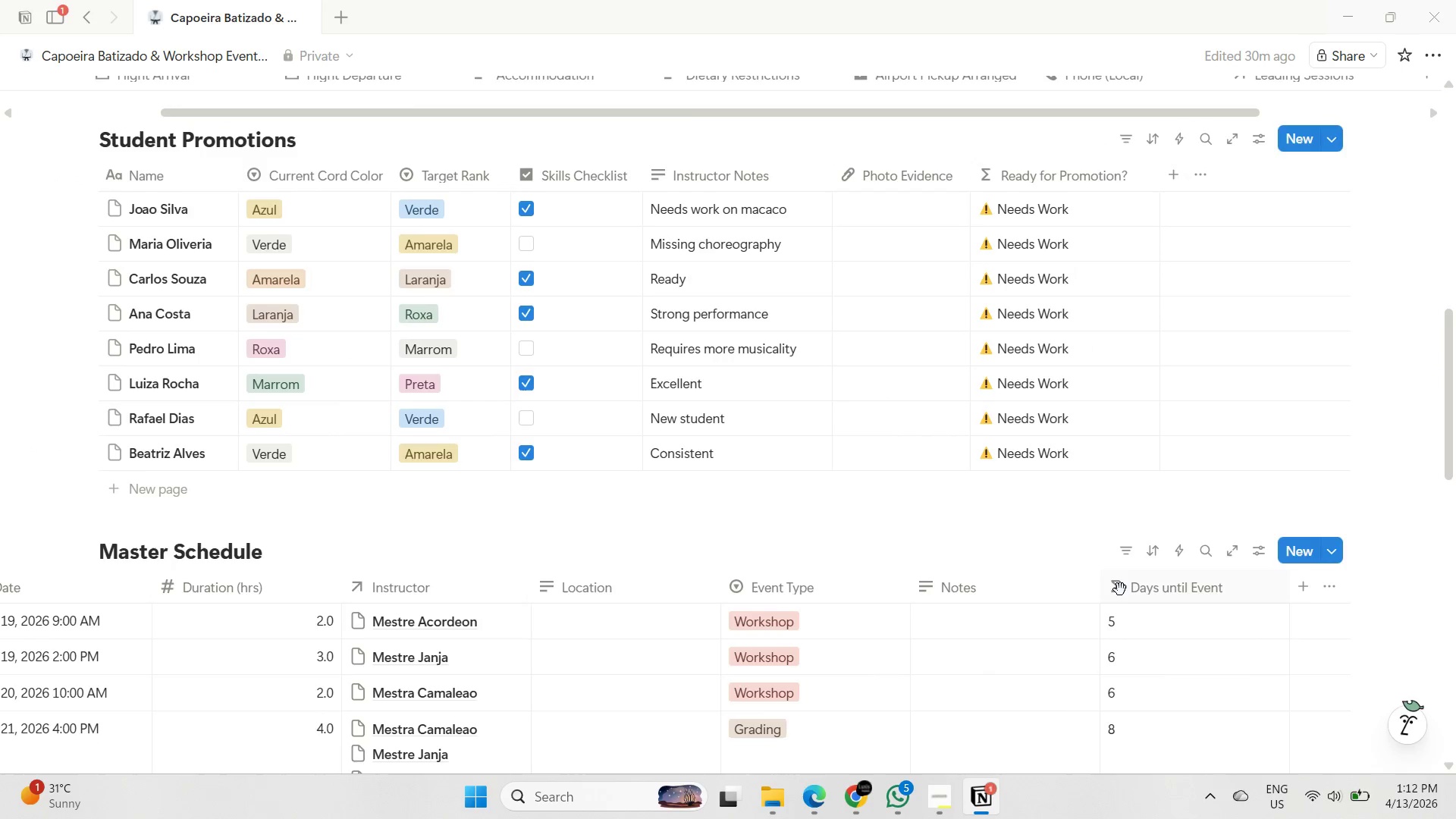 
scroll: coordinate [1120, 589], scroll_direction: down, amount: 2.0
 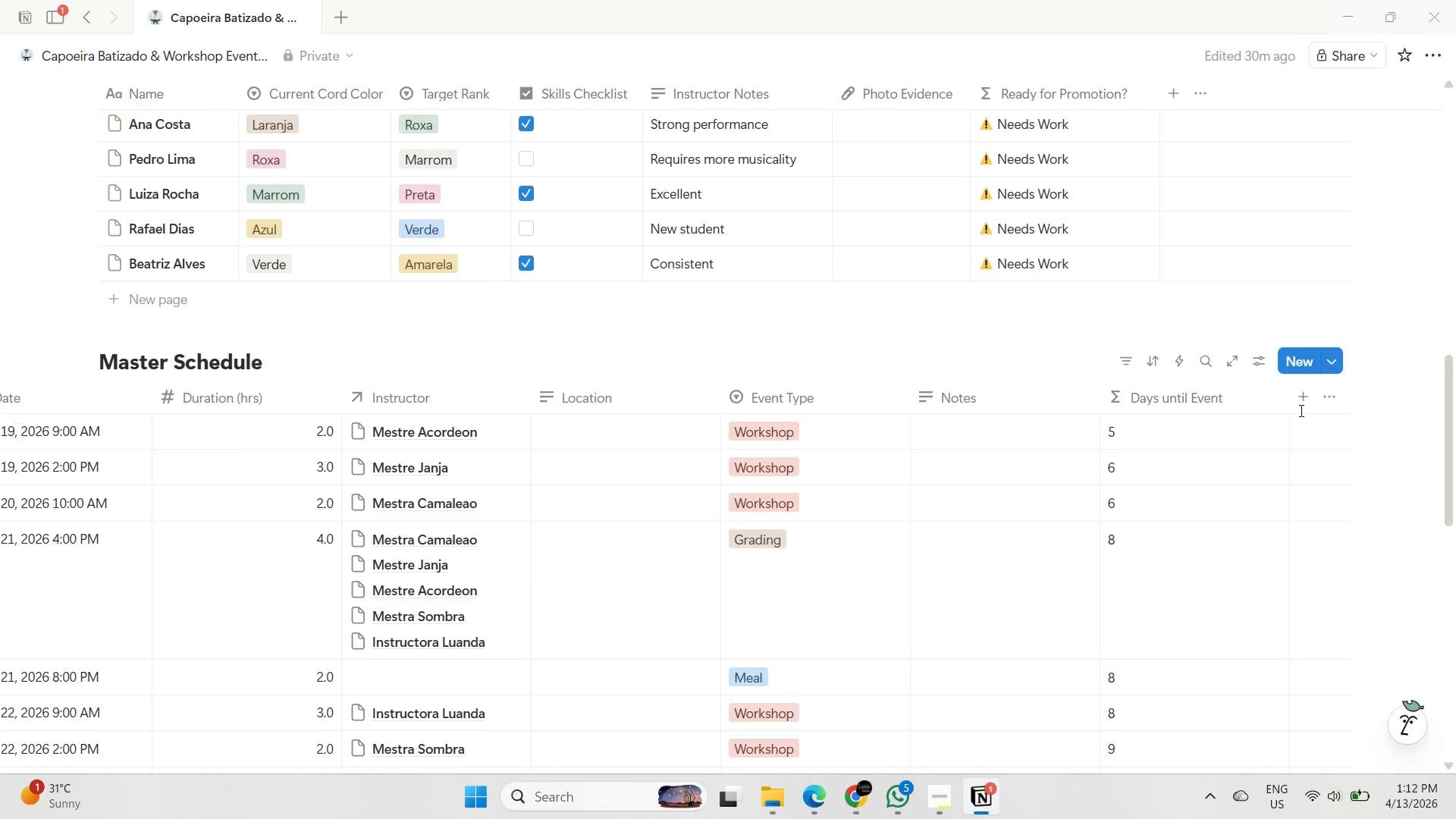 
left_click([1307, 402])
 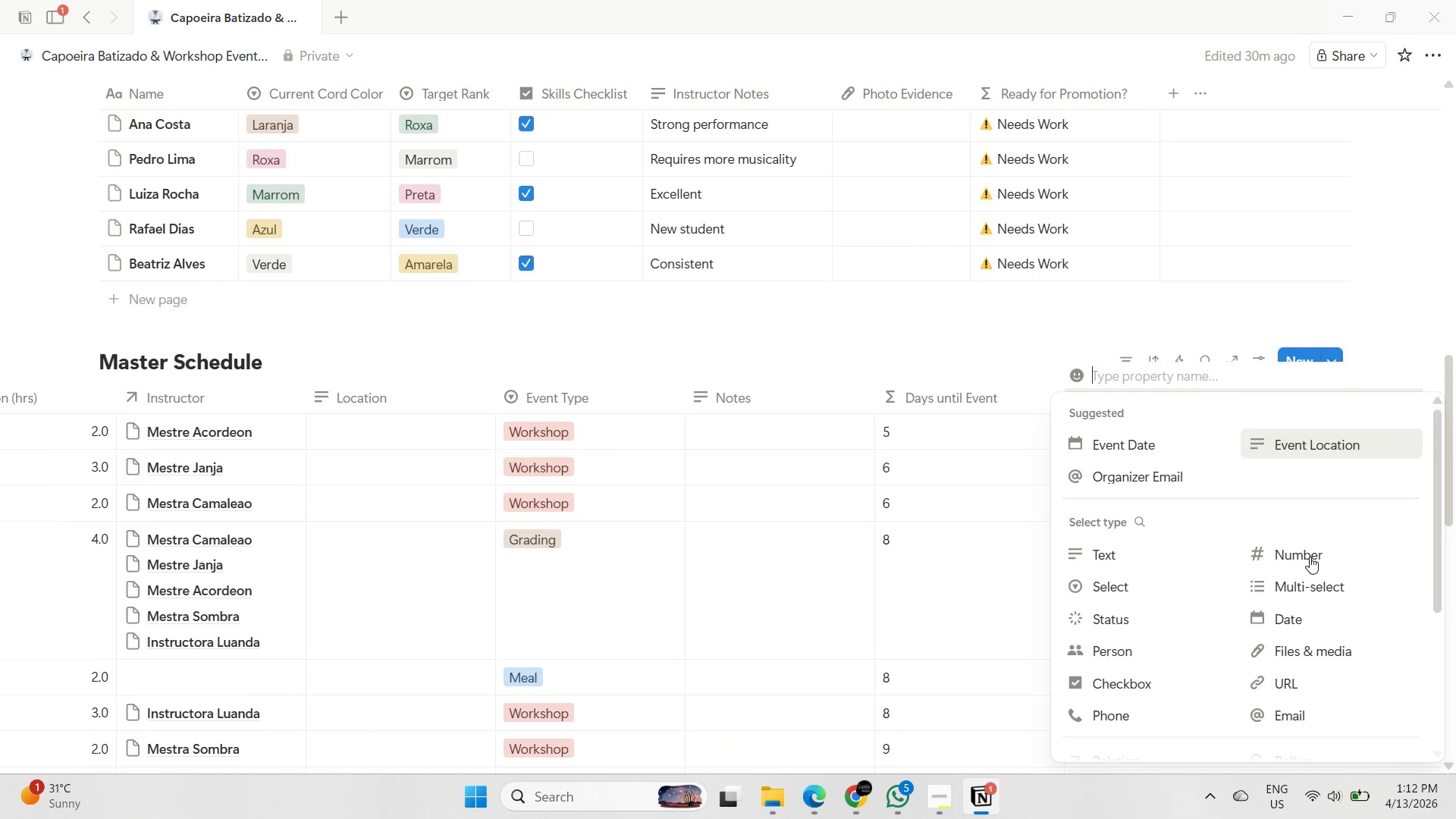 
scroll: coordinate [1298, 576], scroll_direction: down, amount: 3.0
 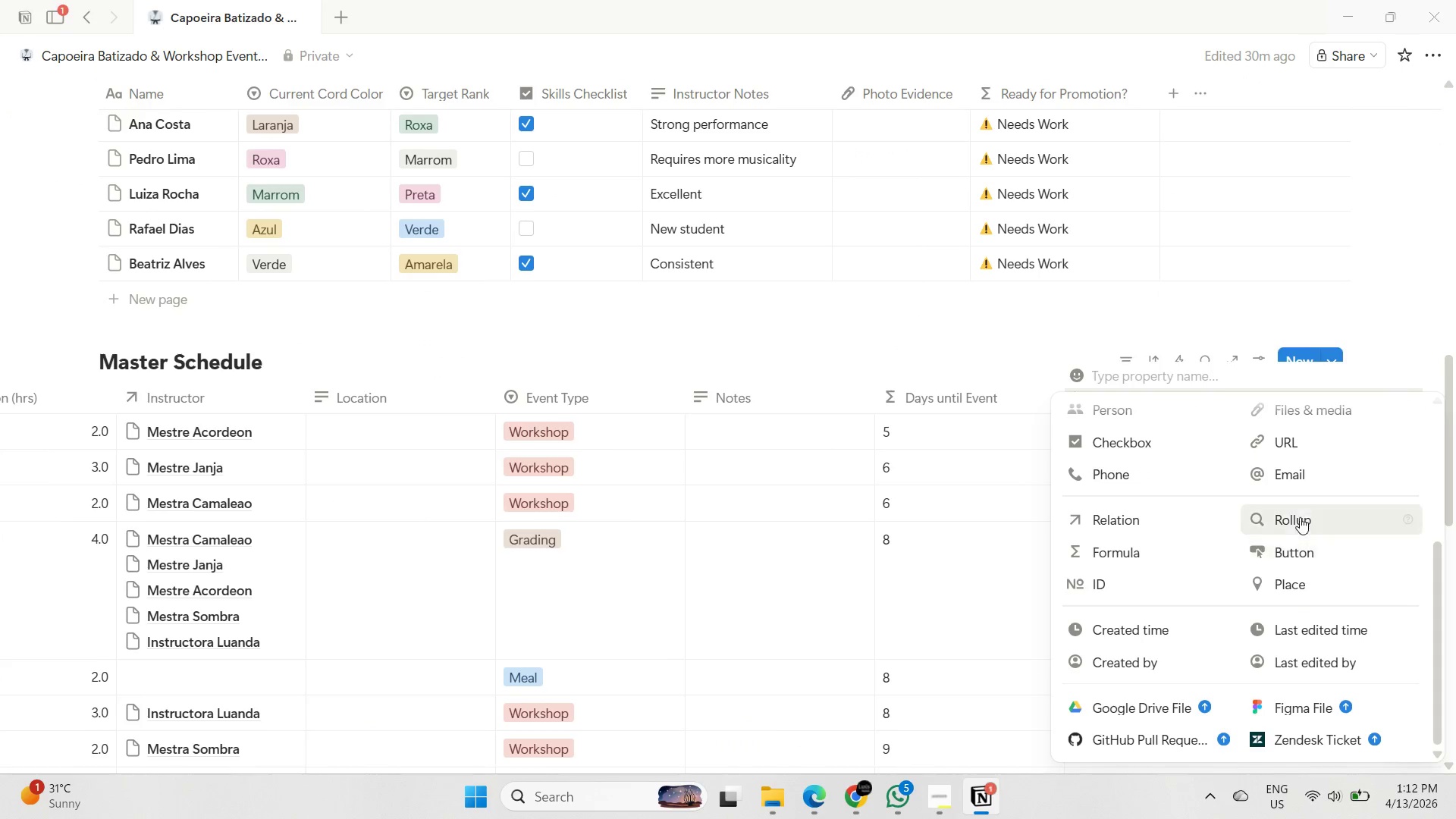 
left_click([1301, 513])
 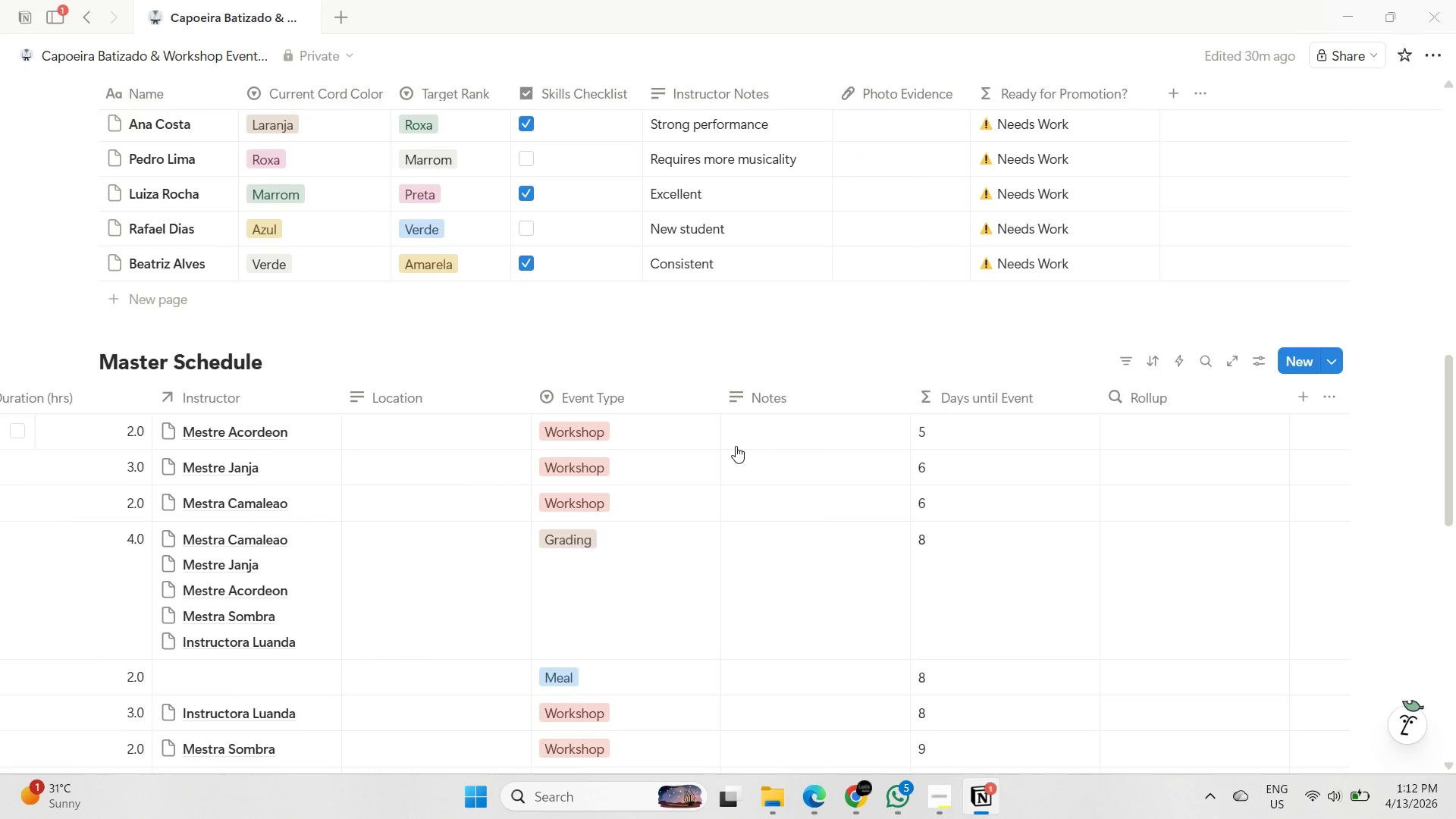 
left_click([1133, 400])
 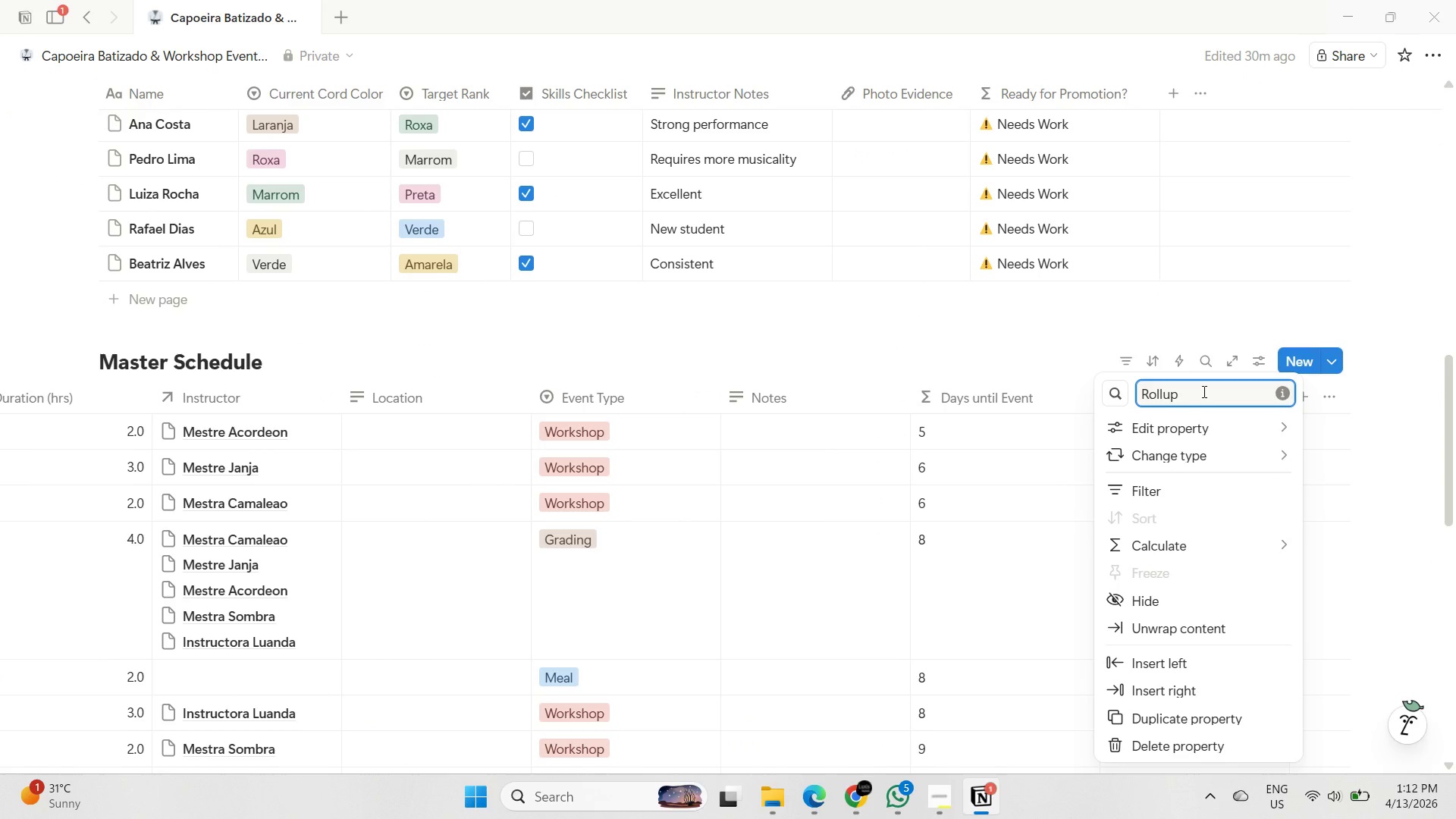 
left_click_drag(start_coordinate=[1203, 391], to_coordinate=[1071, 371])
 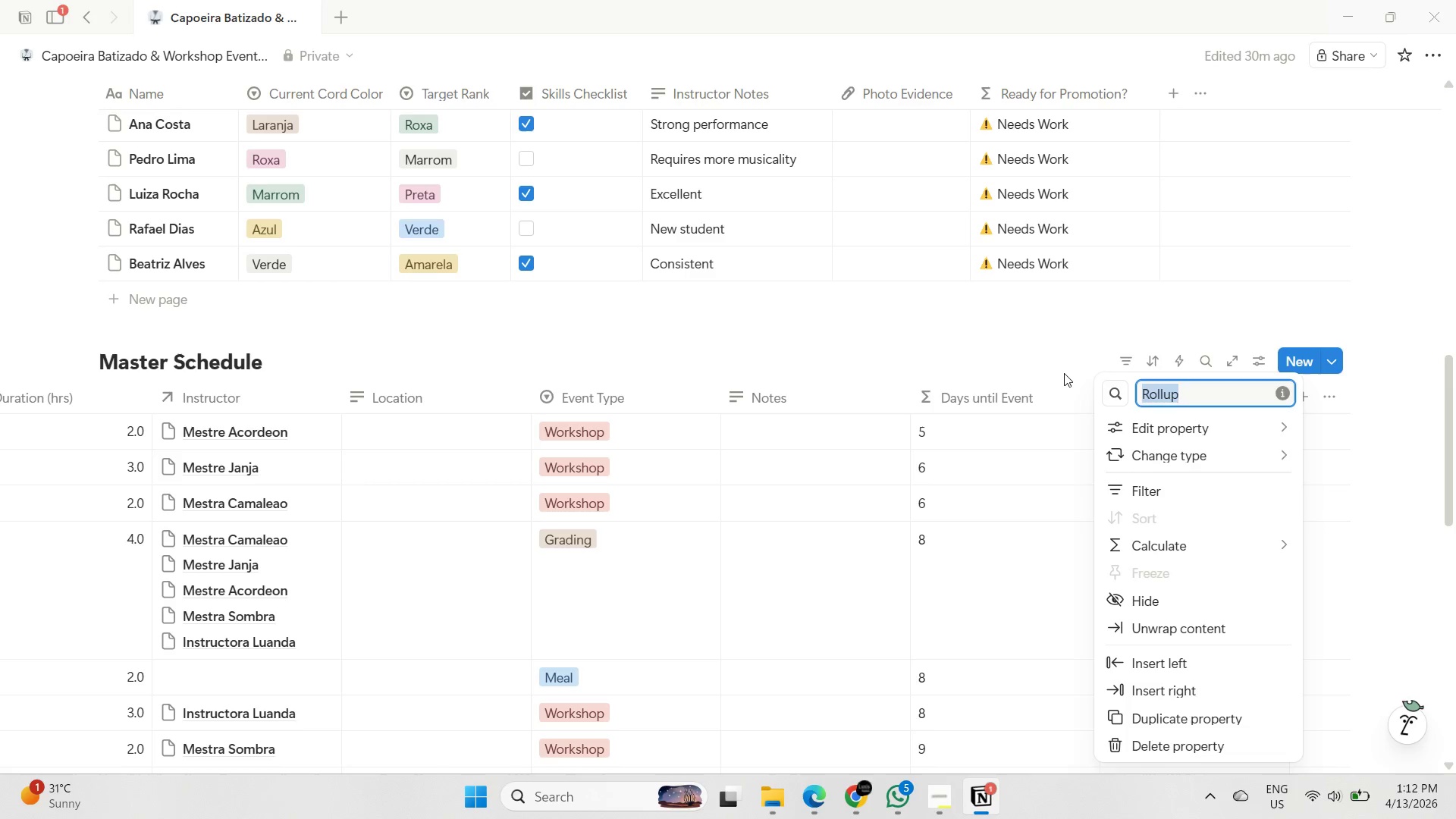 
type(Total Event Cost)
 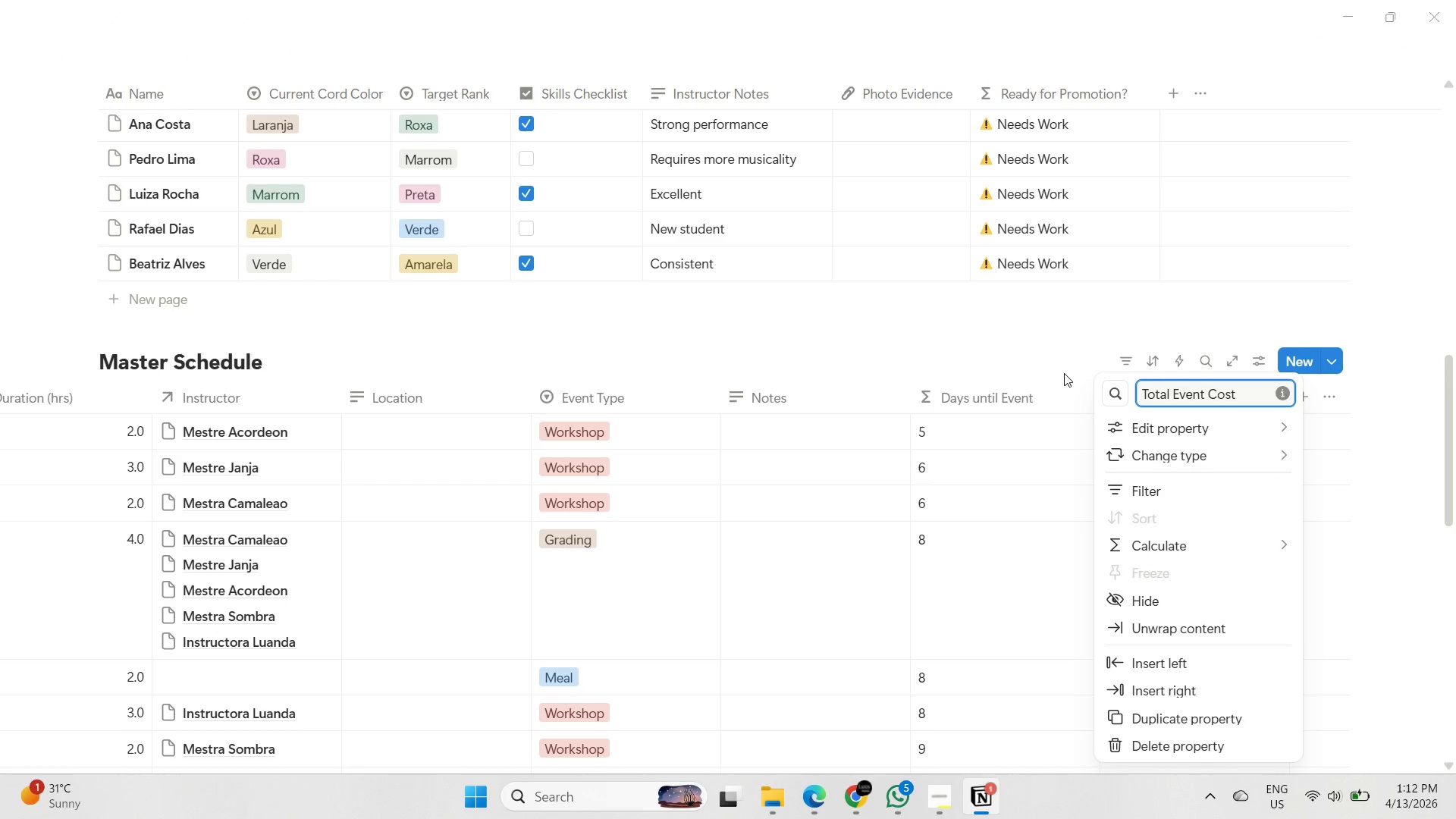 
key(Enter)
 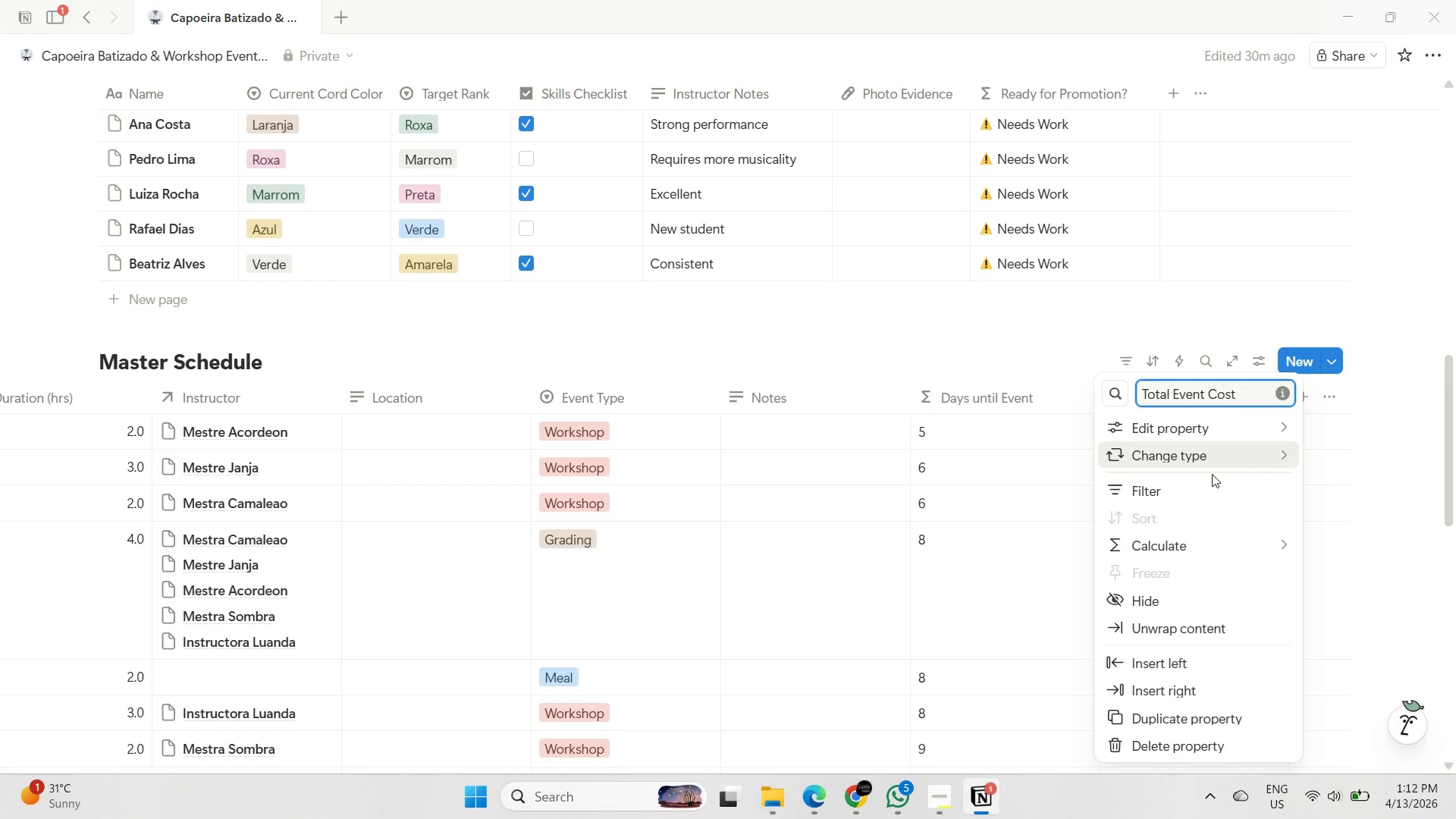 
left_click([1249, 426])
 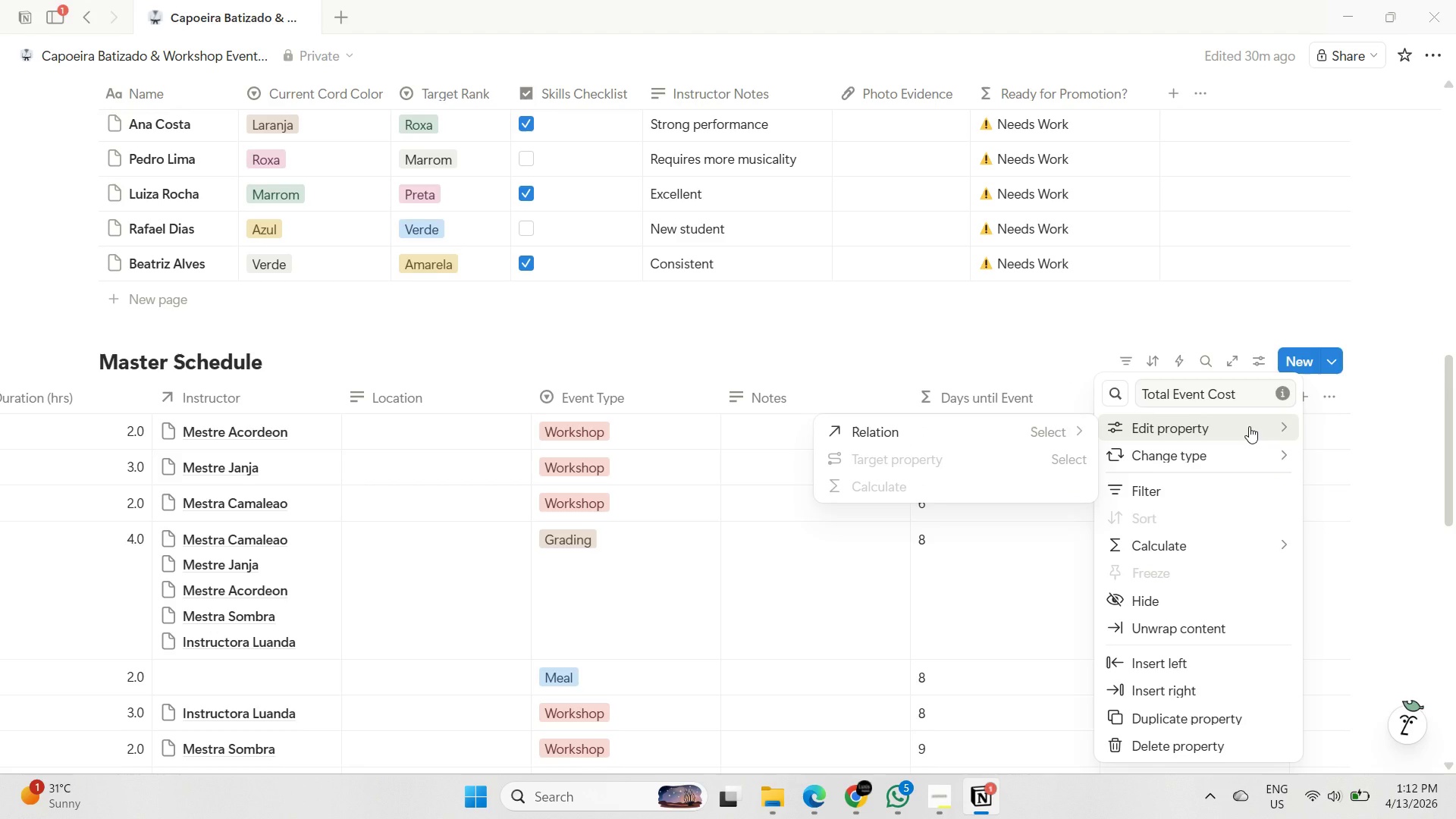 
wait(5.33)
 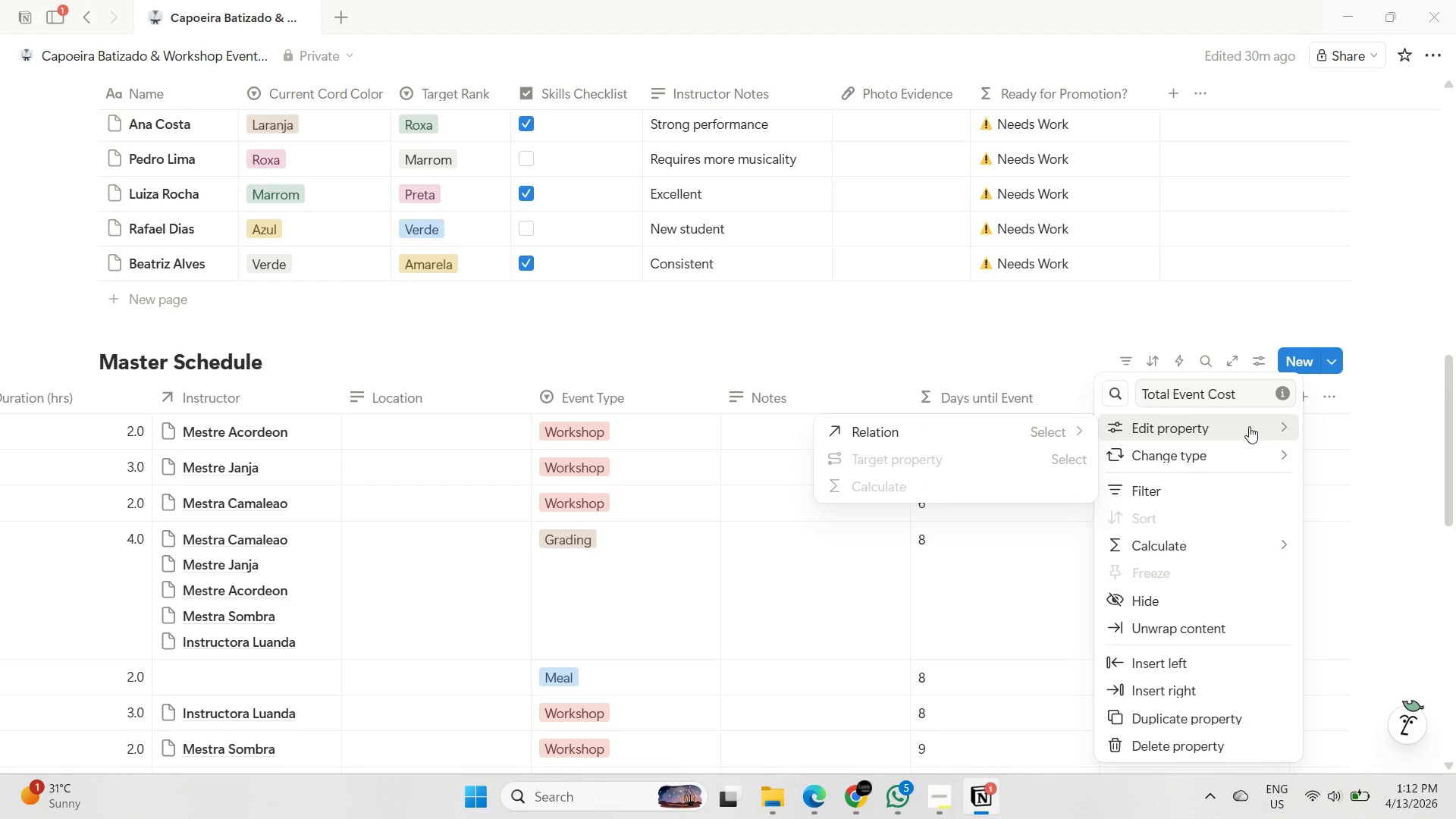 
left_click([1010, 328])
 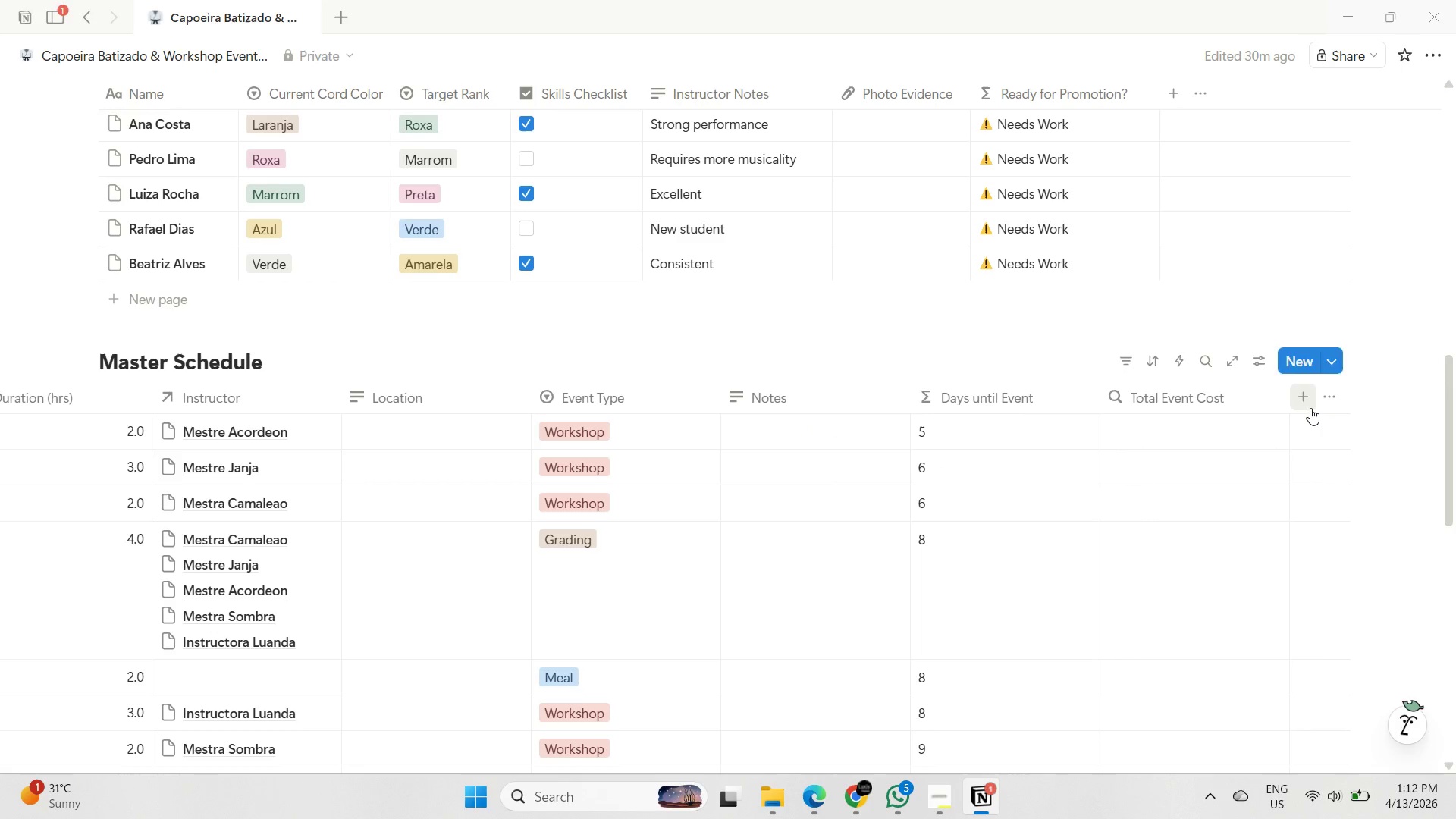 
left_click([1307, 400])
 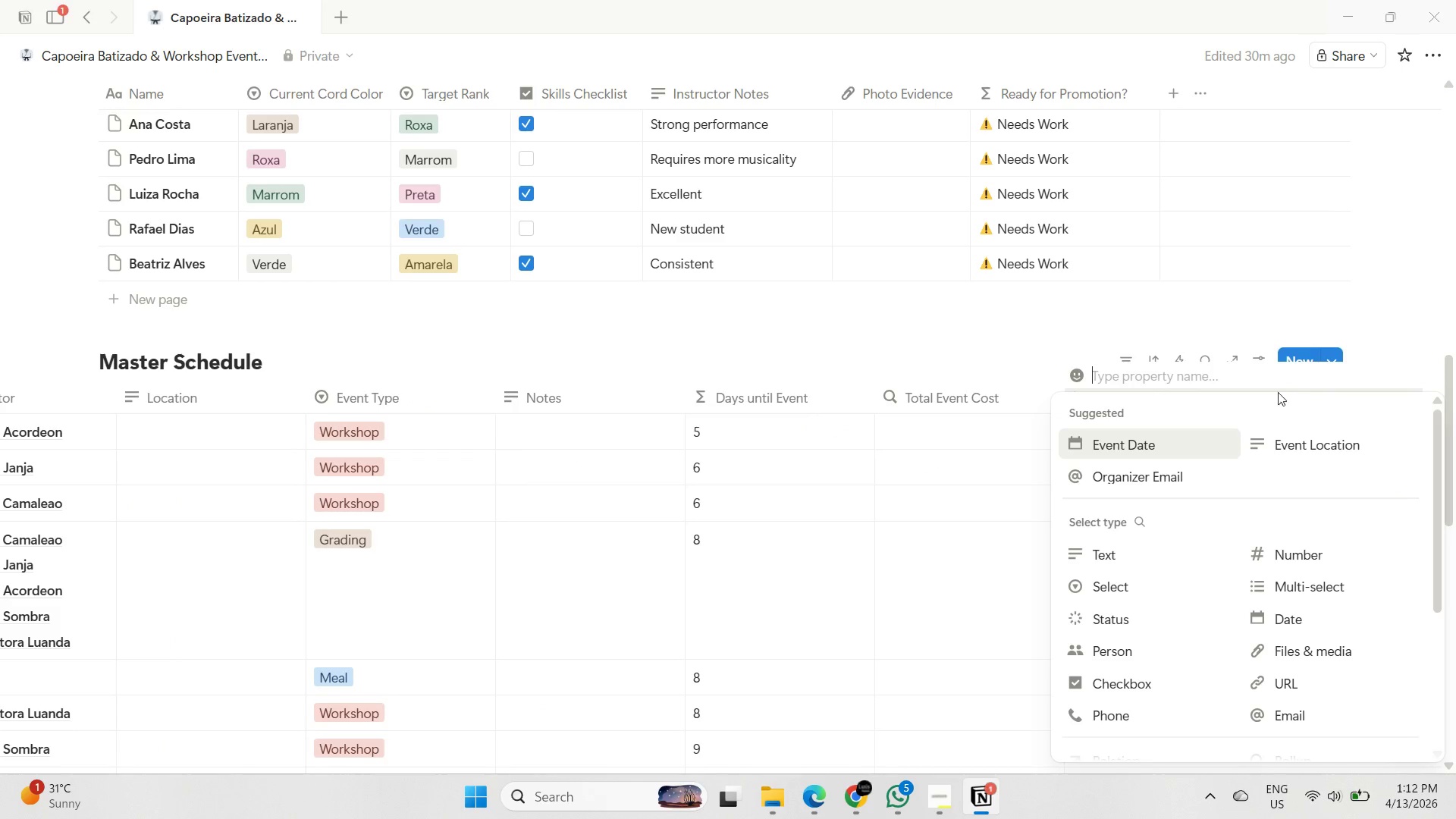 
scroll: coordinate [1161, 659], scroll_direction: down, amount: 2.0
 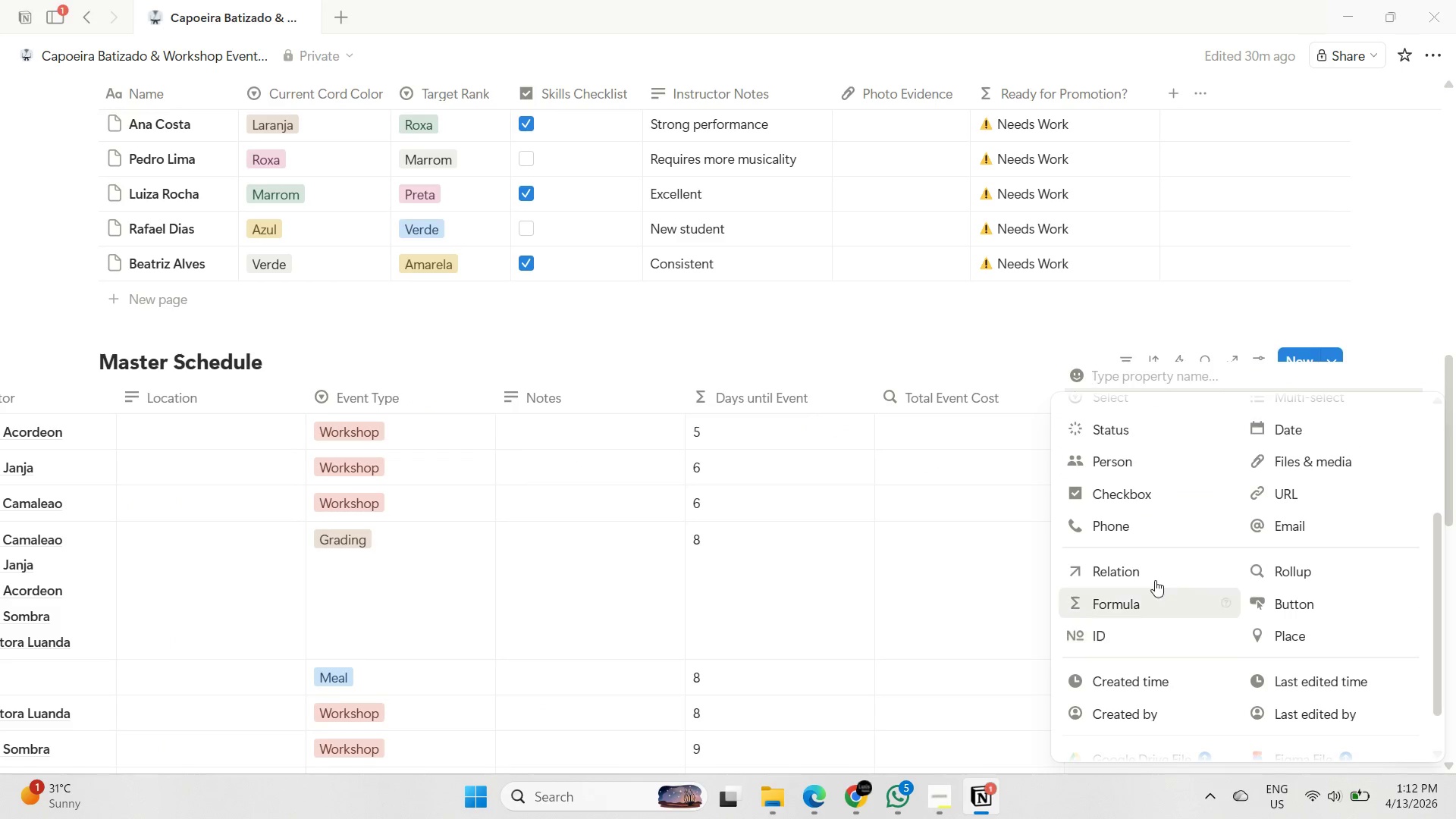 
left_click([1154, 573])
 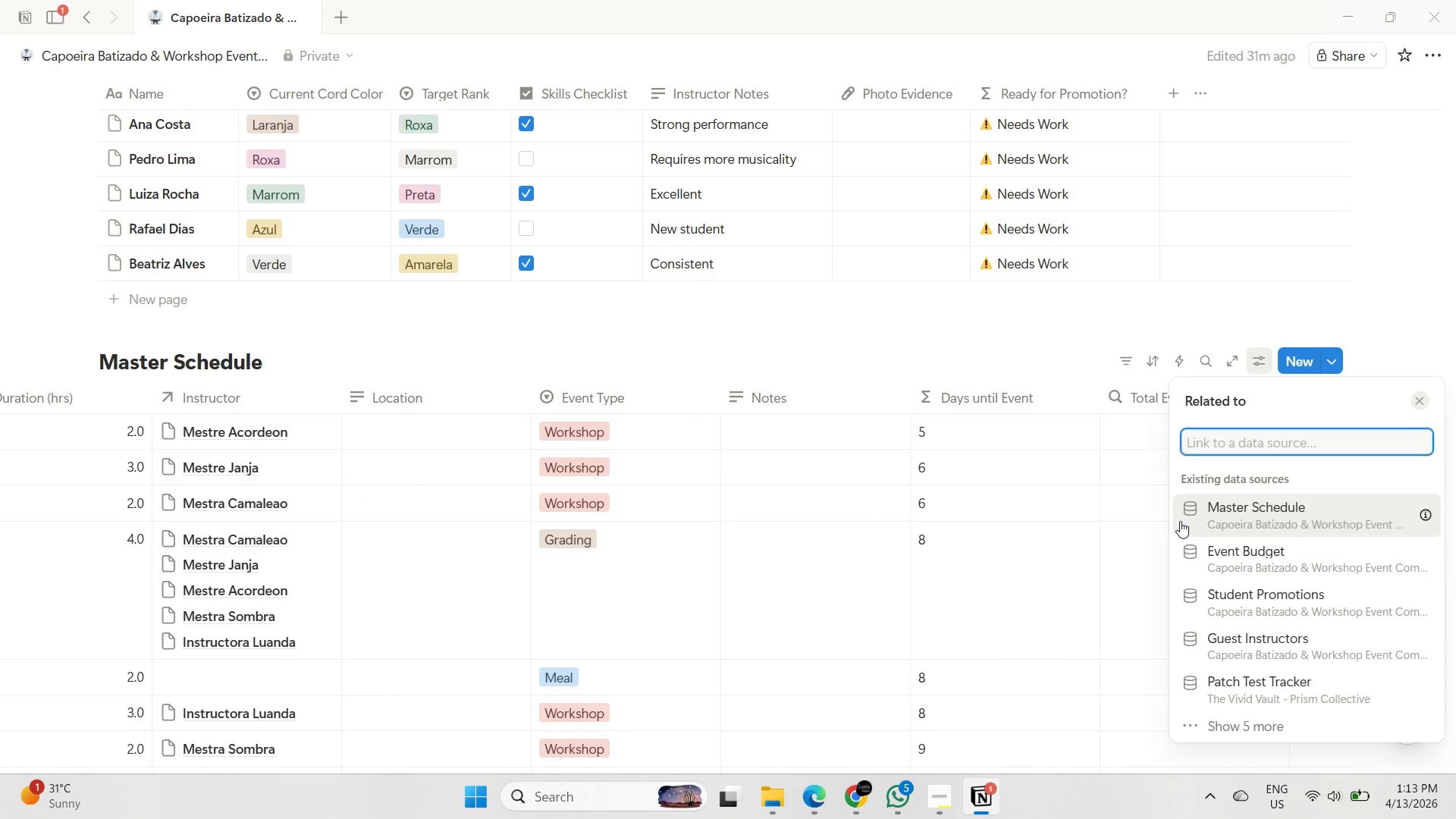 
wait(10.31)
 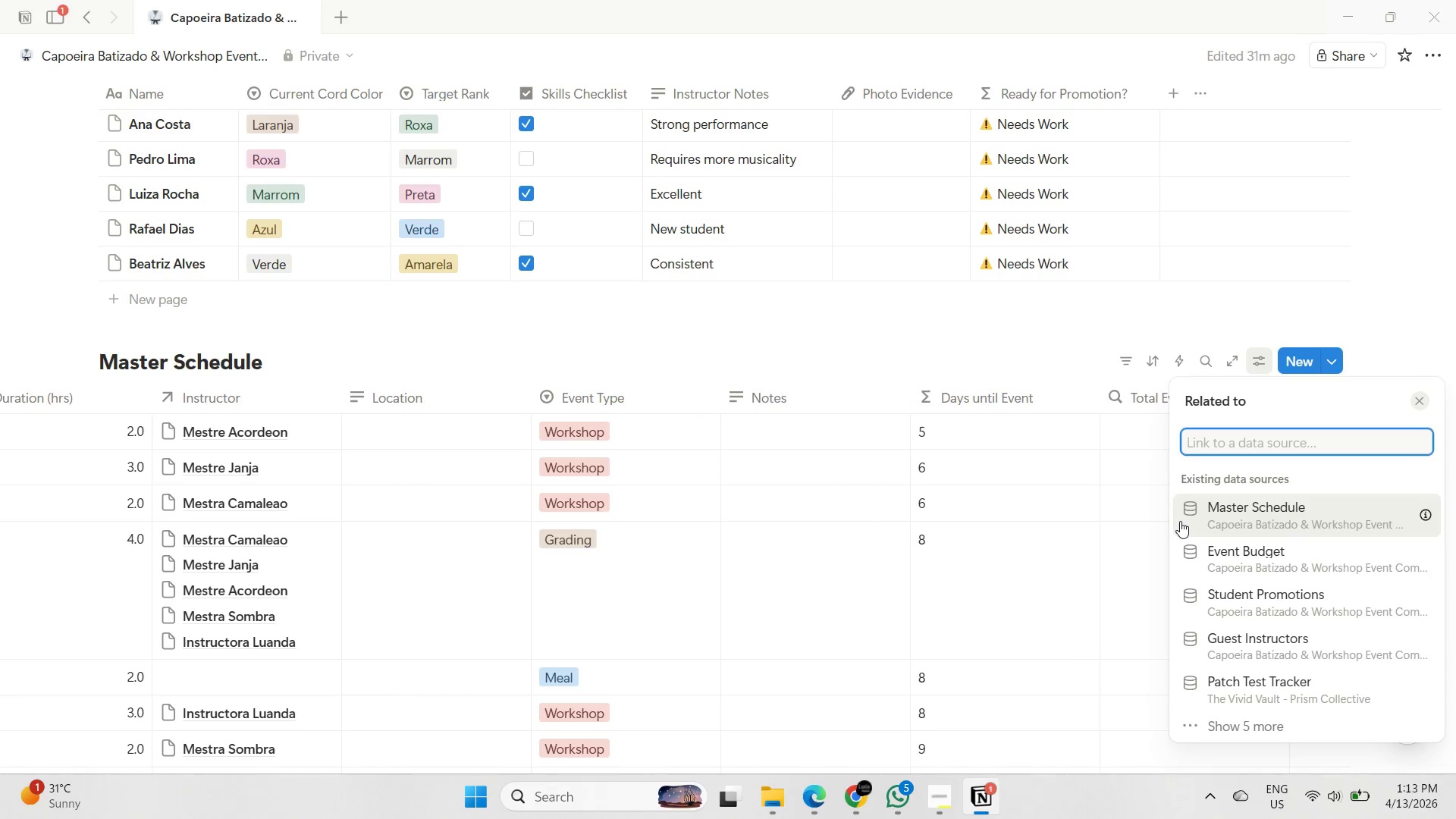 
left_click([1262, 546])
 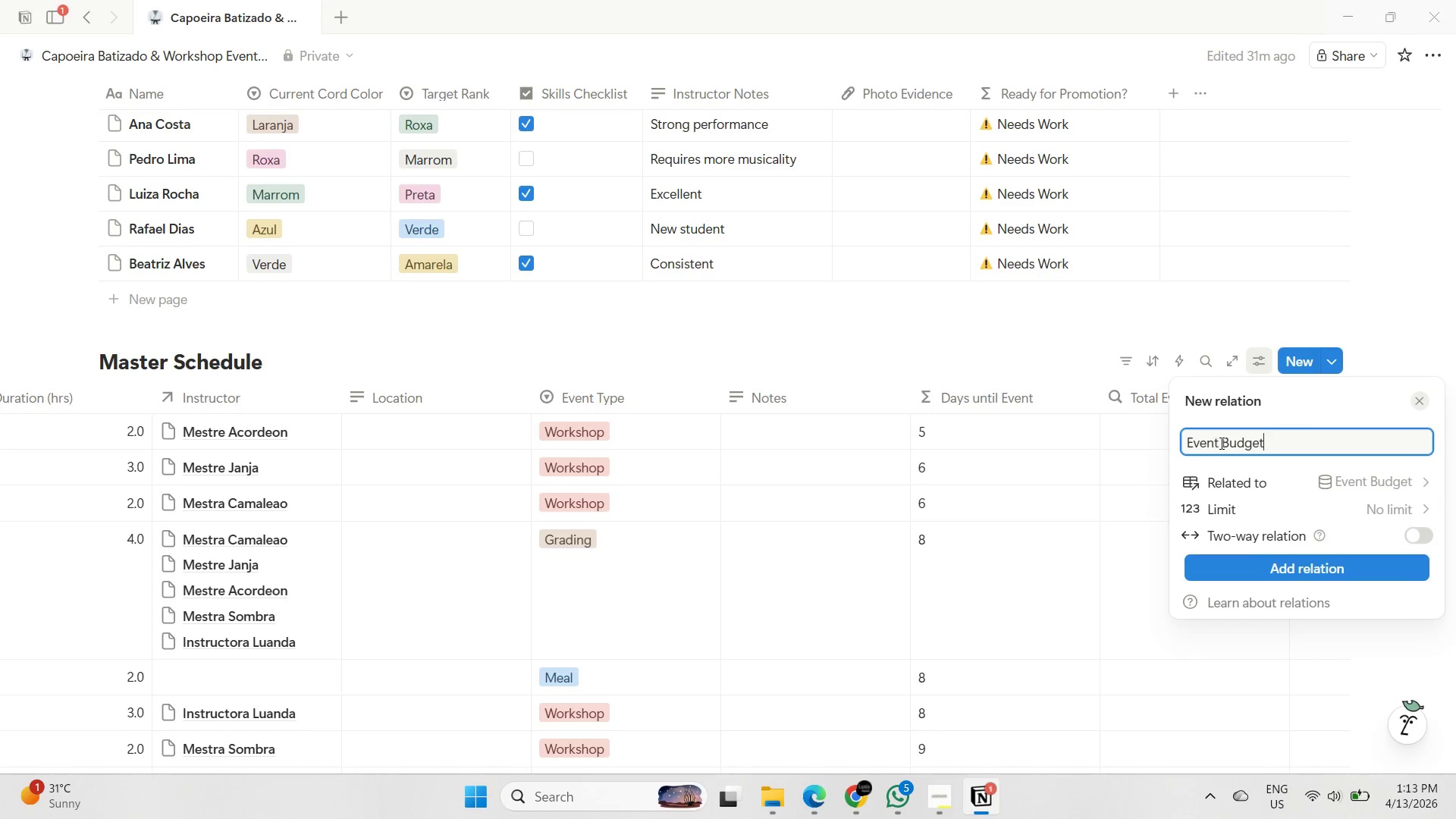 
left_click_drag(start_coordinate=[1223, 443], to_coordinate=[1147, 434])
 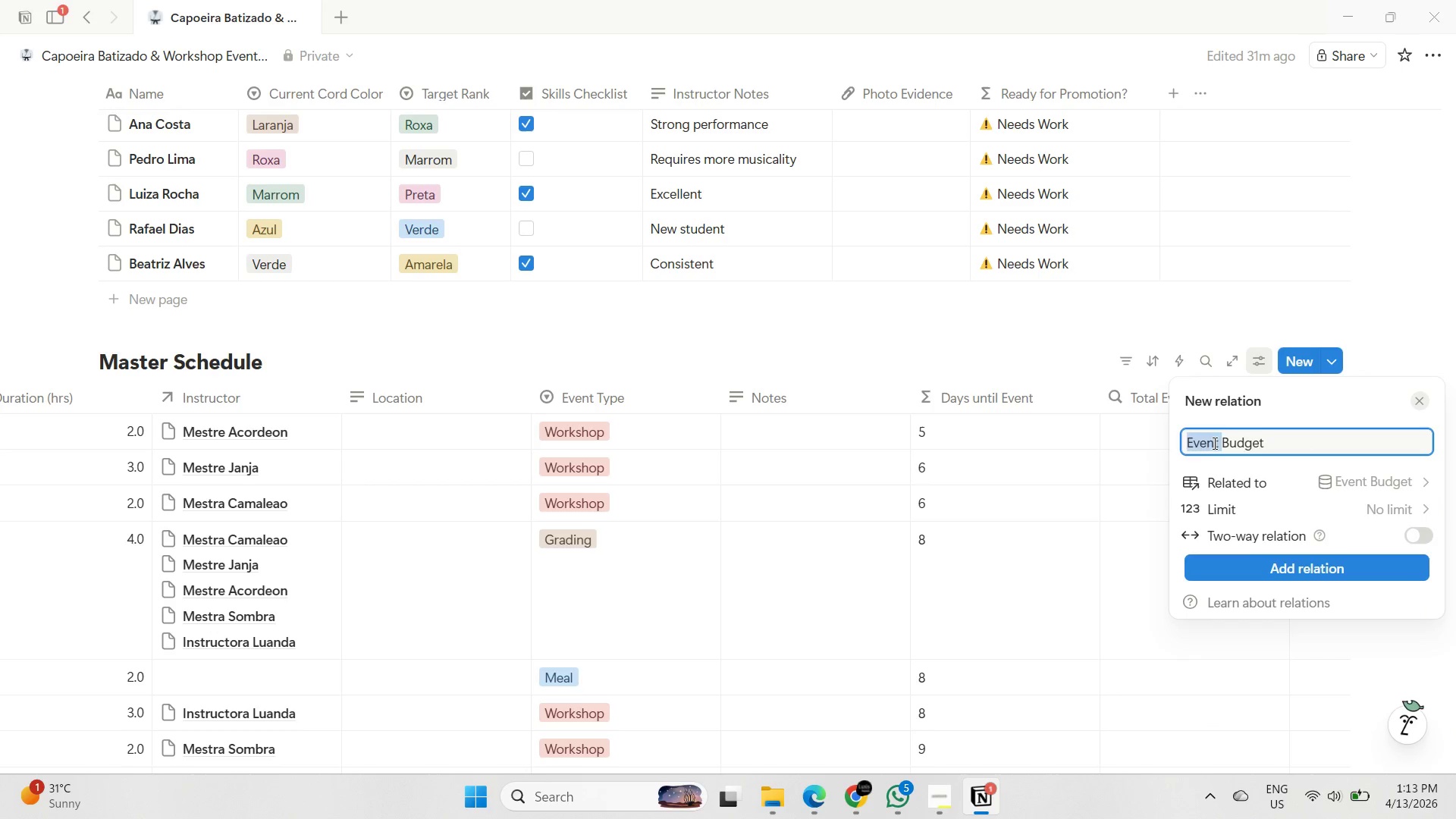 
key(Backspace)
 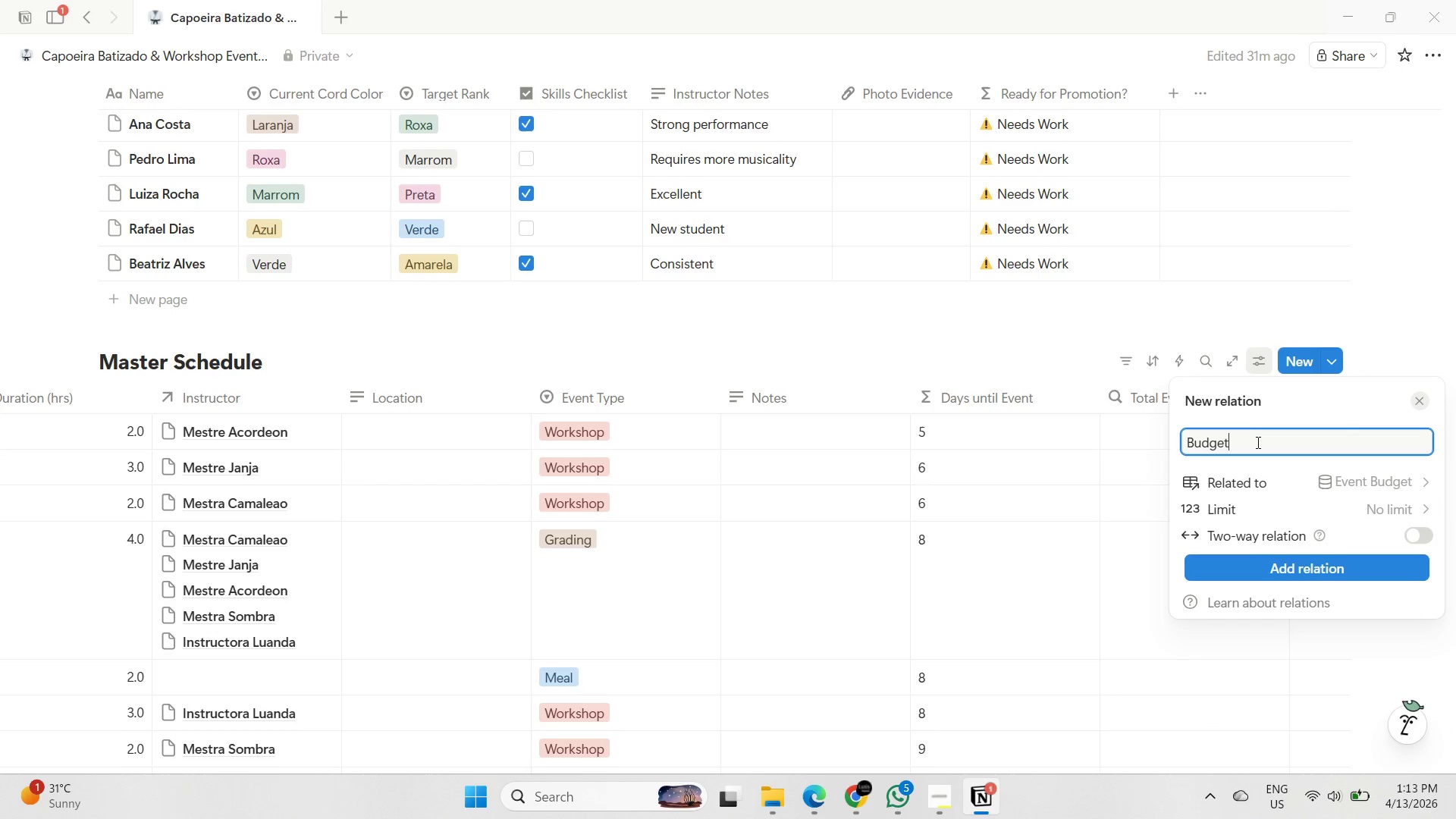 
left_click([1257, 442])
 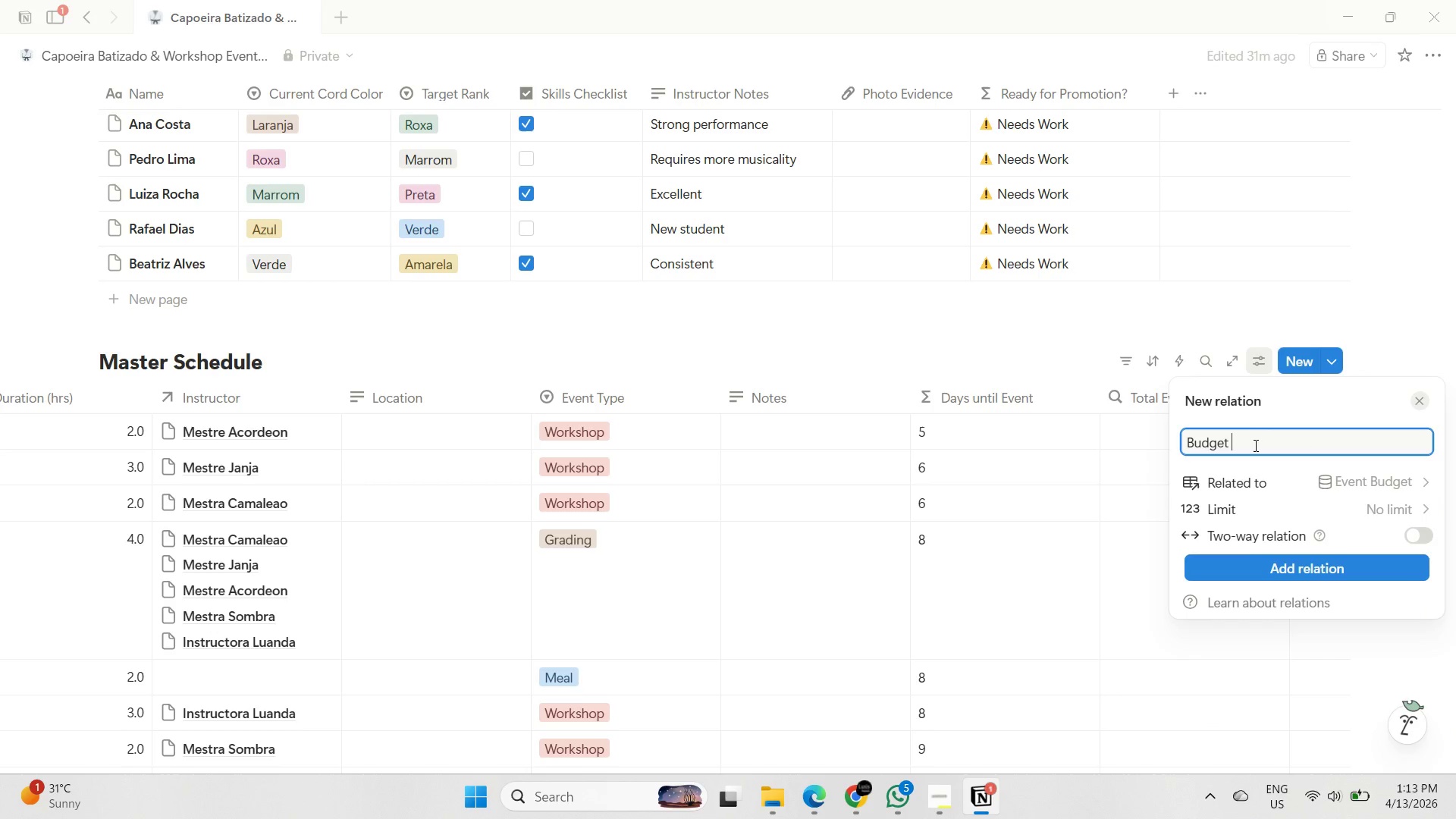 
type( Items)
 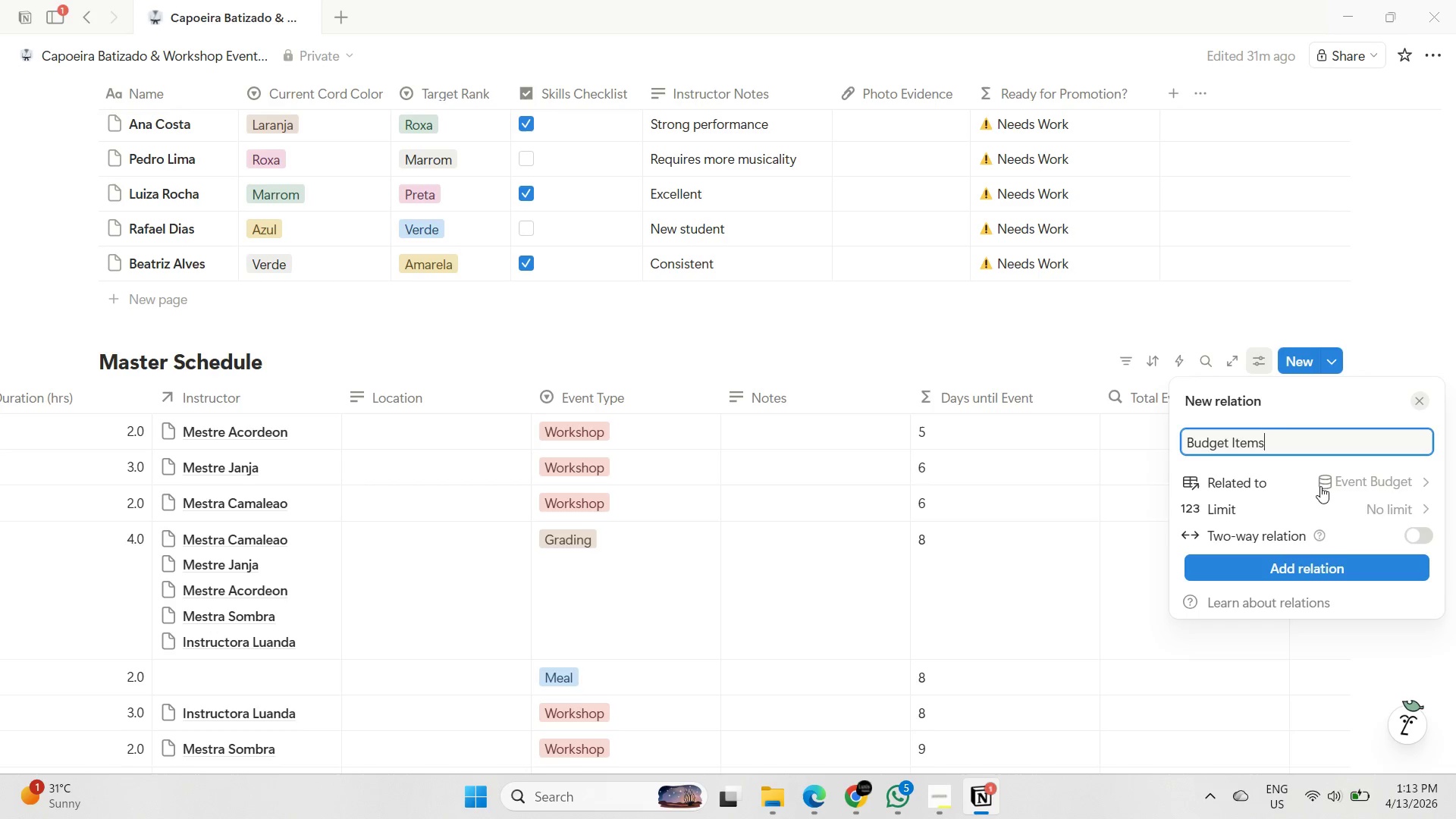 
left_click([1283, 569])
 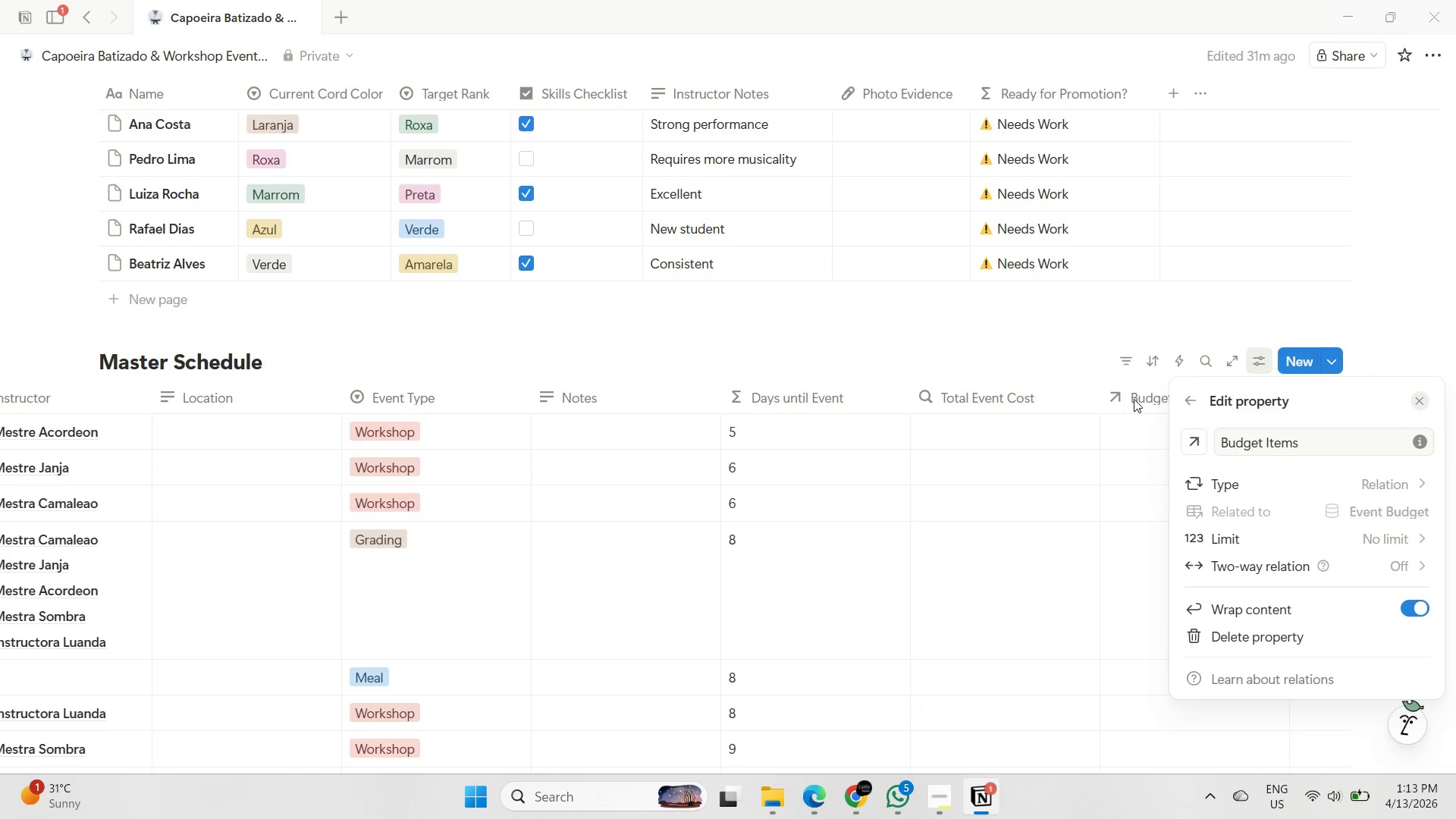 
left_click([1051, 344])
 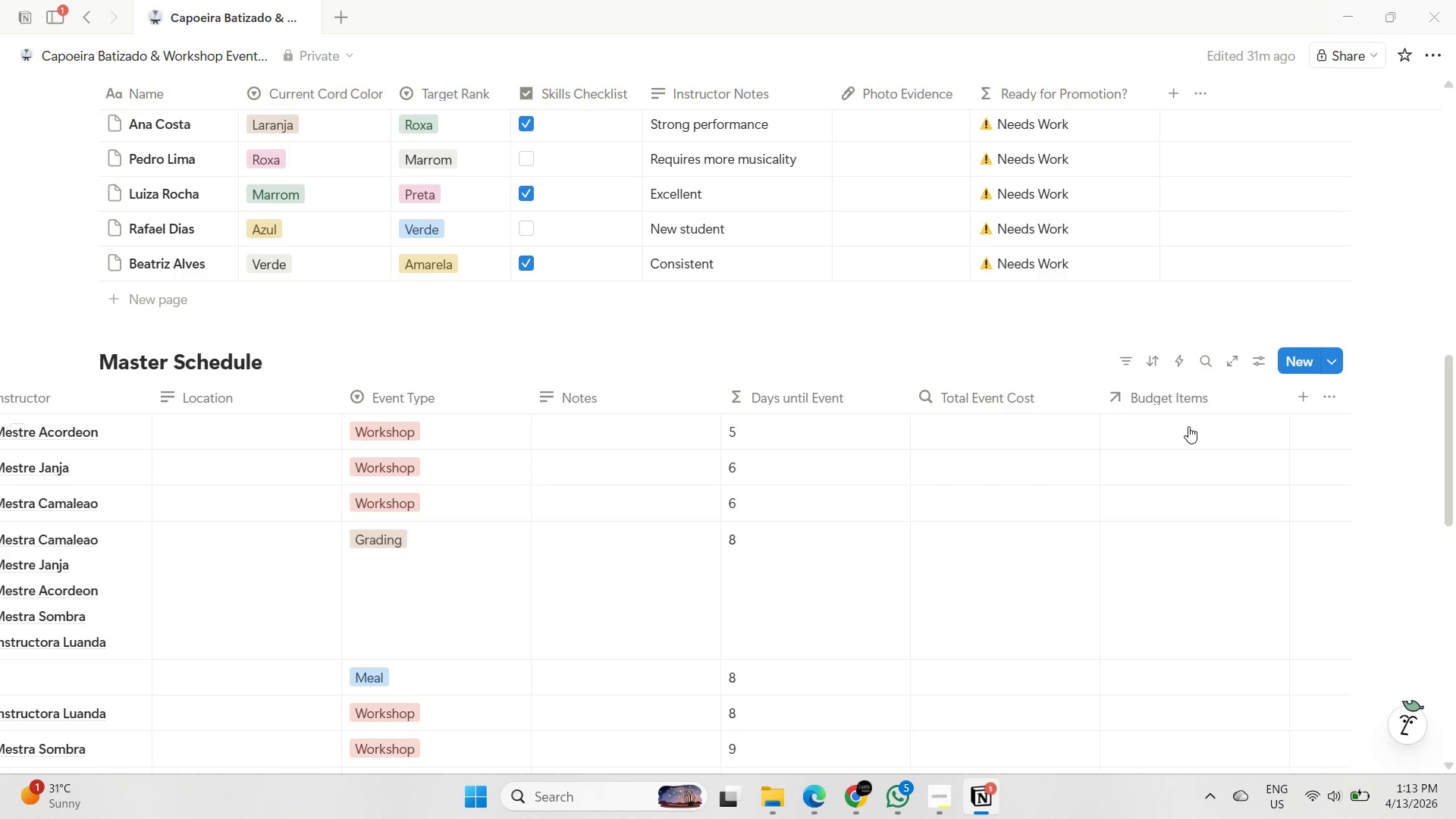 
left_click([1188, 426])
 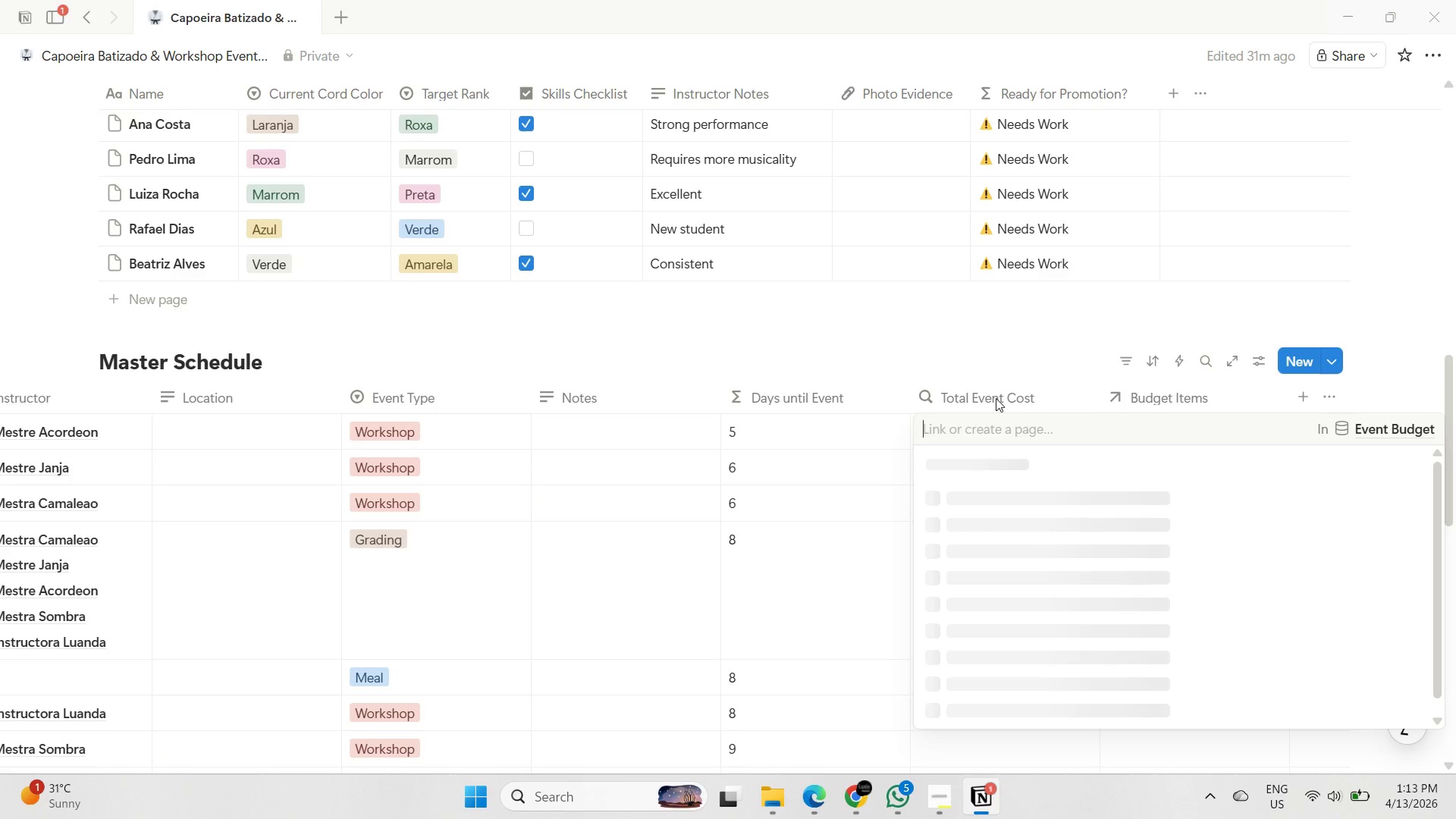 
wait(7.8)
 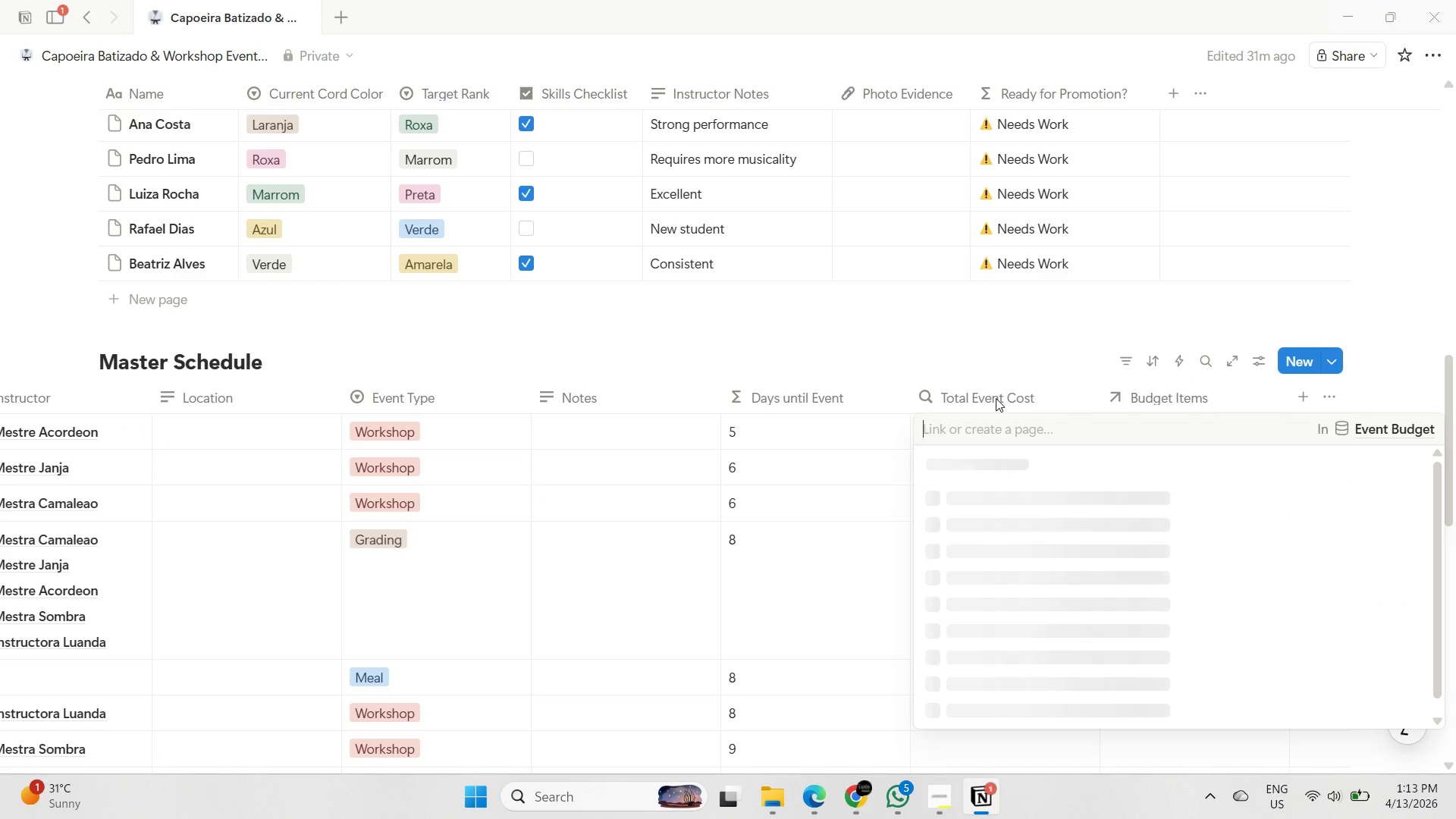 
left_click([986, 340])
 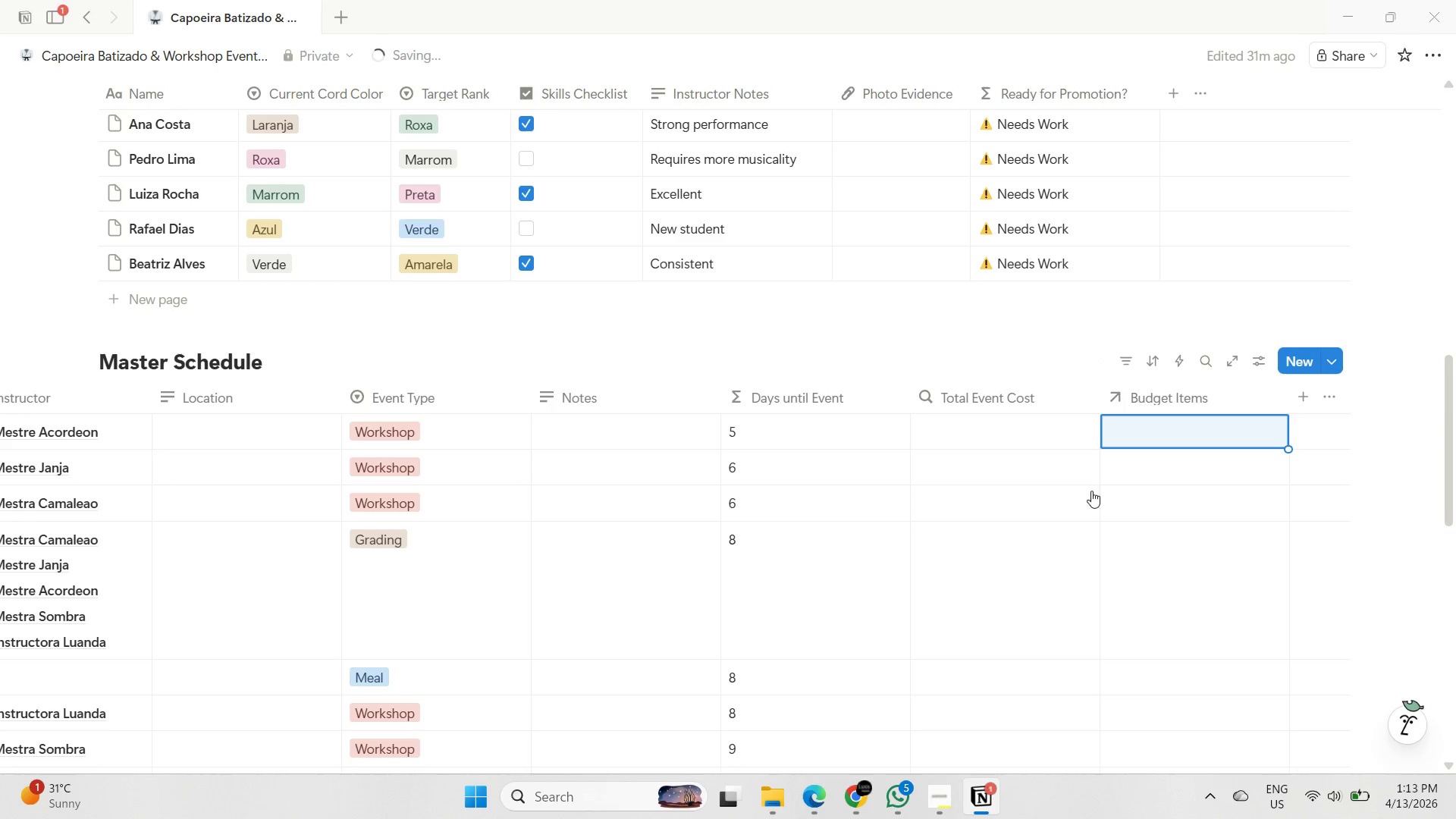 
scroll: coordinate [1081, 583], scroll_direction: down, amount: 10.0
 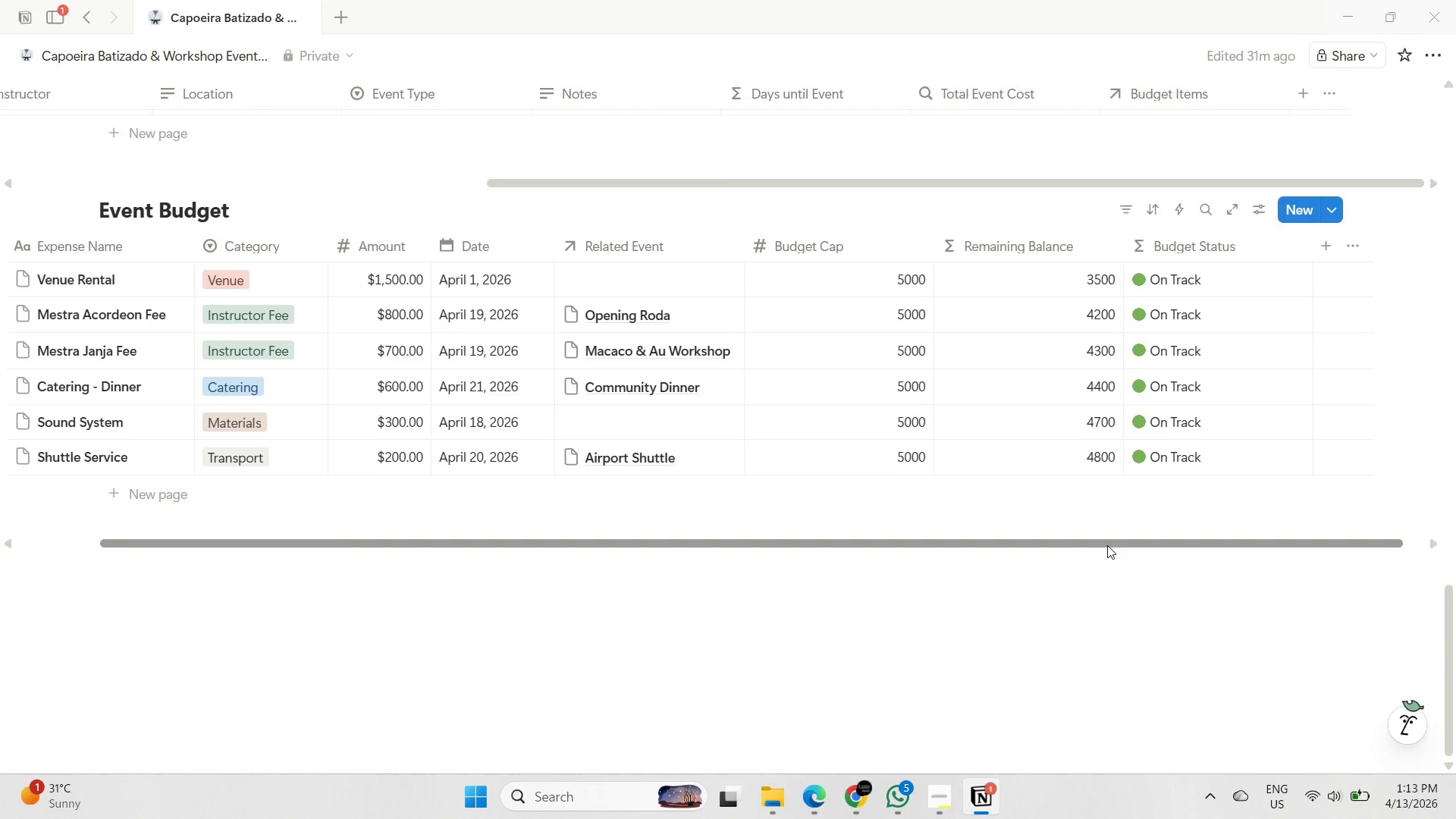 
left_click_drag(start_coordinate=[1110, 540], to_coordinate=[886, 541])
 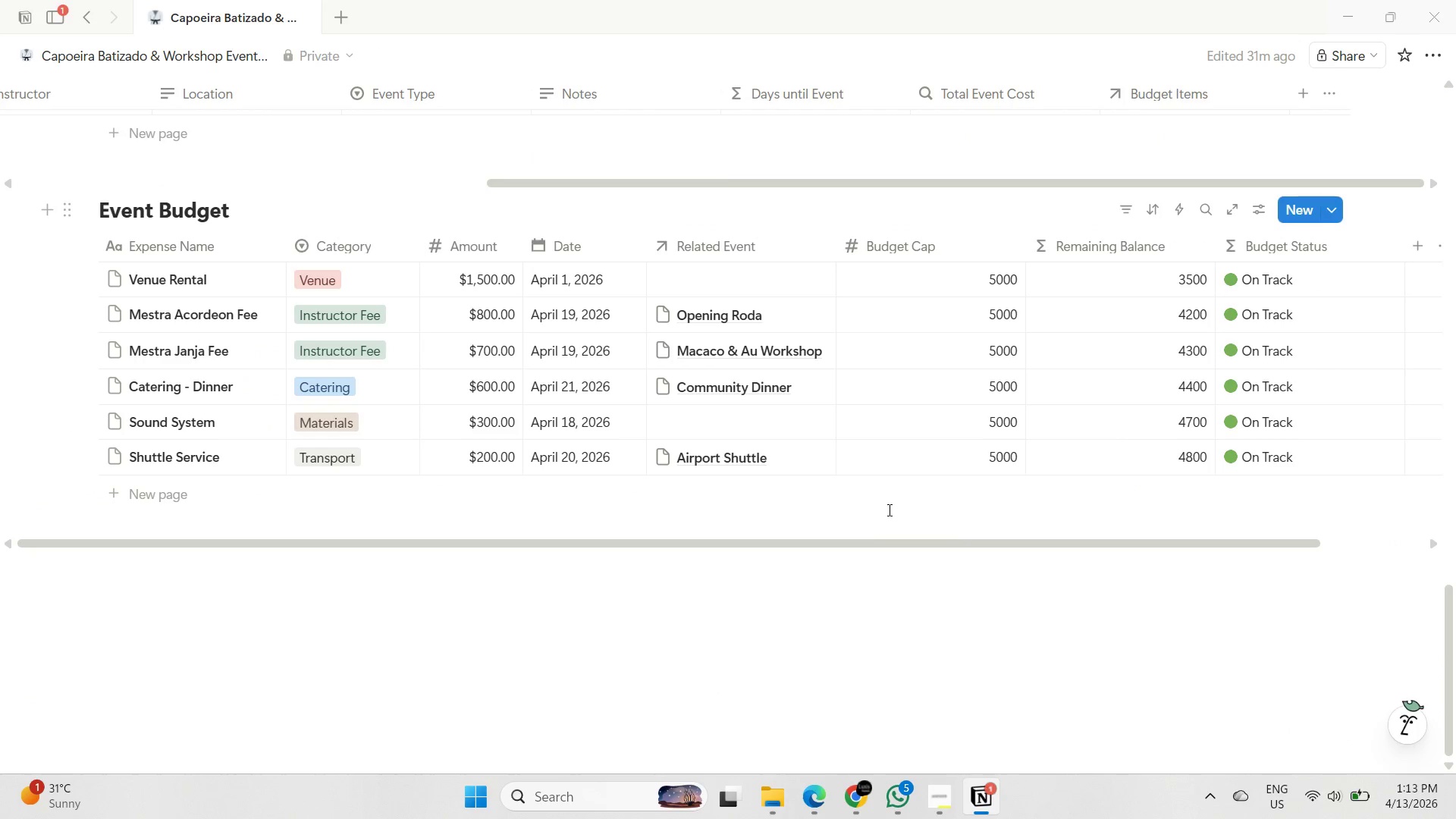 
scroll: coordinate [890, 515], scroll_direction: up, amount: 5.0
 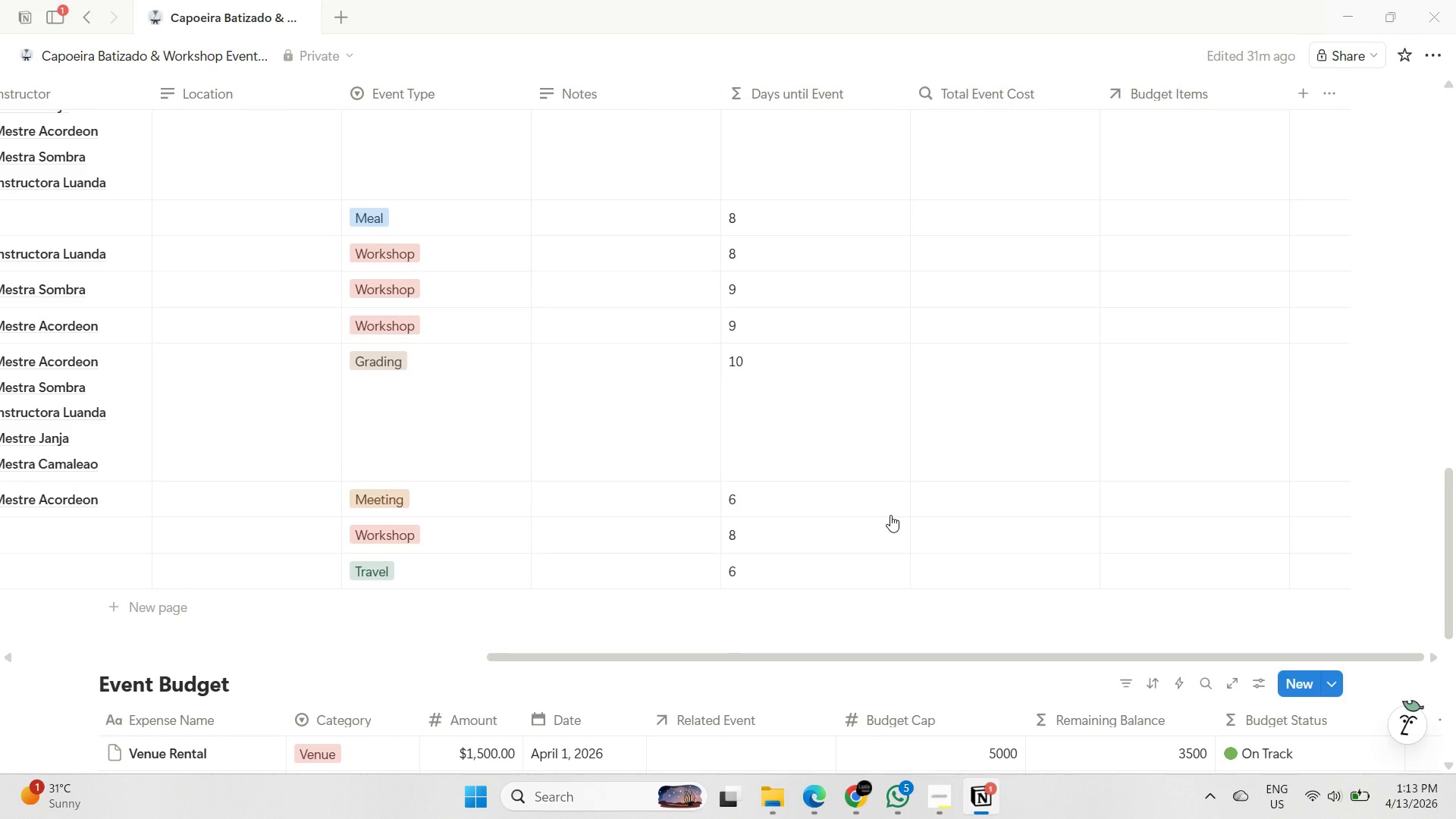 
scroll: coordinate [890, 515], scroll_direction: down, amount: 5.0
 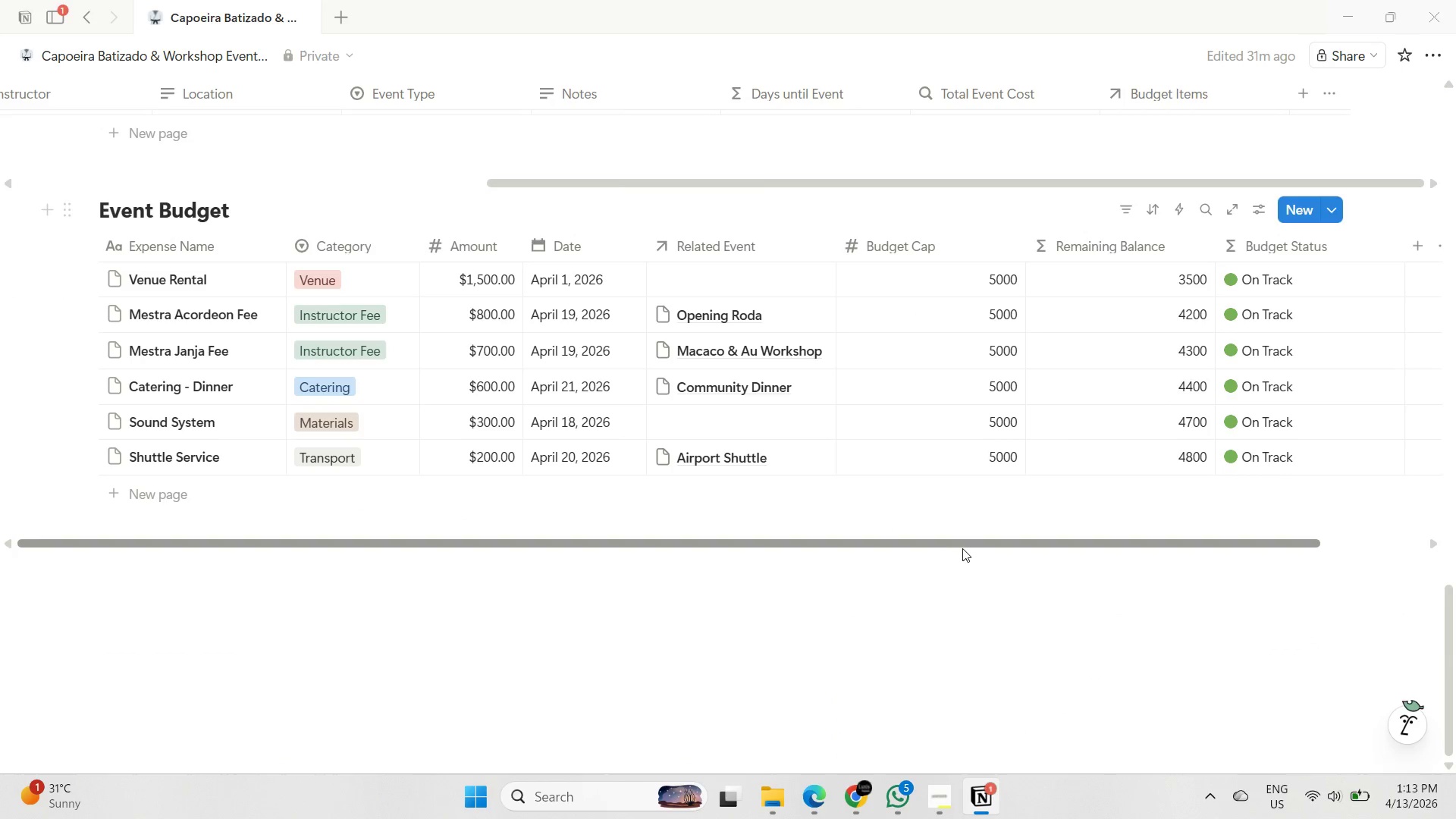 
left_click_drag(start_coordinate=[963, 548], to_coordinate=[822, 548])
 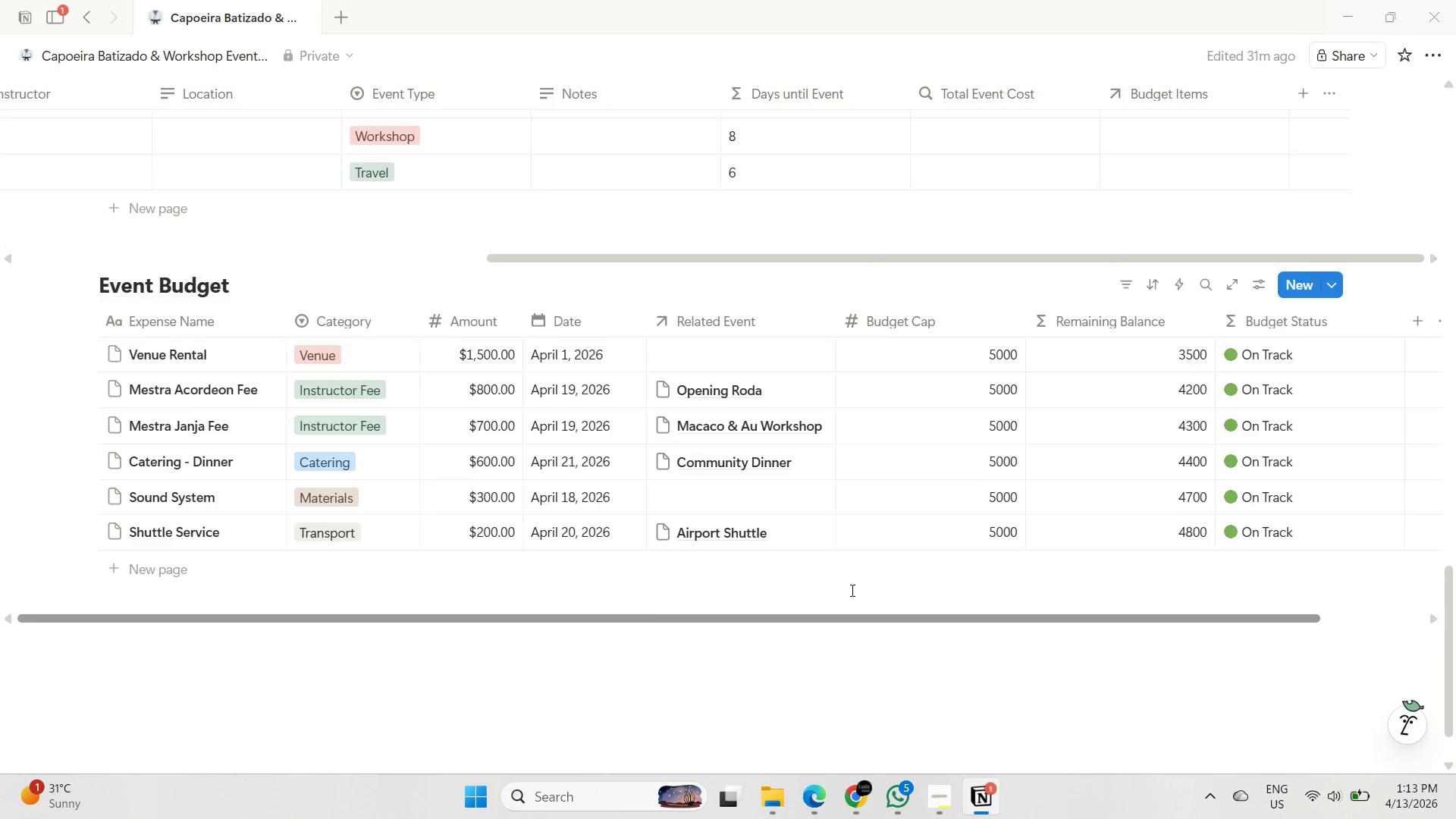 
scroll: coordinate [852, 590], scroll_direction: up, amount: 7.0
 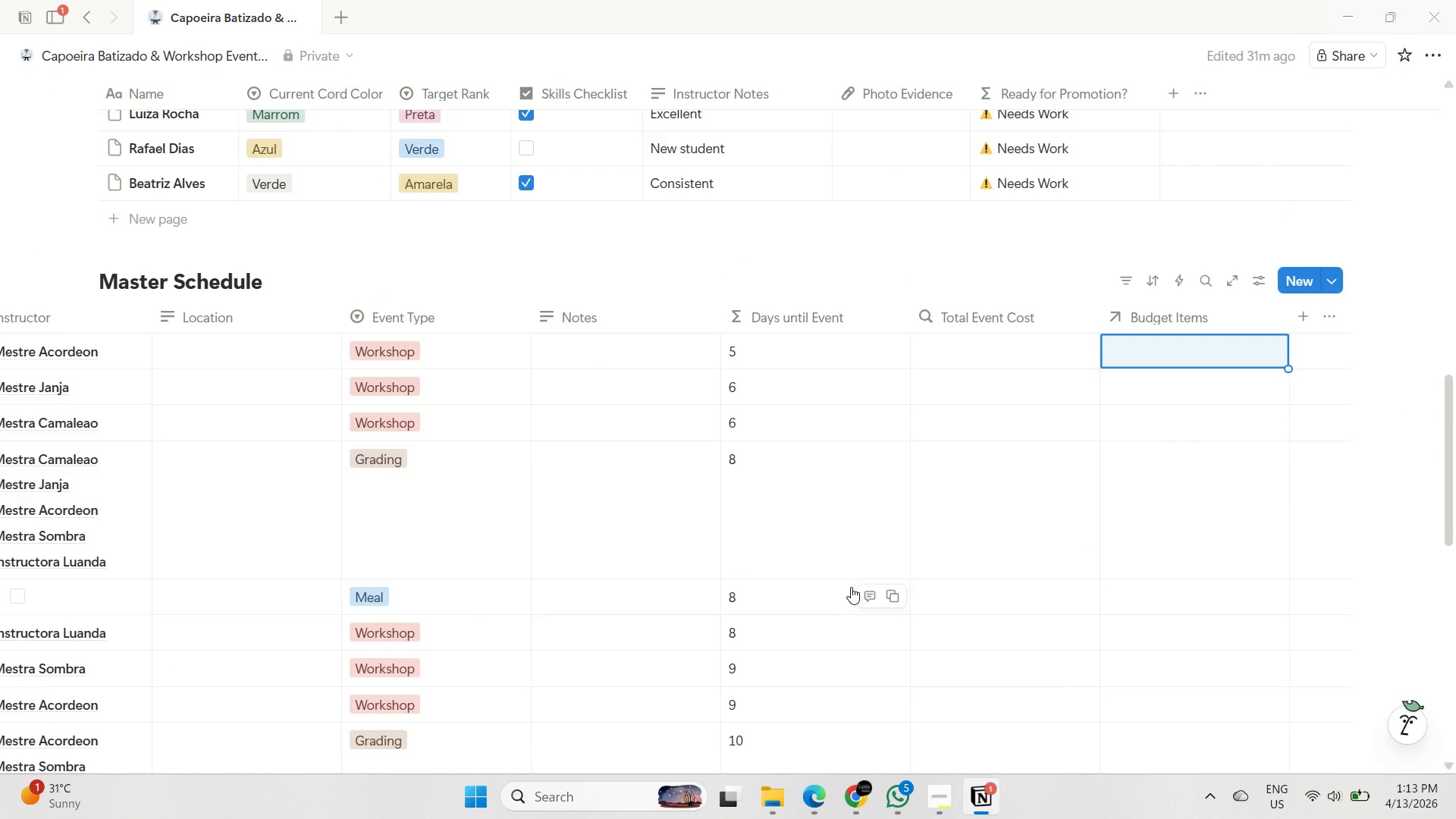 
scroll: coordinate [849, 587], scroll_direction: down, amount: 9.0
 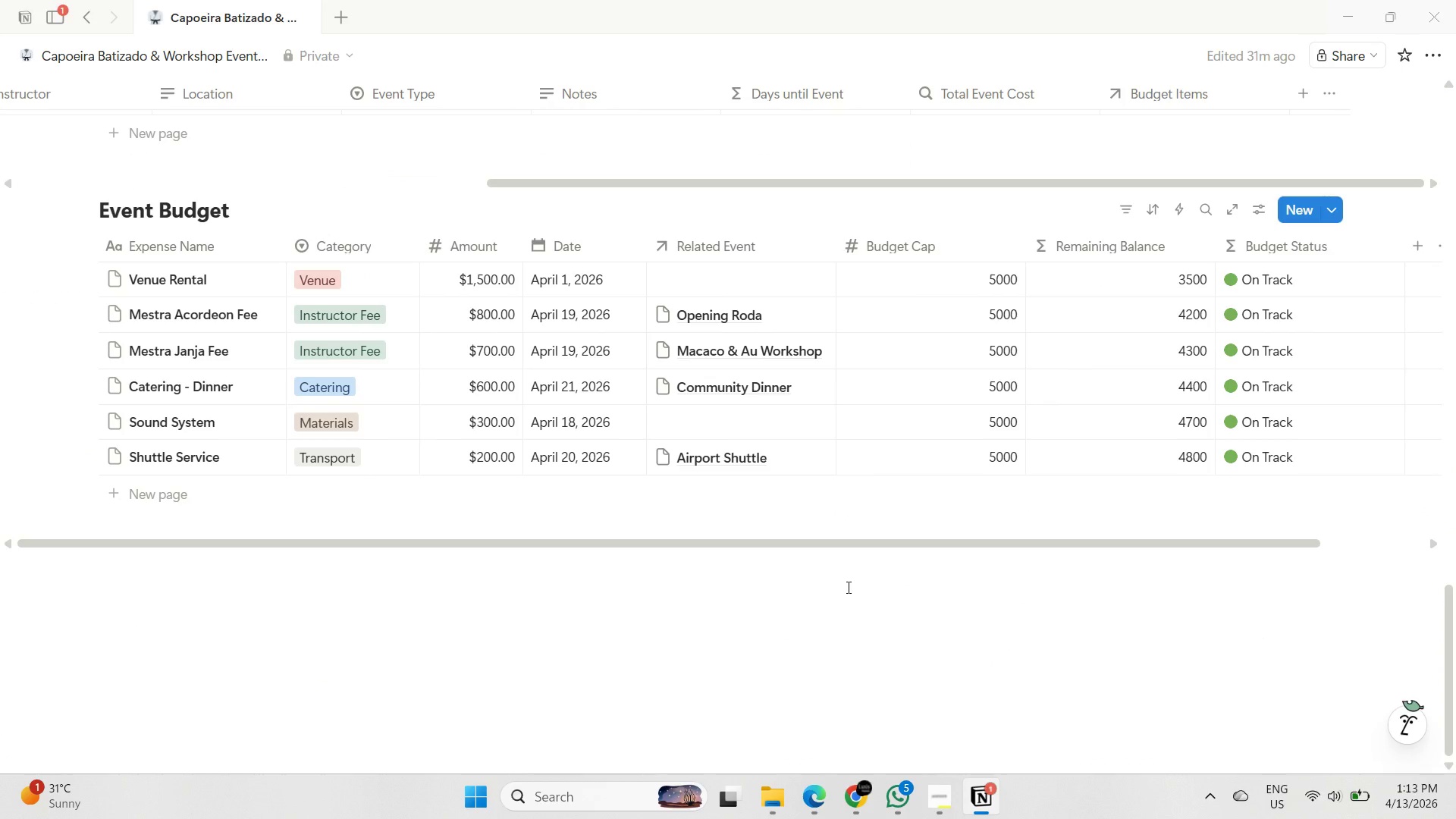 
scroll: coordinate [847, 587], scroll_direction: up, amount: 6.0
 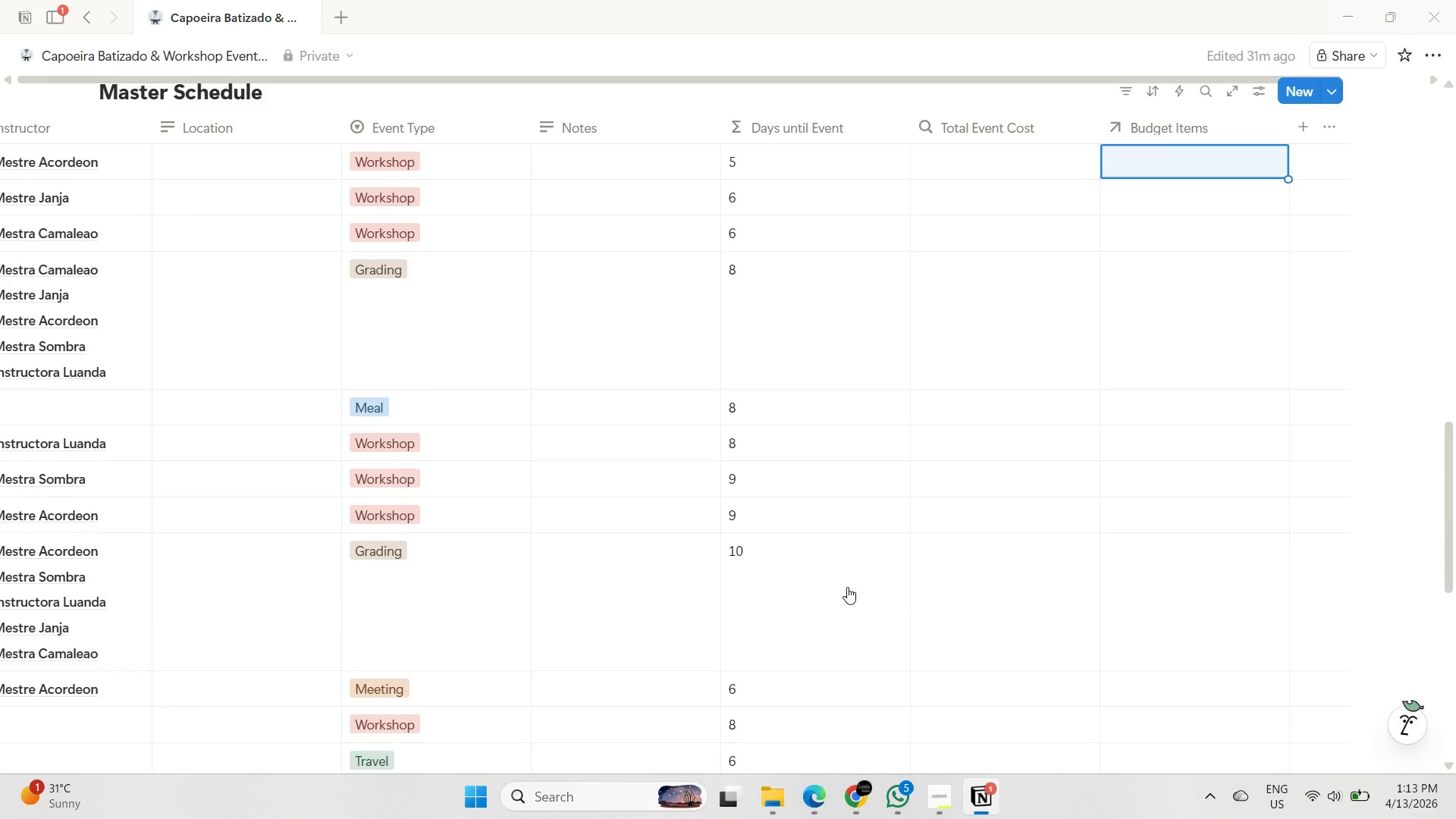 
wait(9.02)
 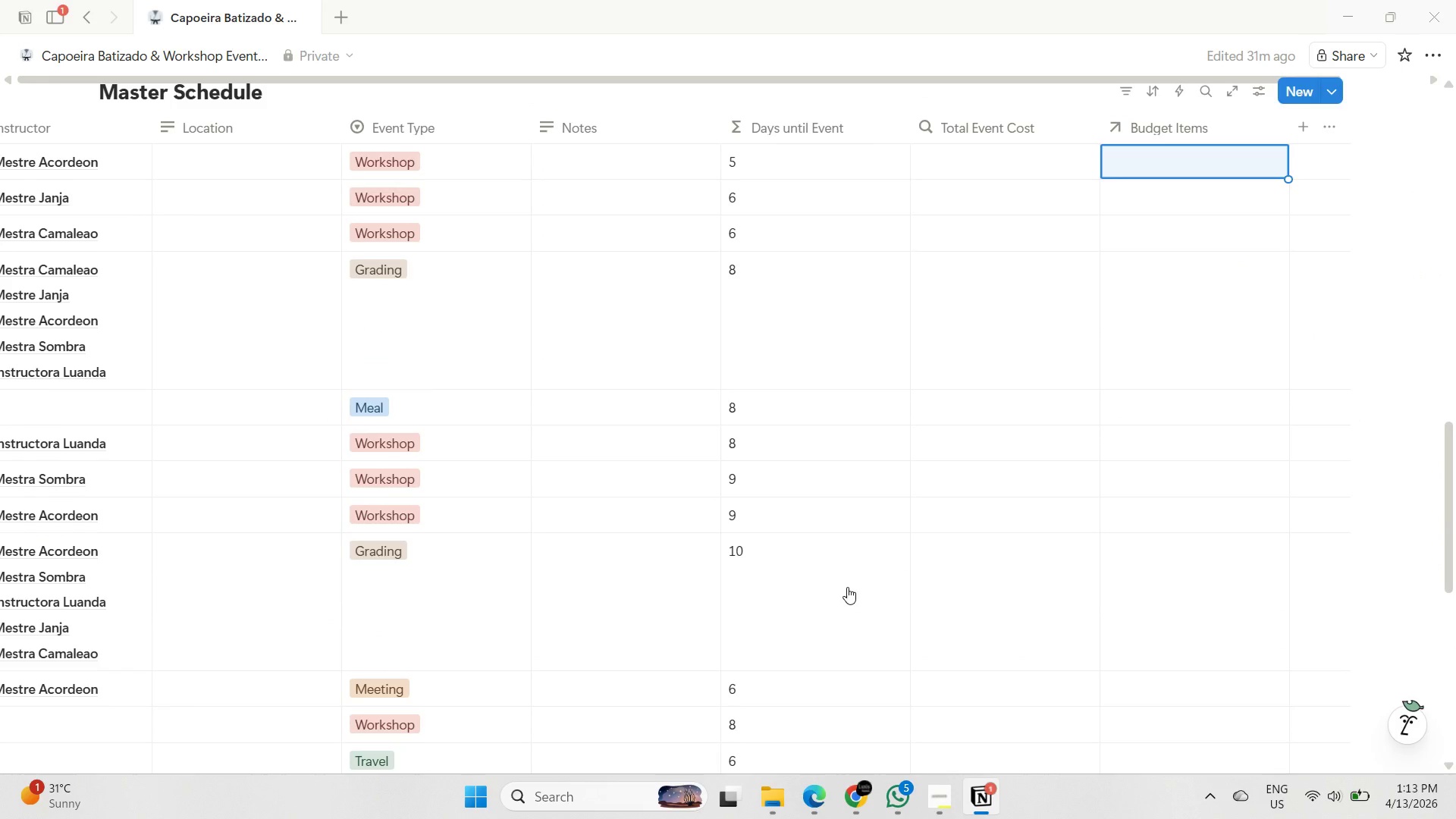 
left_click([1011, 124])
 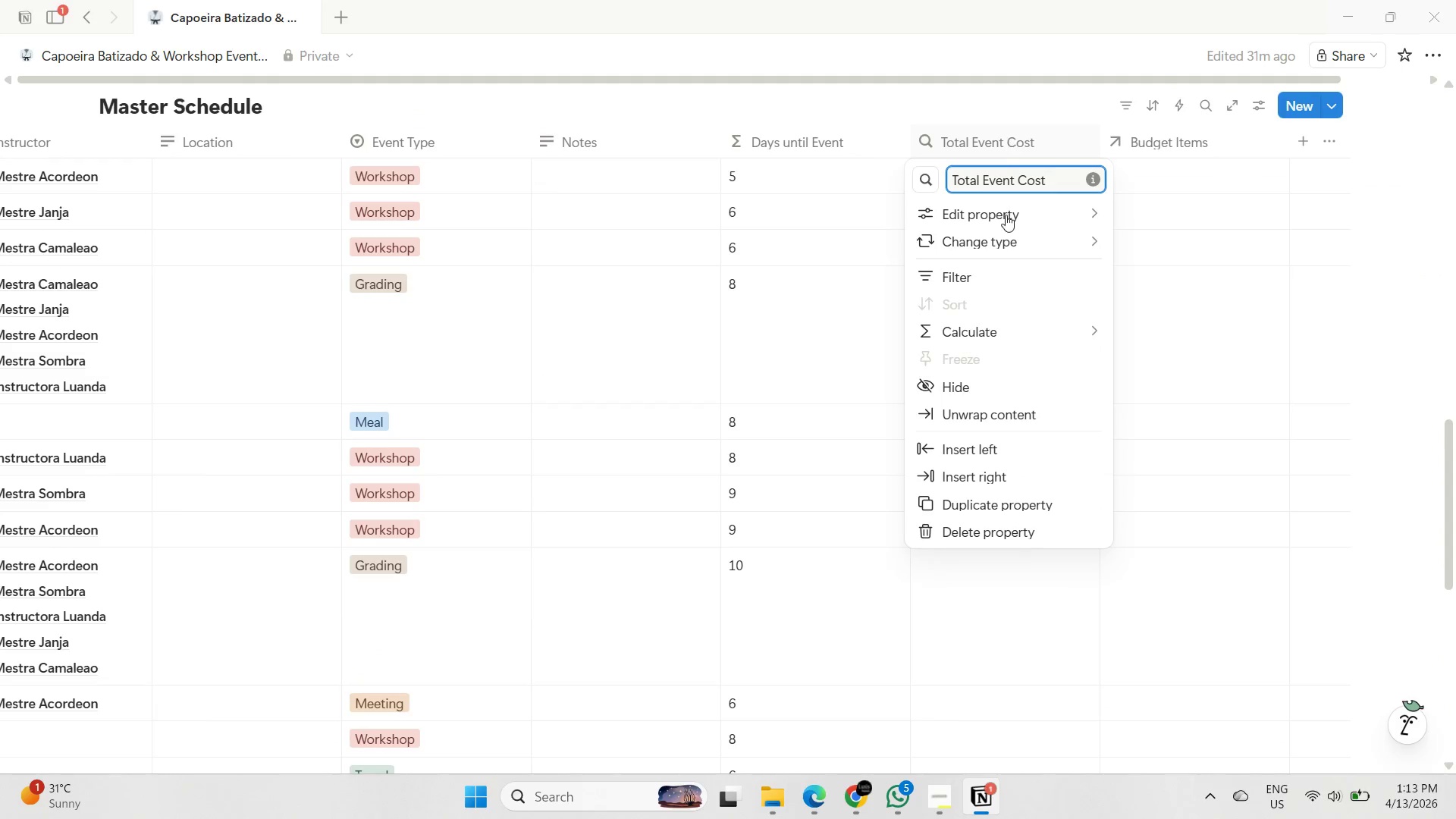 
left_click([1006, 214])
 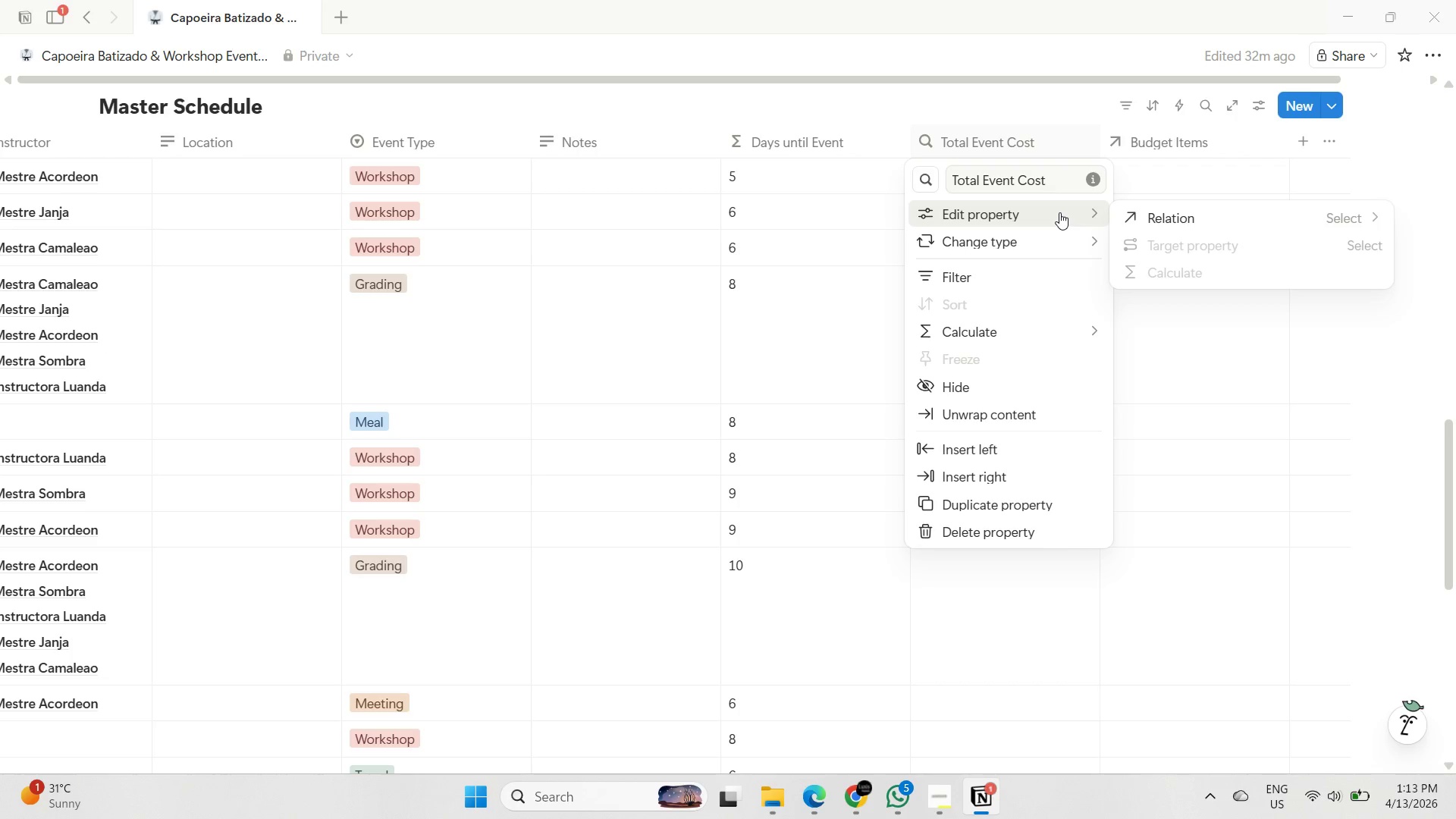 
left_click([1156, 210])
 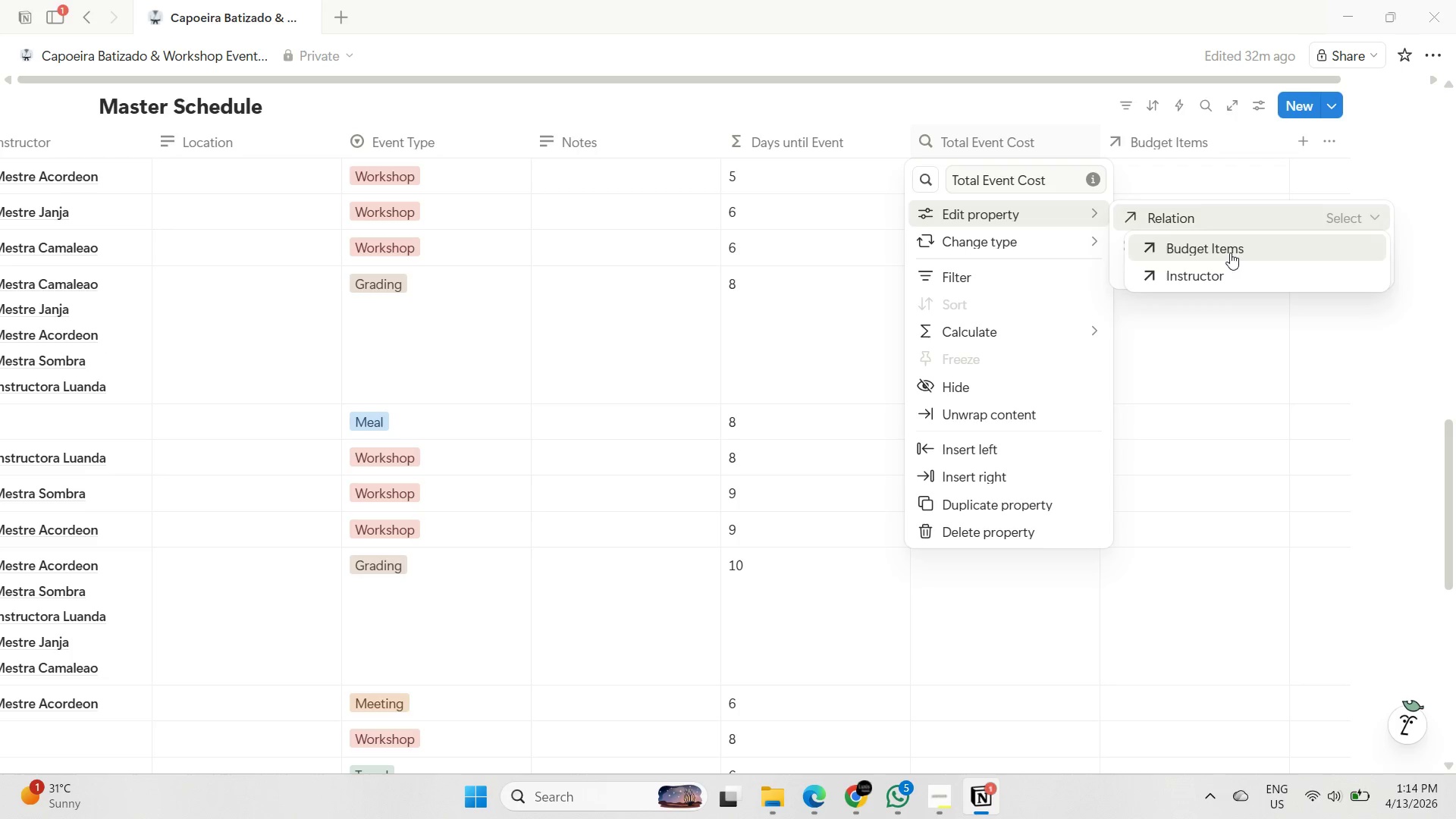 
wait(7.97)
 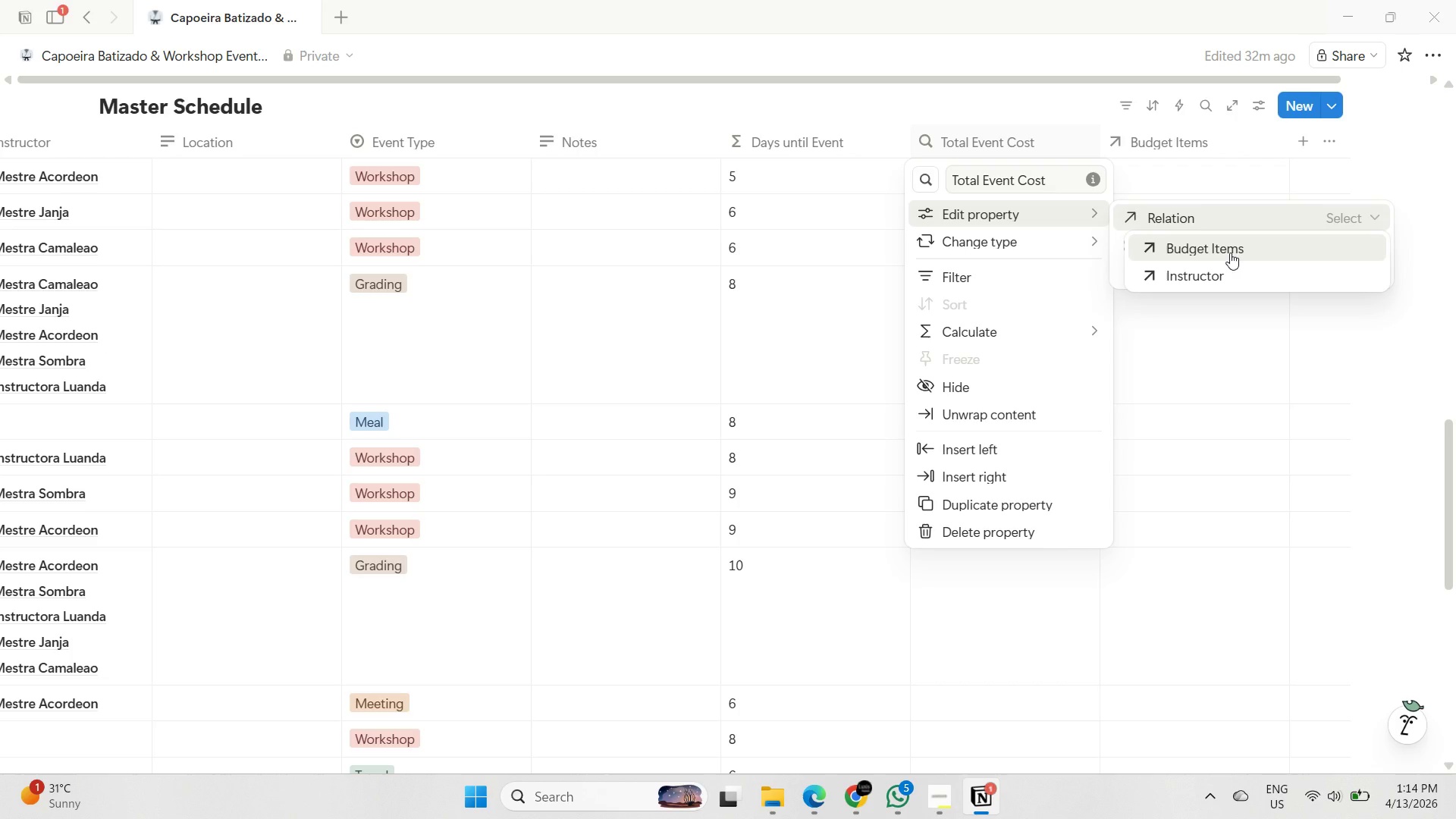 
left_click([1225, 253])
 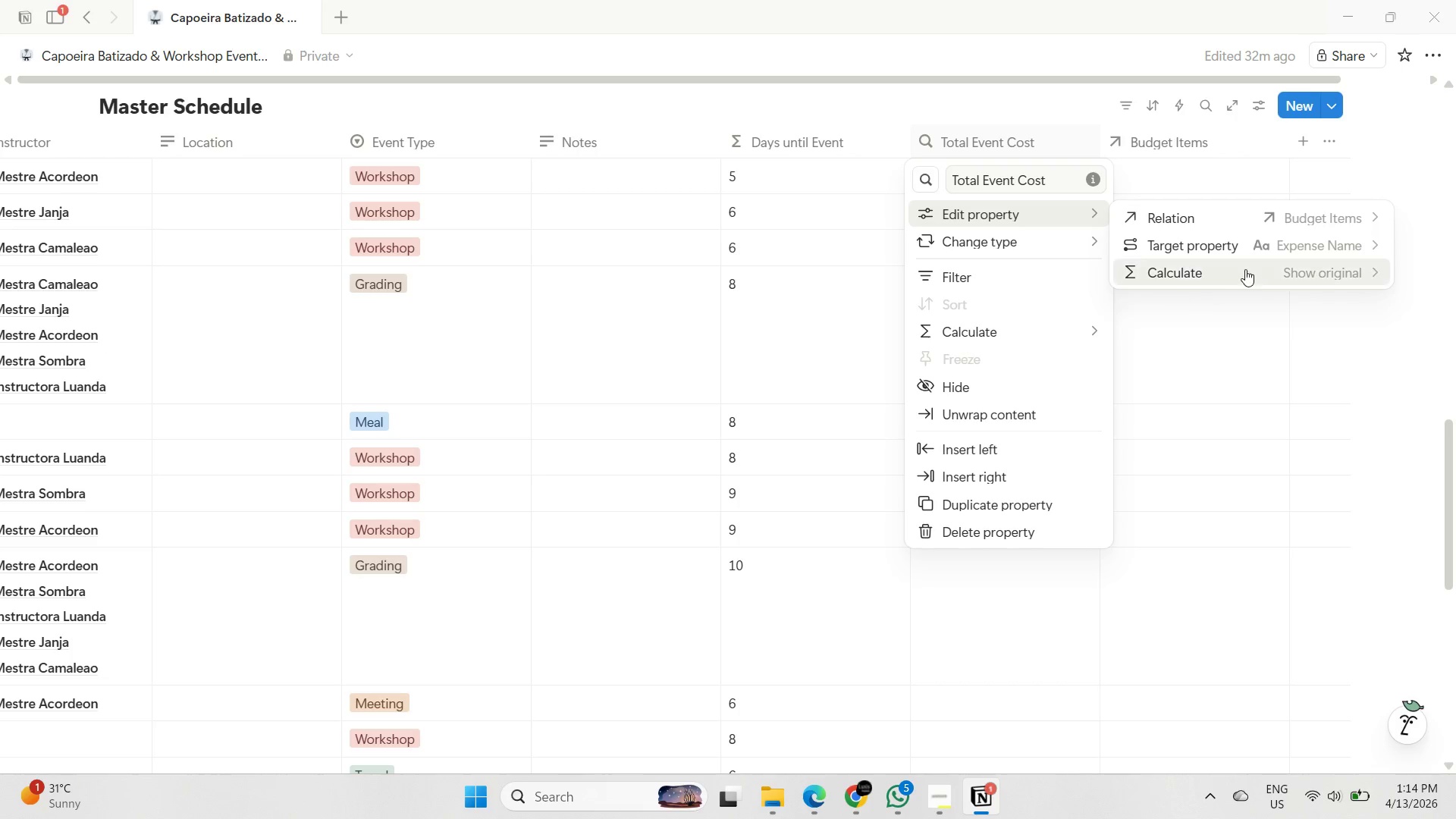 
left_click([1247, 269])
 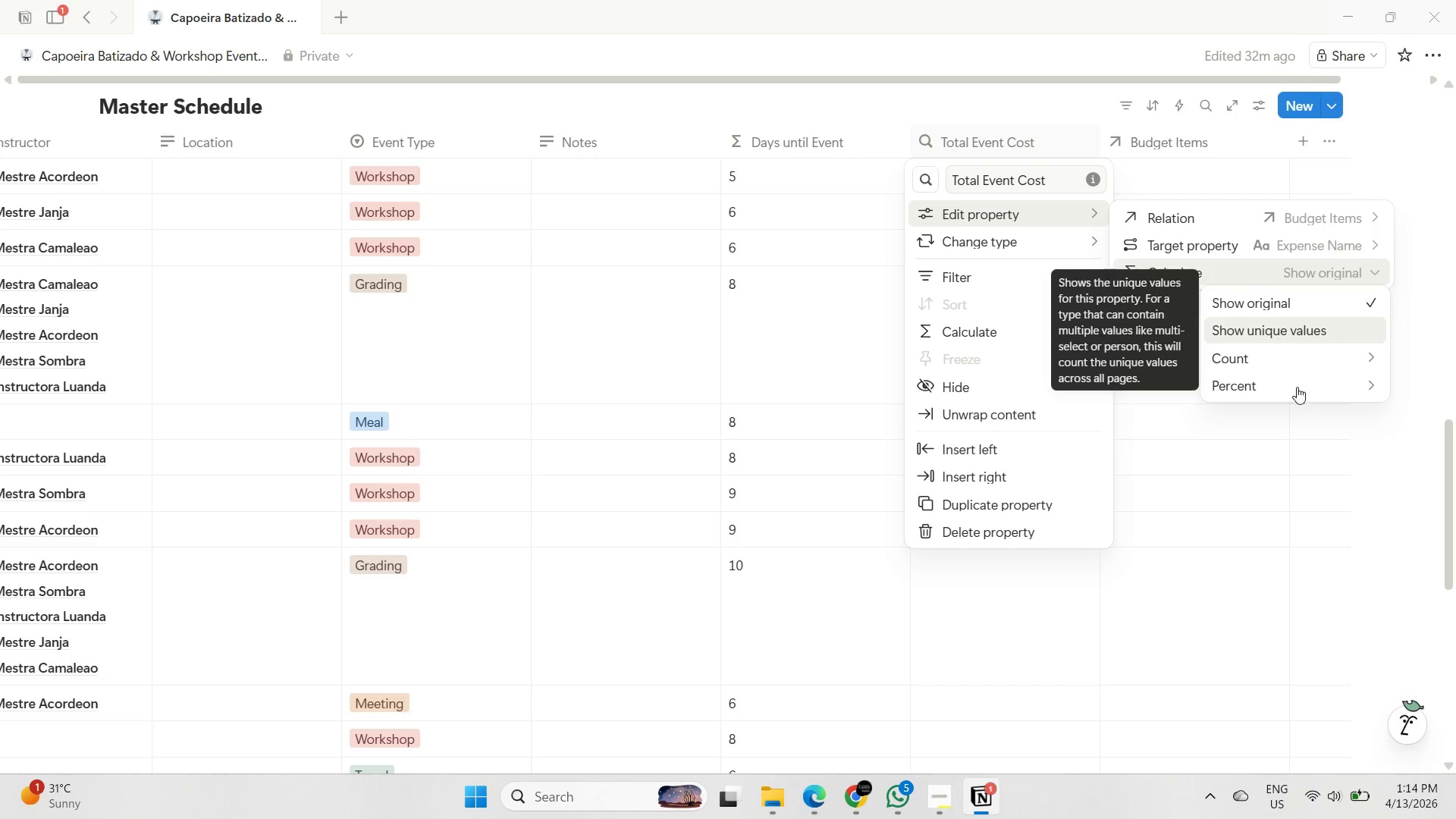 
left_click([1312, 386])
 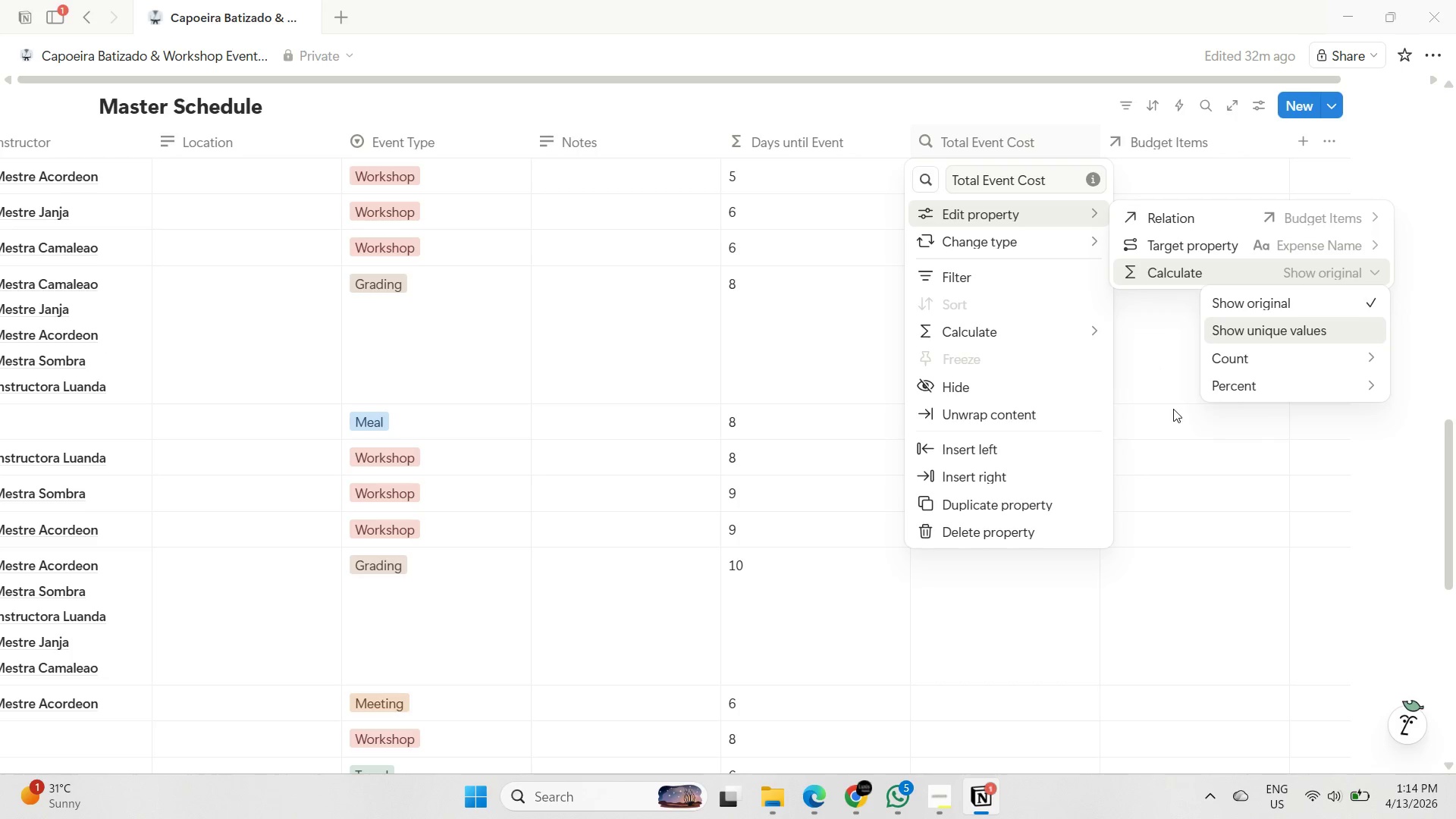 
left_click([1156, 314])
 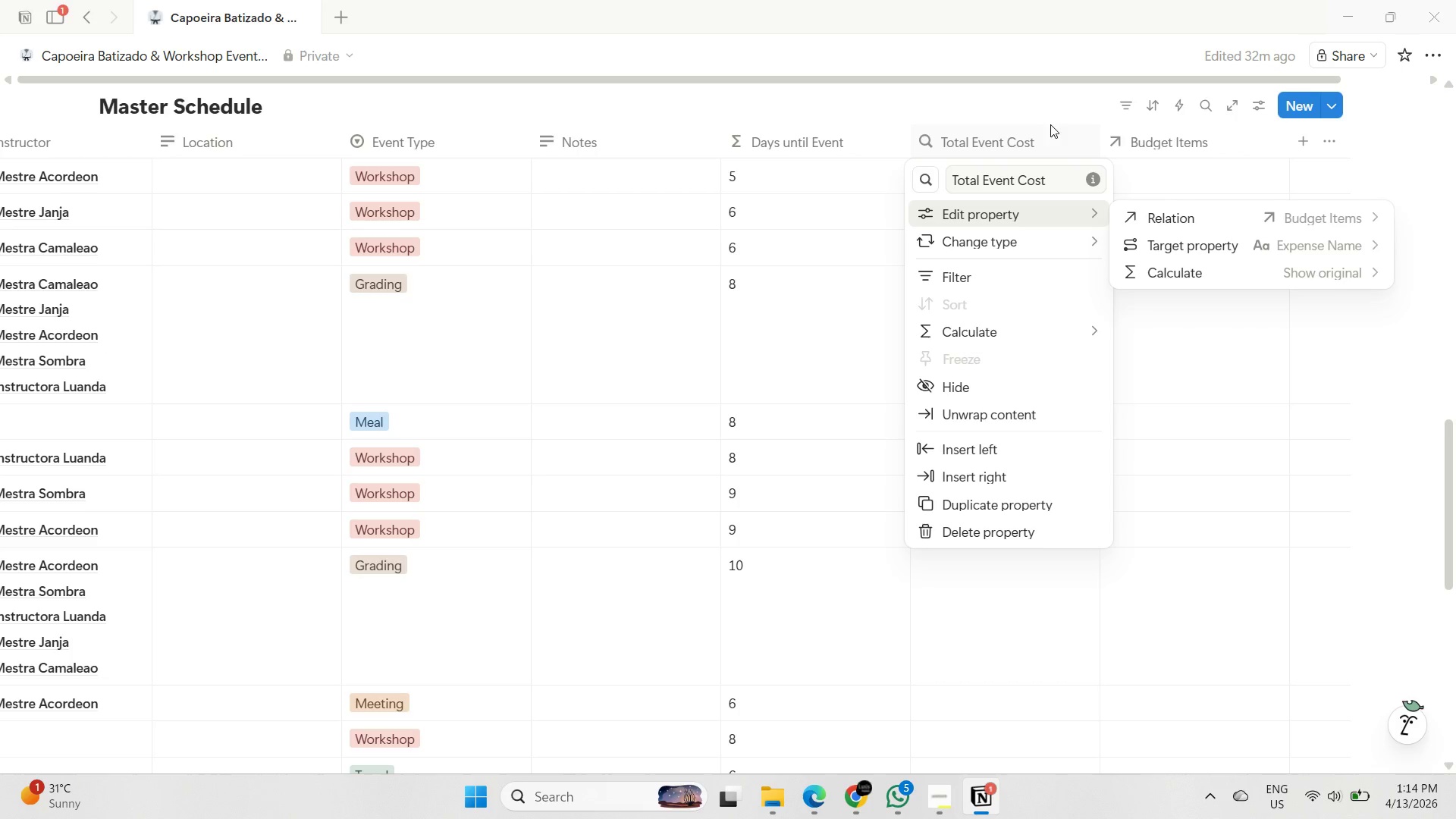 
left_click([1046, 100])
 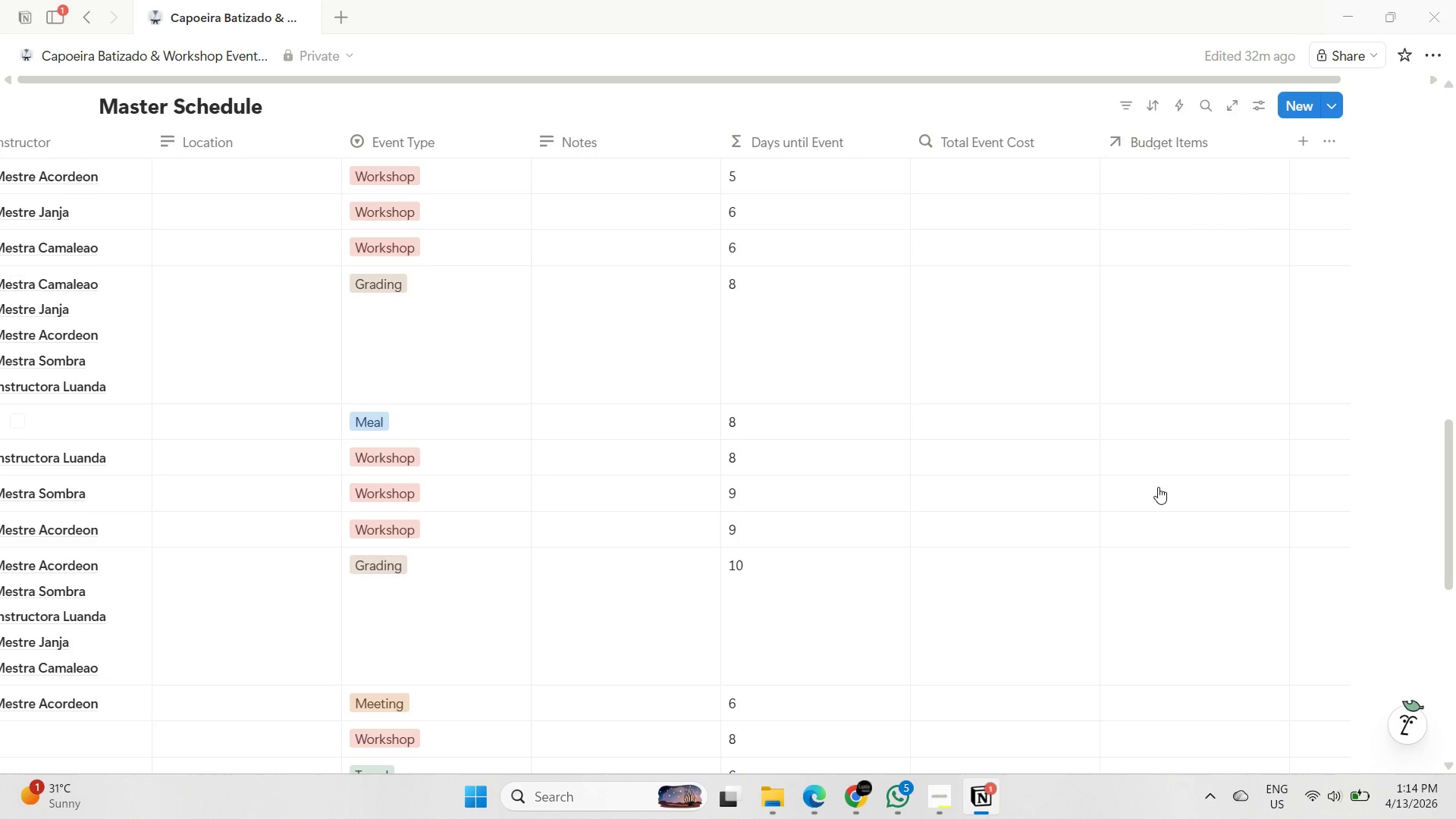 
scroll: coordinate [1098, 475], scroll_direction: down, amount: 5.0
 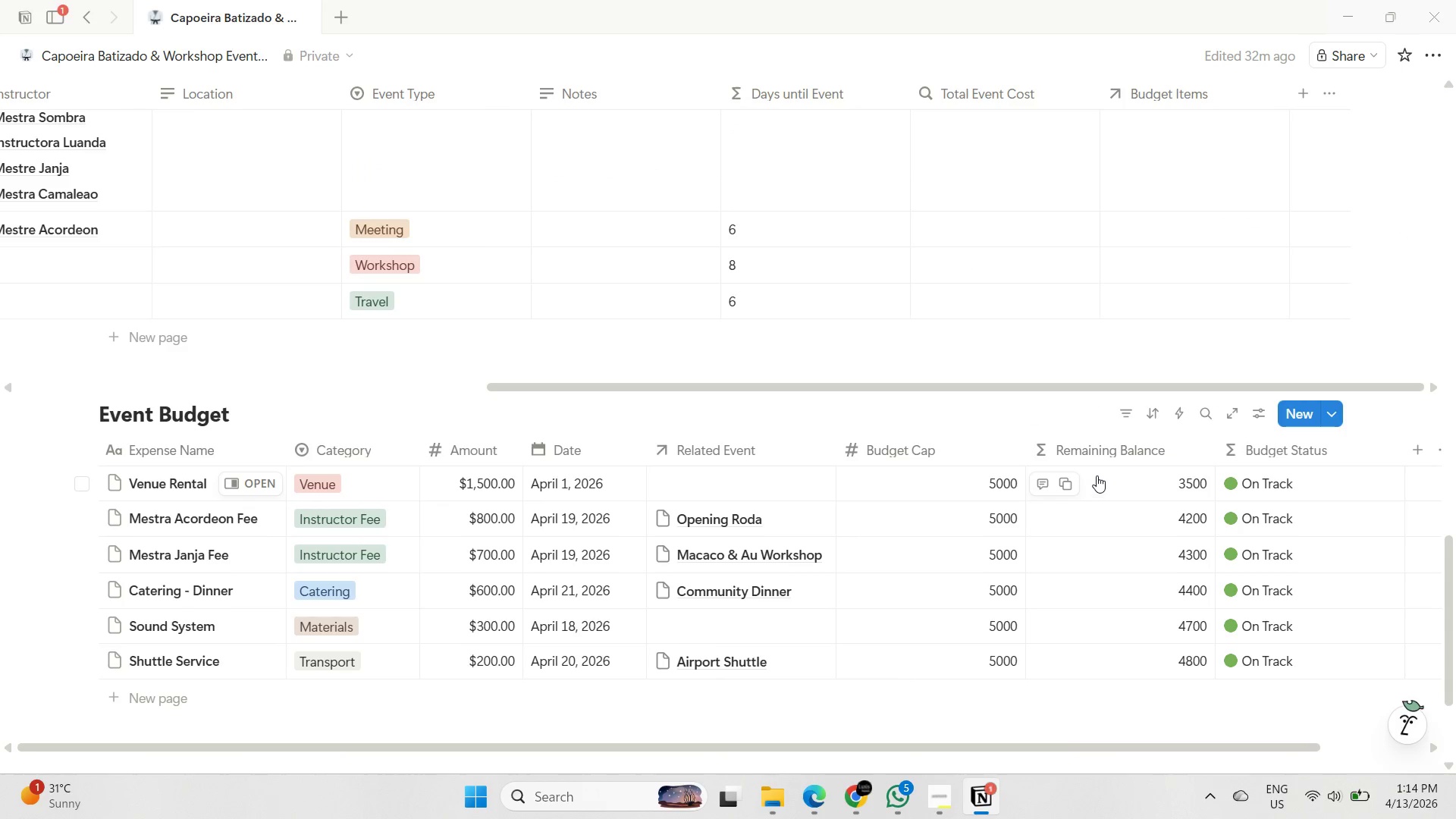 
scroll: coordinate [1206, 305], scroll_direction: up, amount: 6.0
 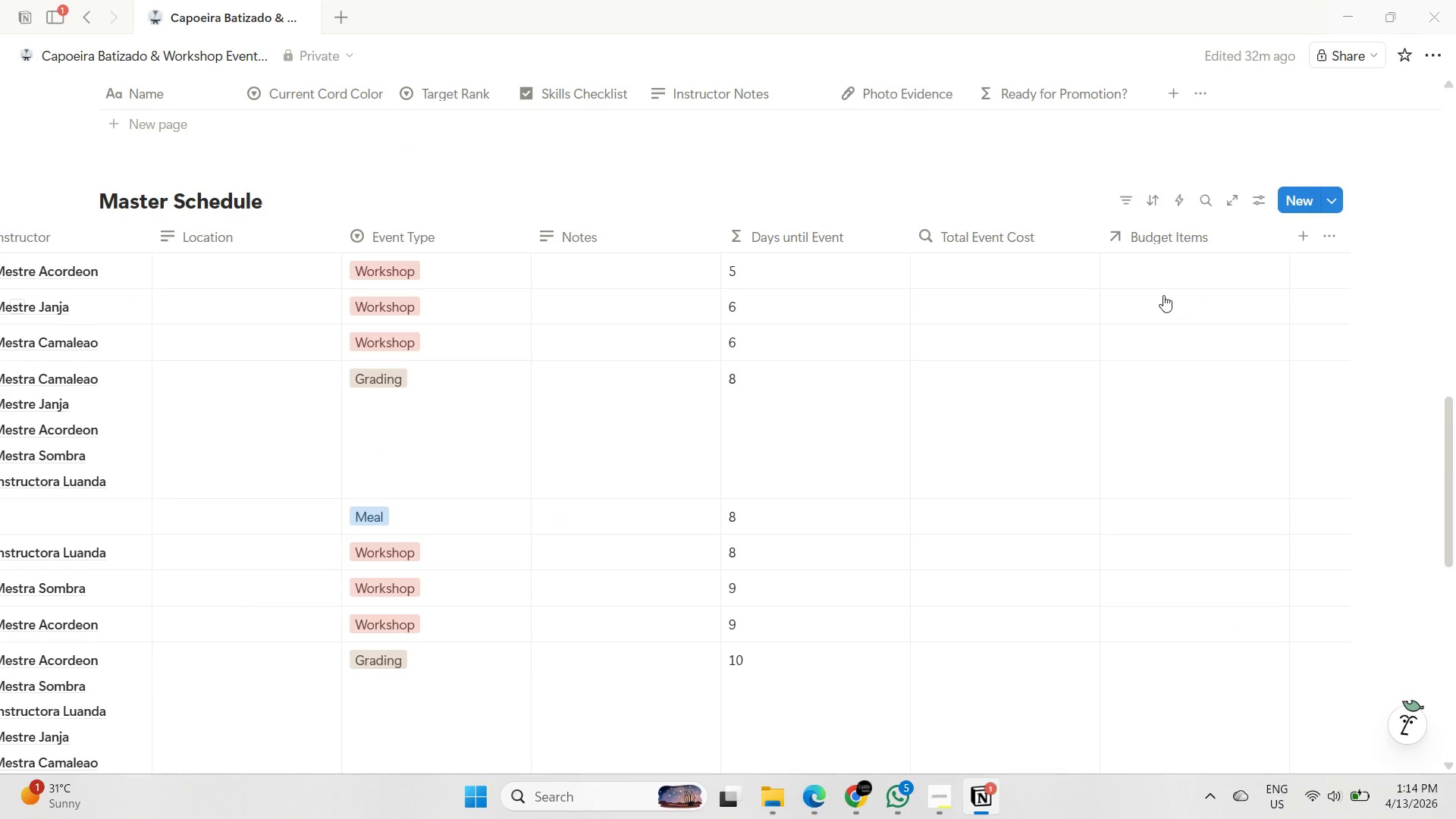 
left_click([1172, 270])
 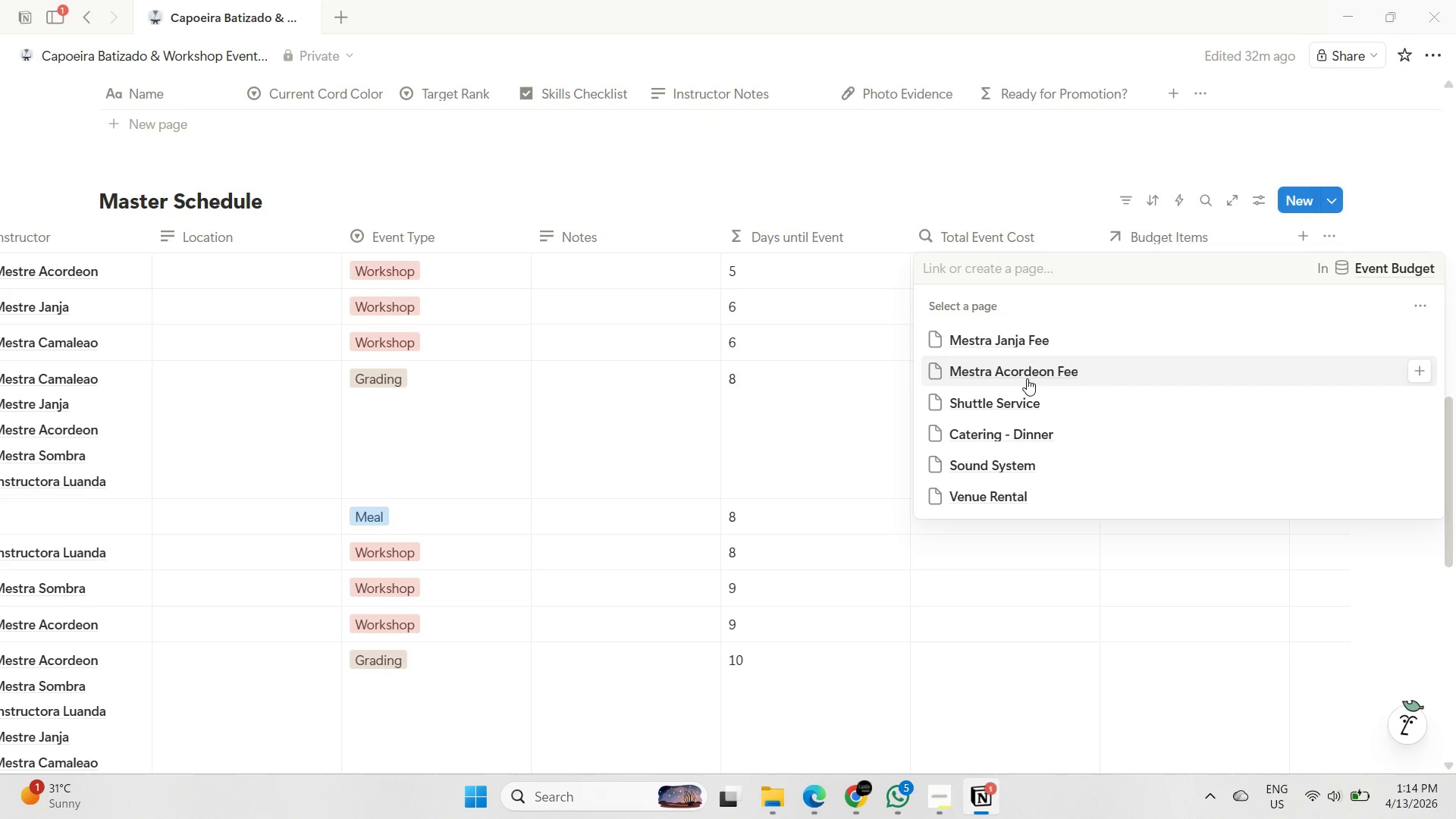 
left_click([1027, 378])
 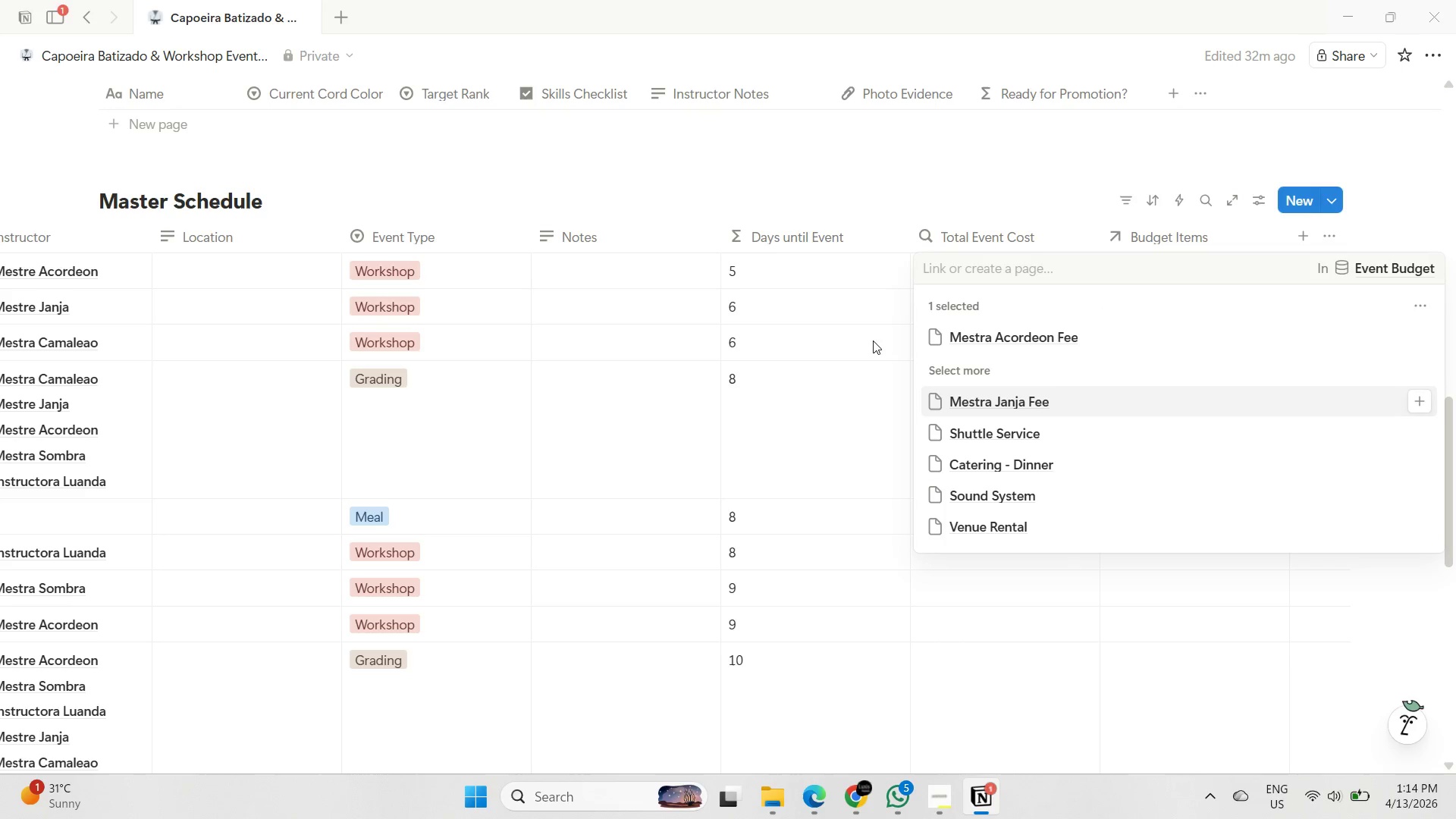 
left_click([868, 305])
 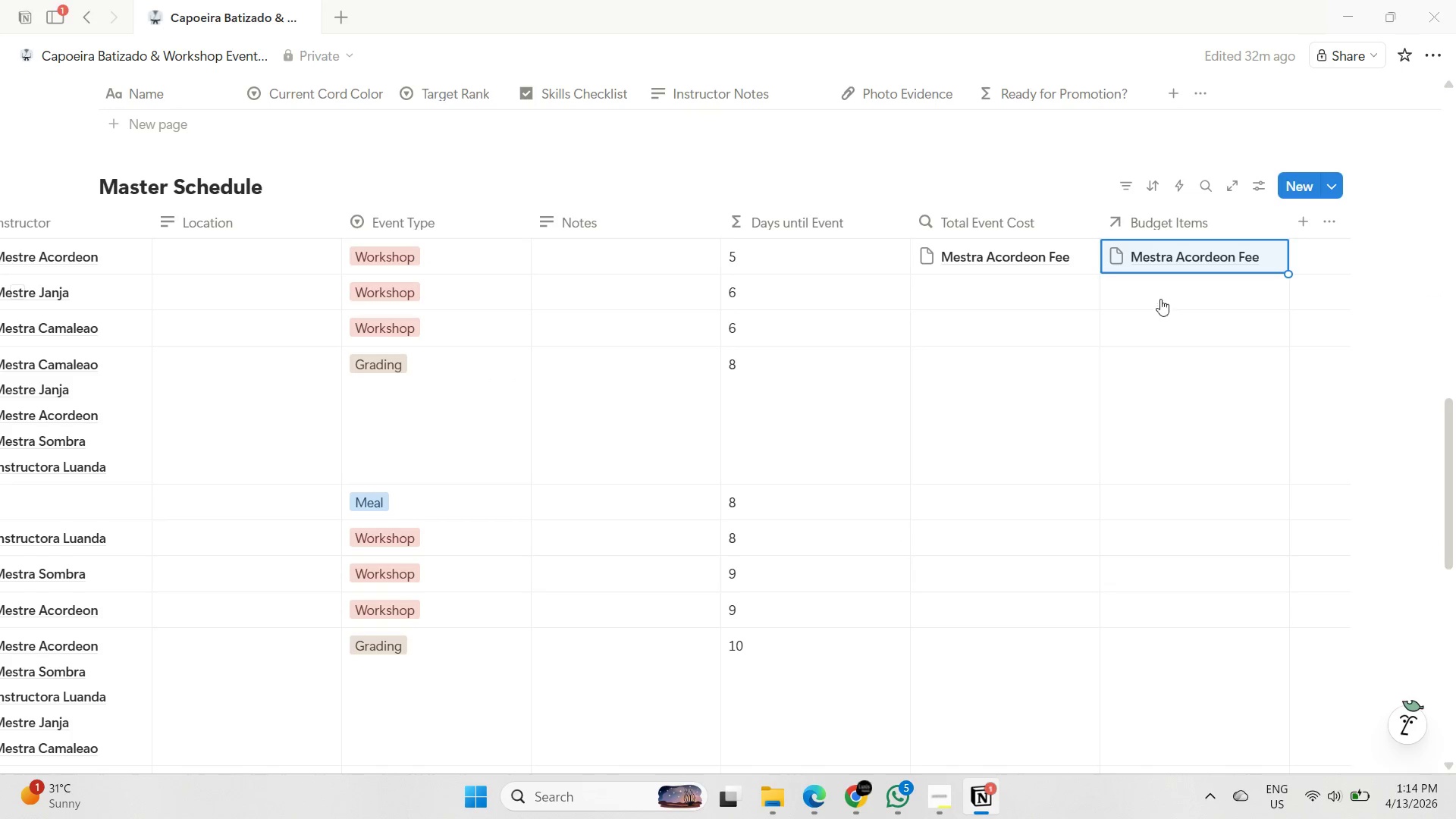 
left_click([1167, 295])
 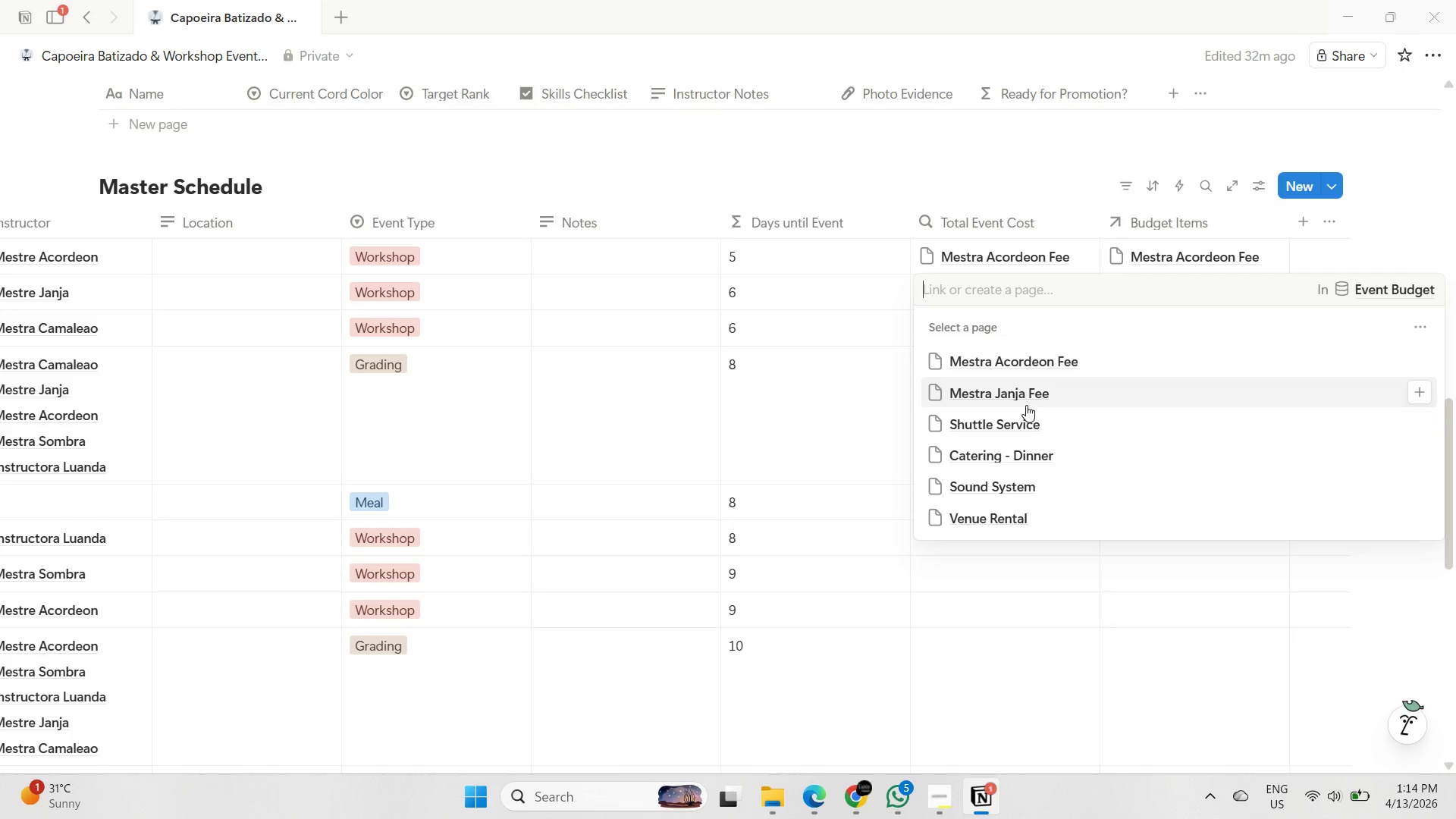 
left_click([1026, 394])
 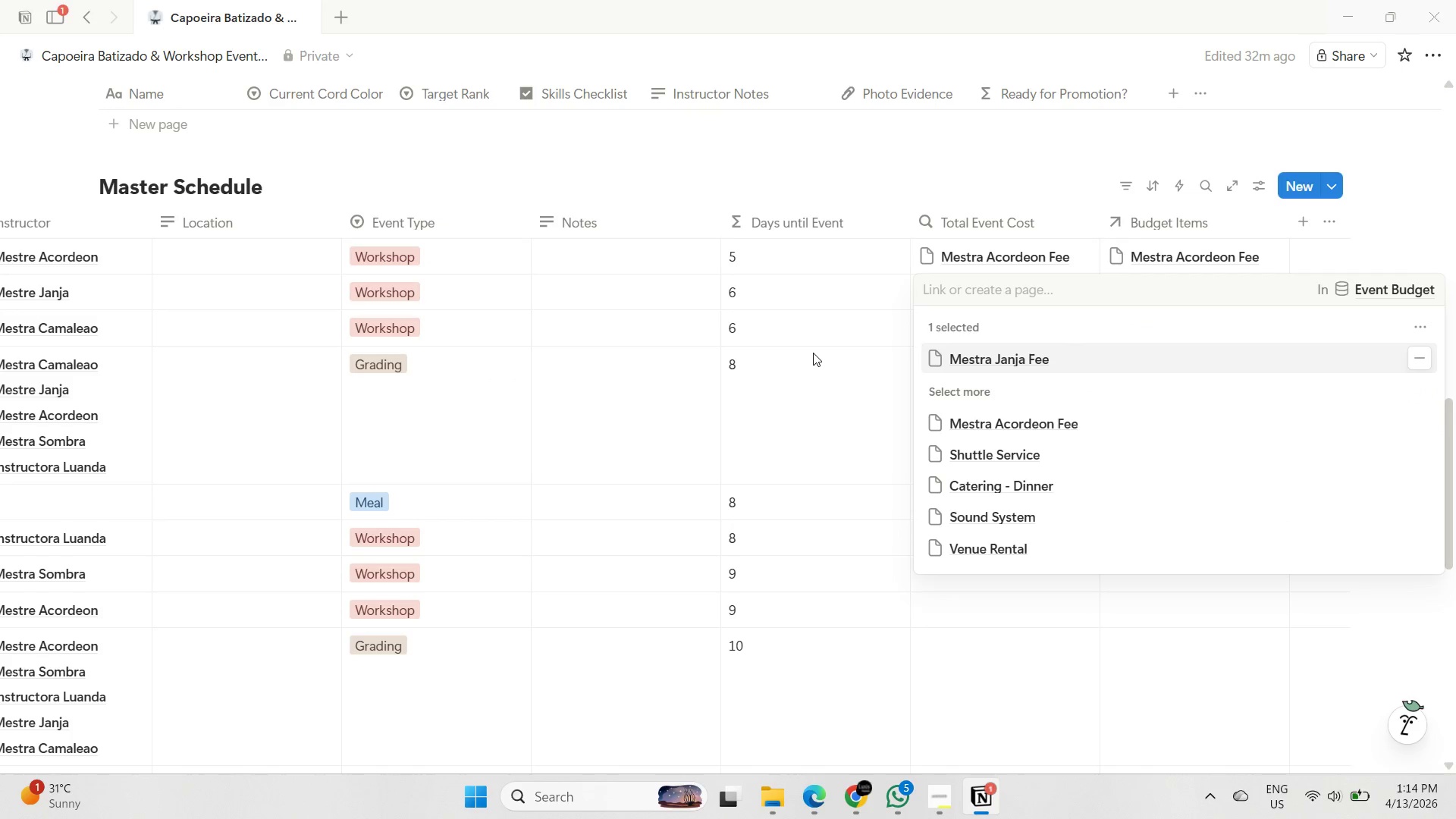 
left_click([813, 353])
 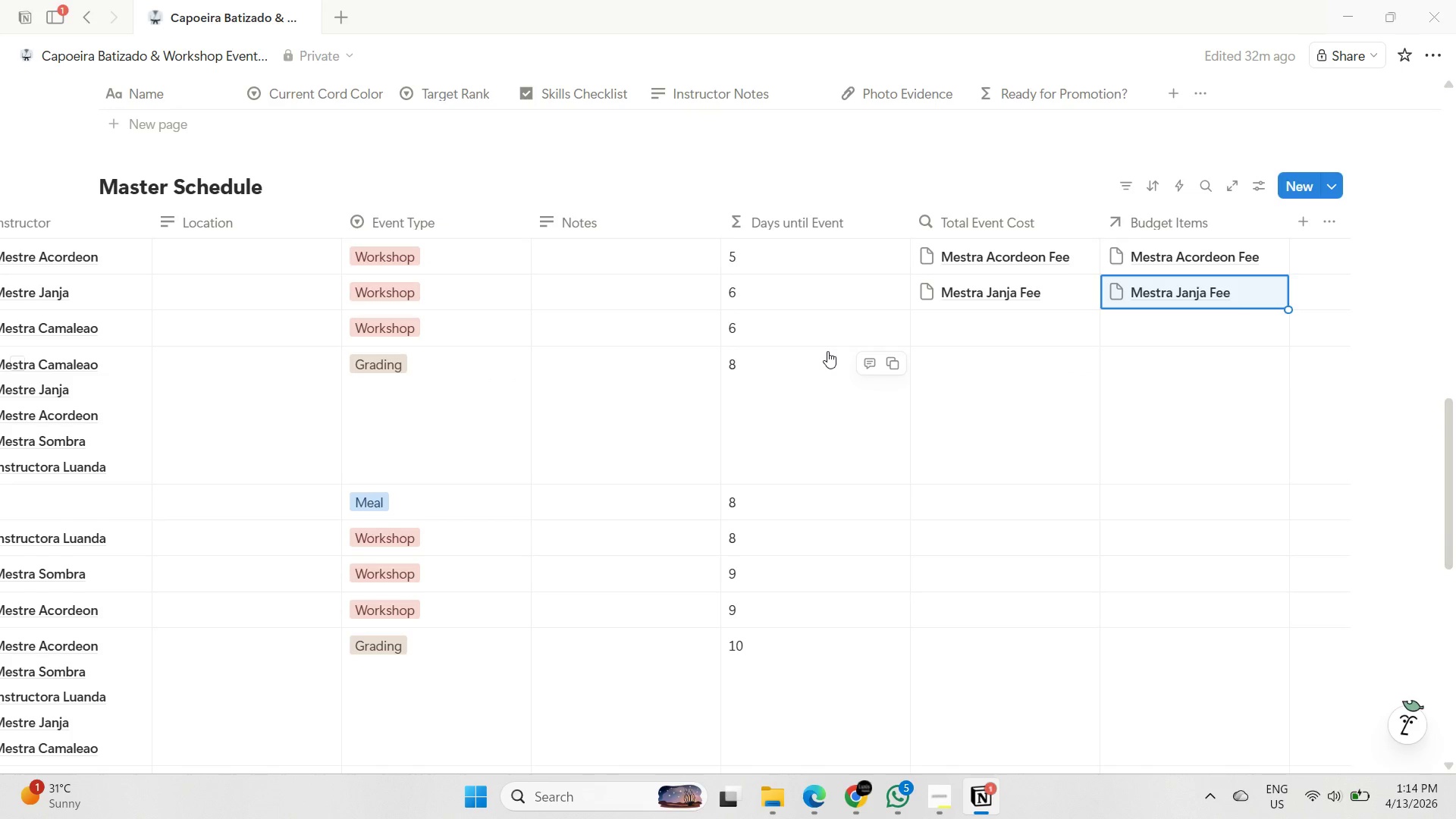 
scroll: coordinate [867, 468], scroll_direction: down, amount: 5.0
 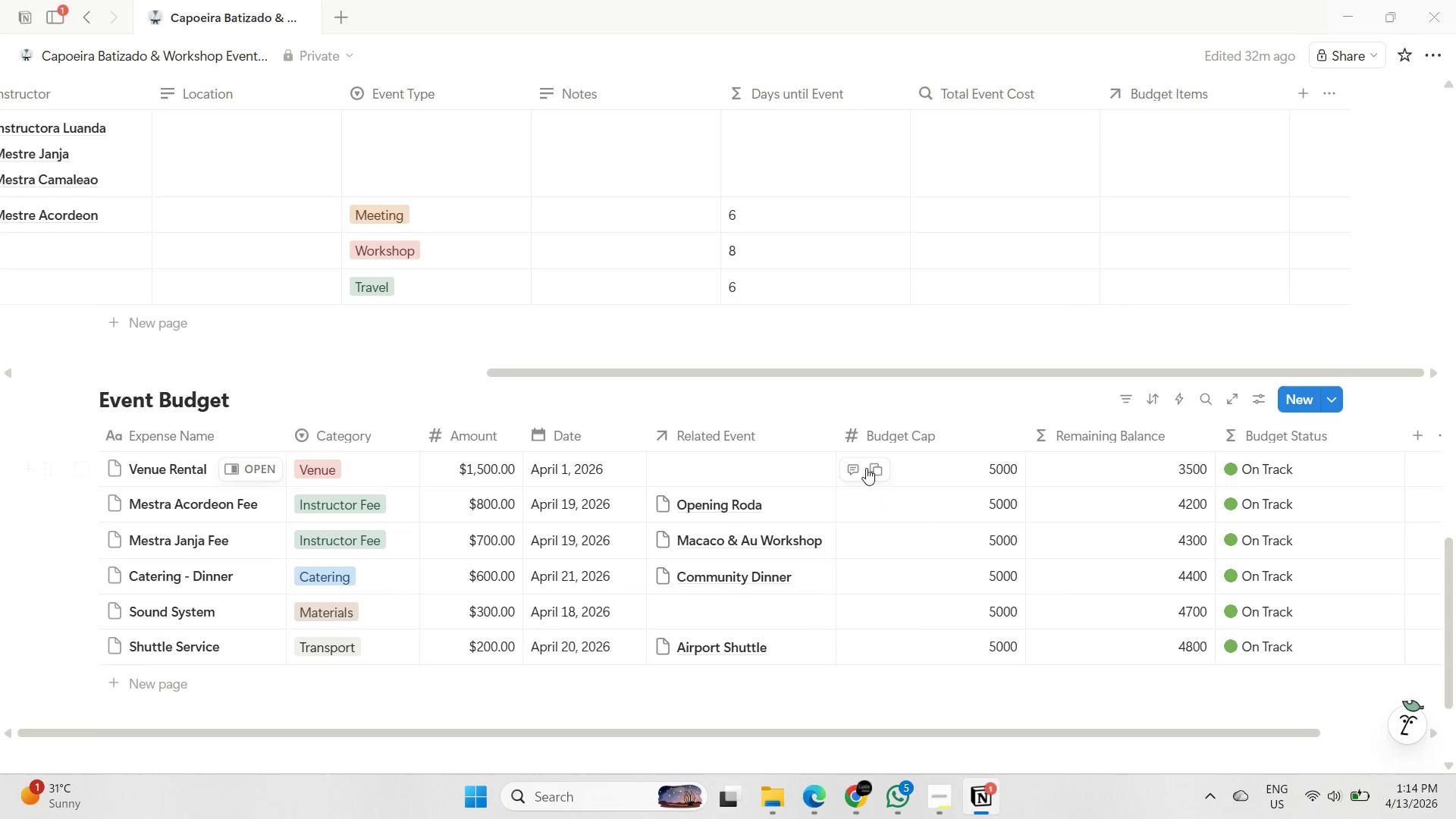 
wait(7.61)
 